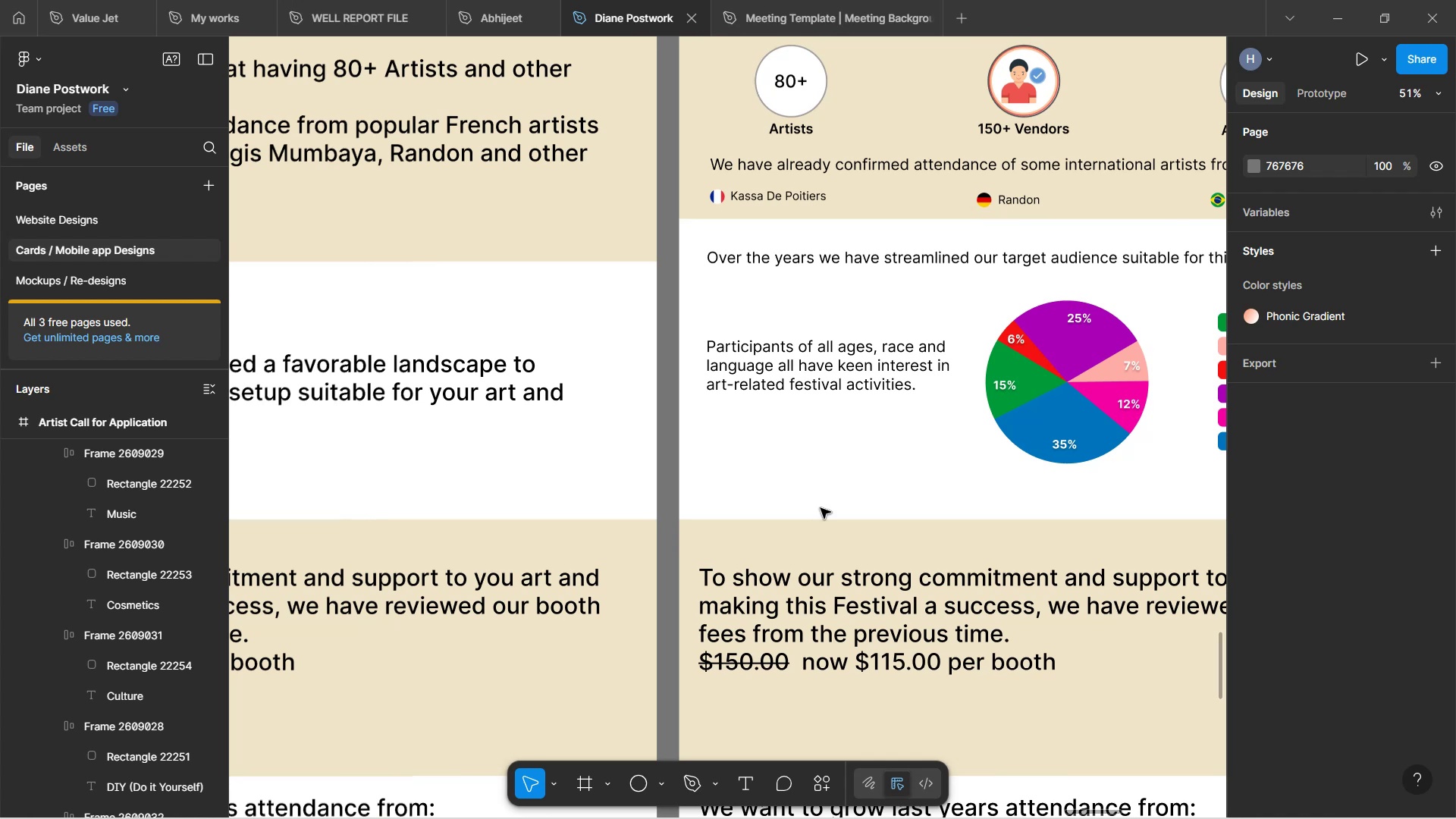 
hold_key(key=ControlLeft, duration=0.56)
scroll: coordinate [796, 506], scroll_direction: down, amount: 2.0
 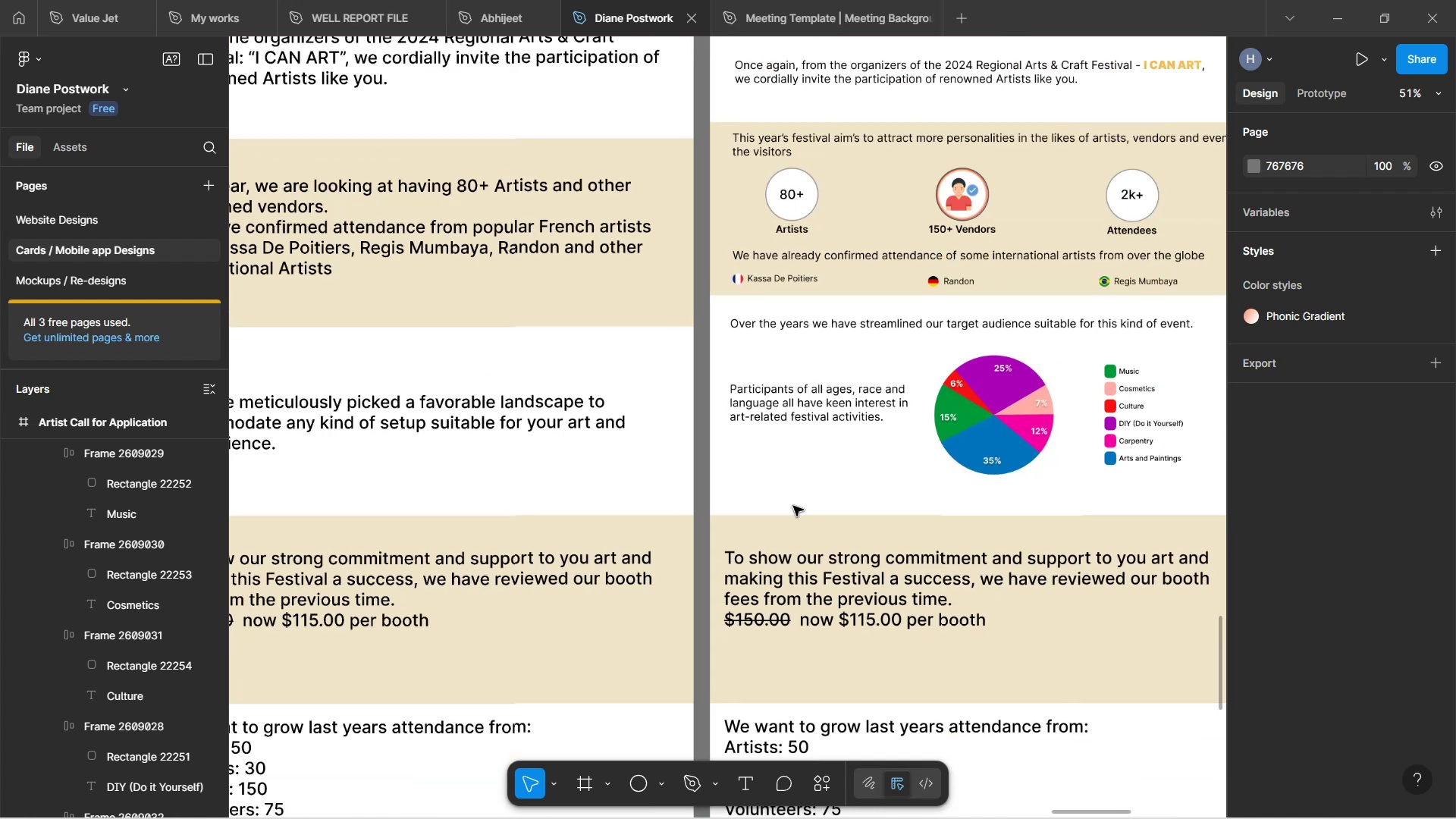 
hold_key(key=Space, duration=1.56)
 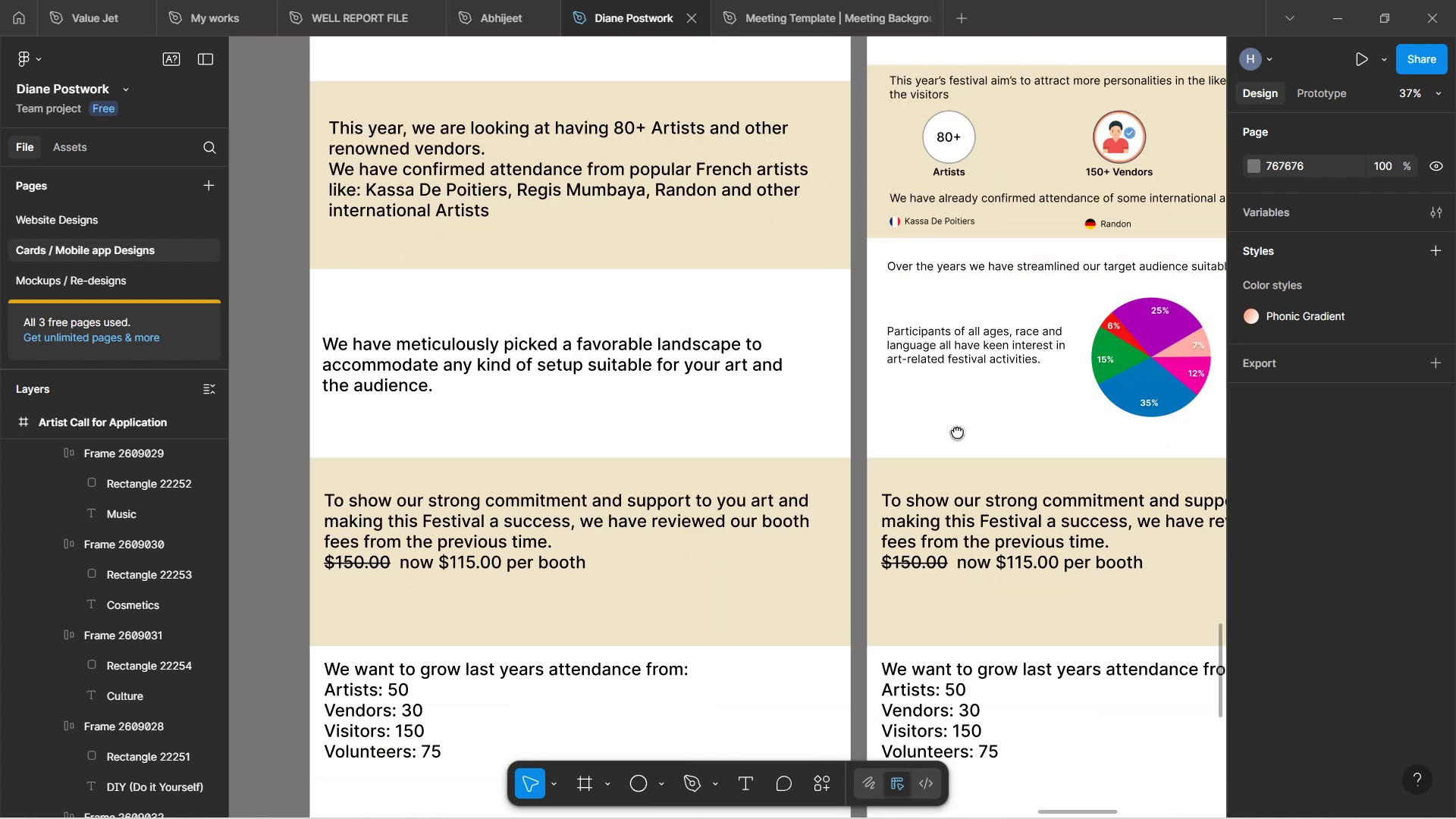 
left_click_drag(start_coordinate=[799, 490], to_coordinate=[957, 431])
 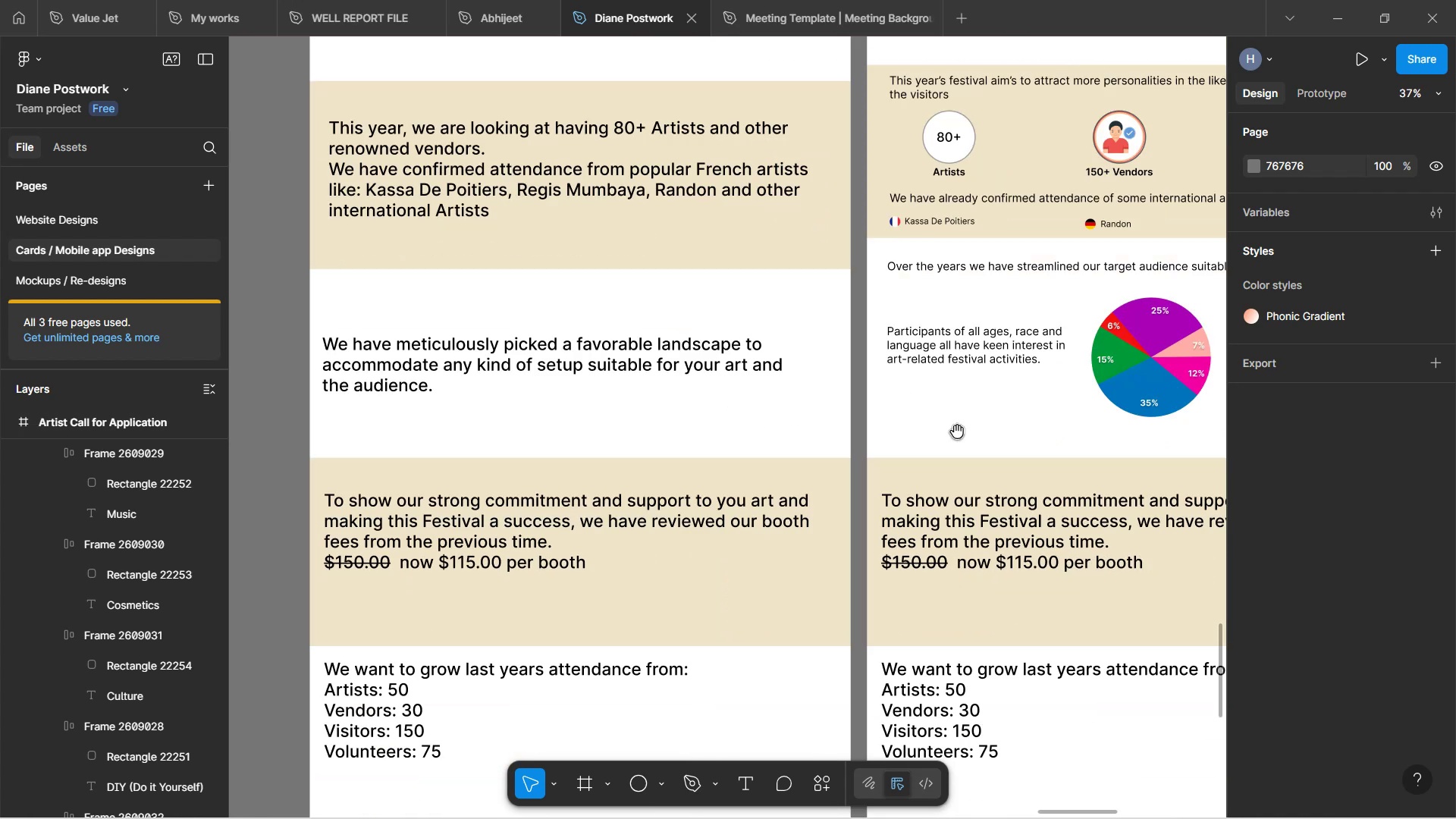 
hold_key(key=Space, duration=0.89)
 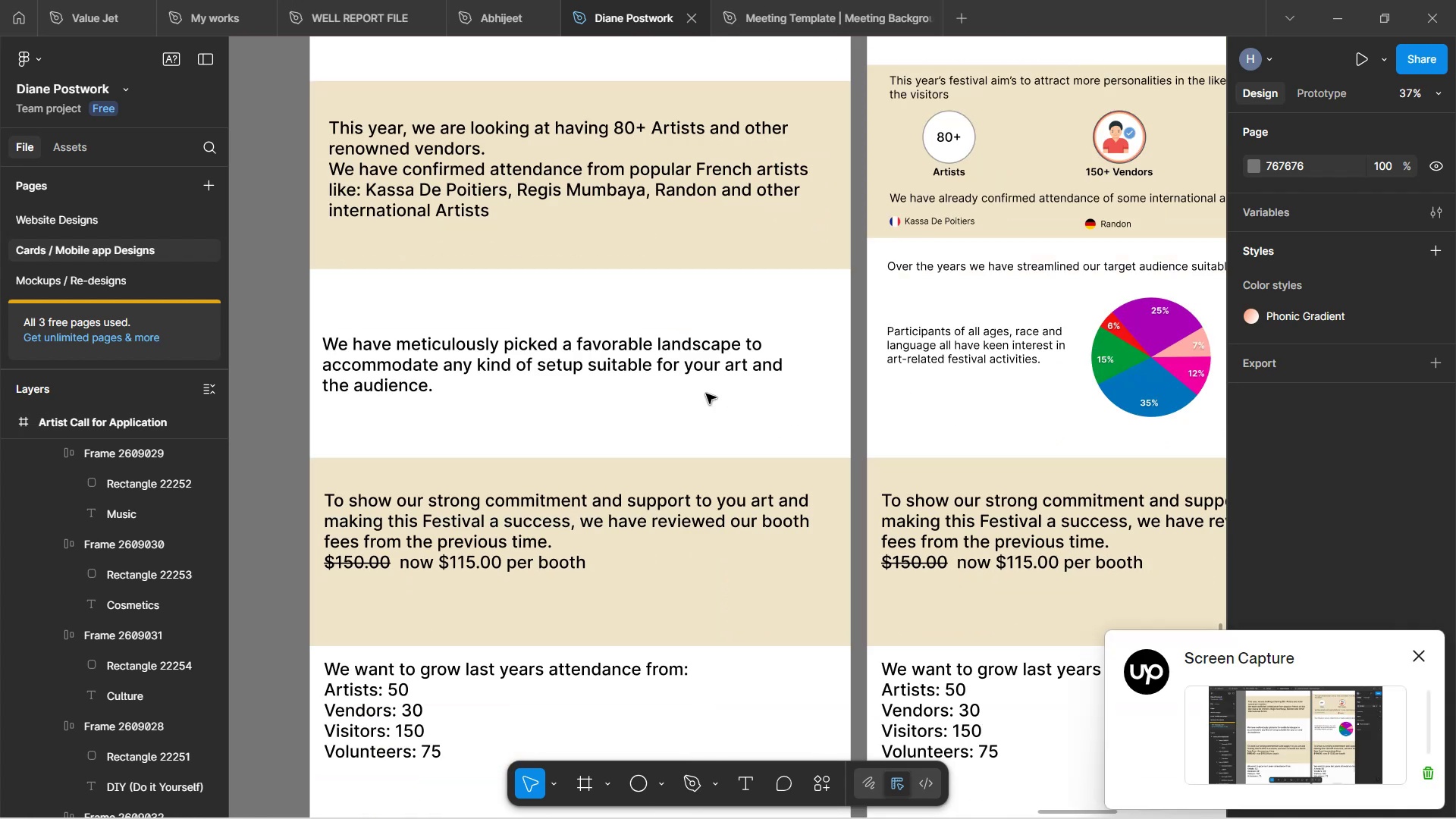 
wait(5.92)
 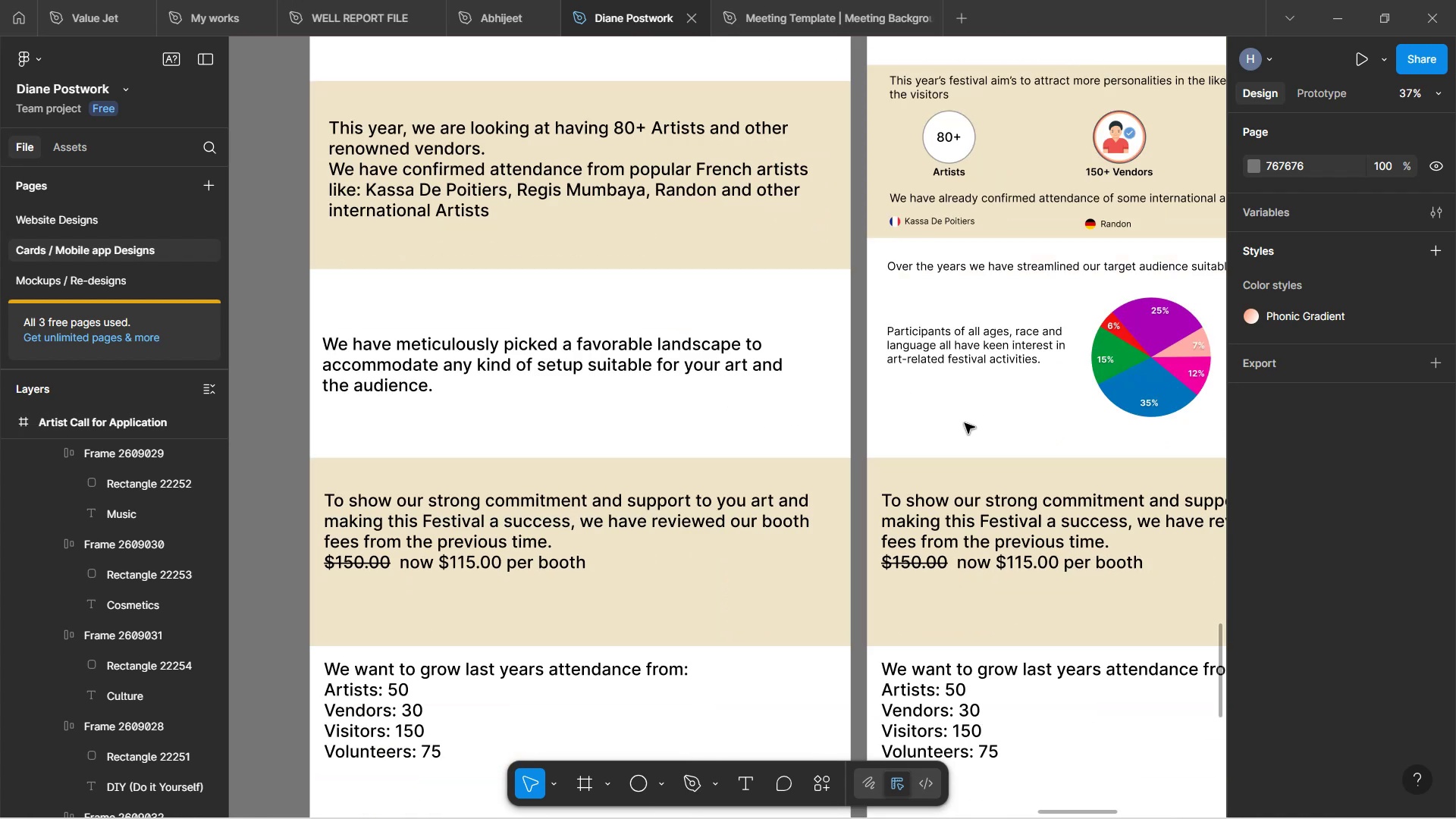 
scroll: coordinate [977, 426], scroll_direction: down, amount: 4.0
 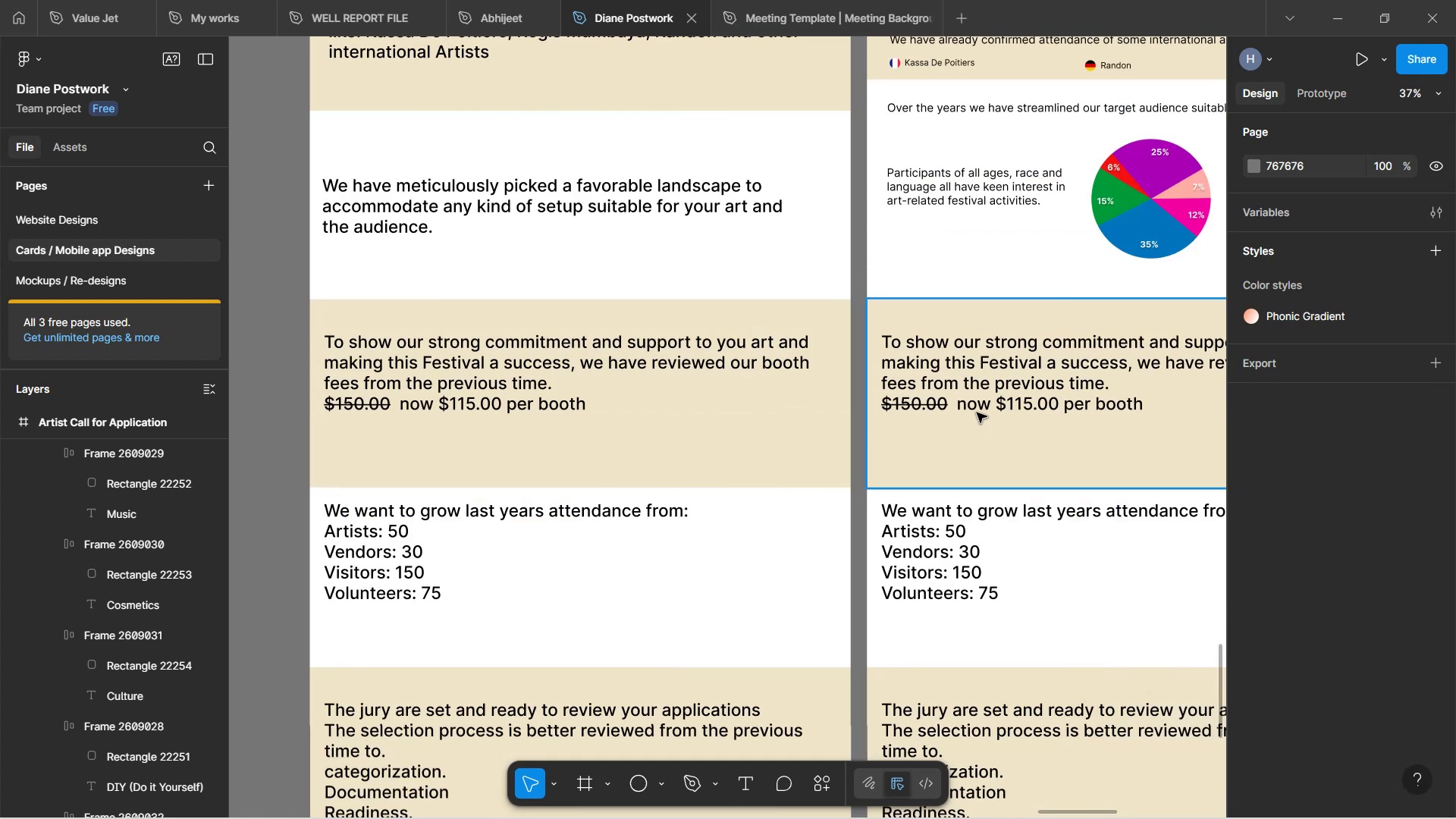 
wait(6.1)
 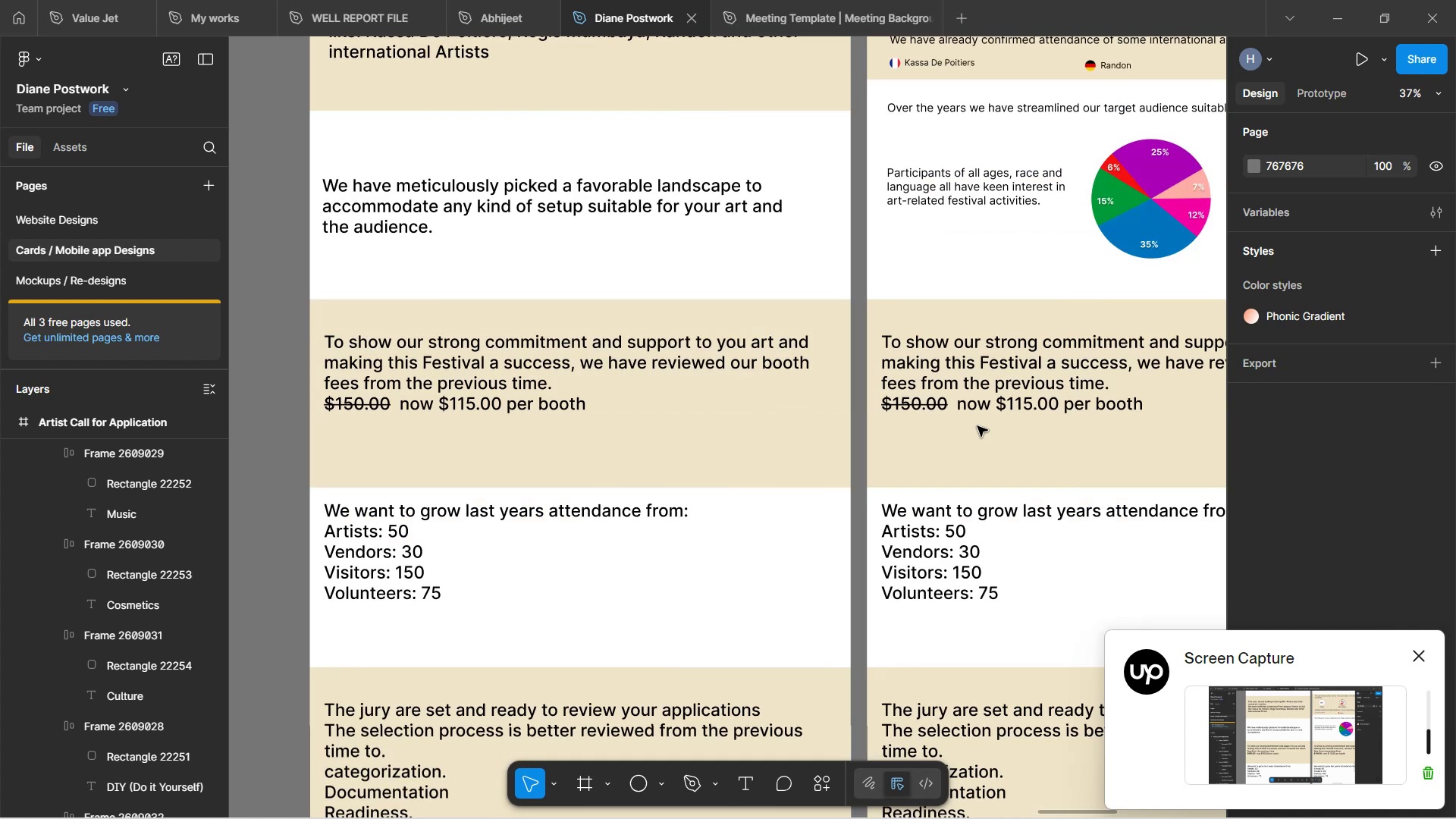 
hold_key(key=Space, duration=1.51)
 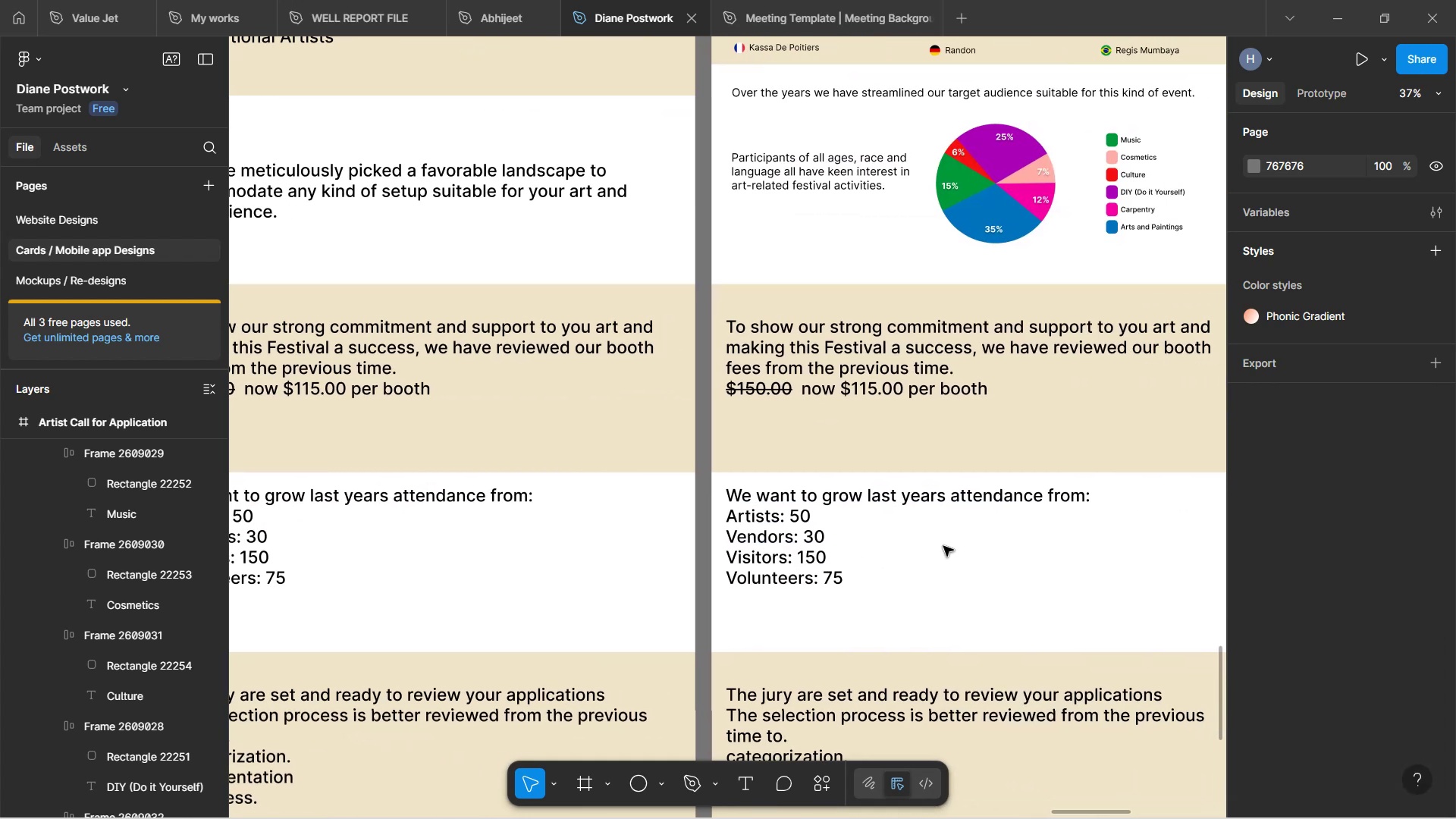 
left_click_drag(start_coordinate=[1068, 588], to_coordinate=[913, 573])
 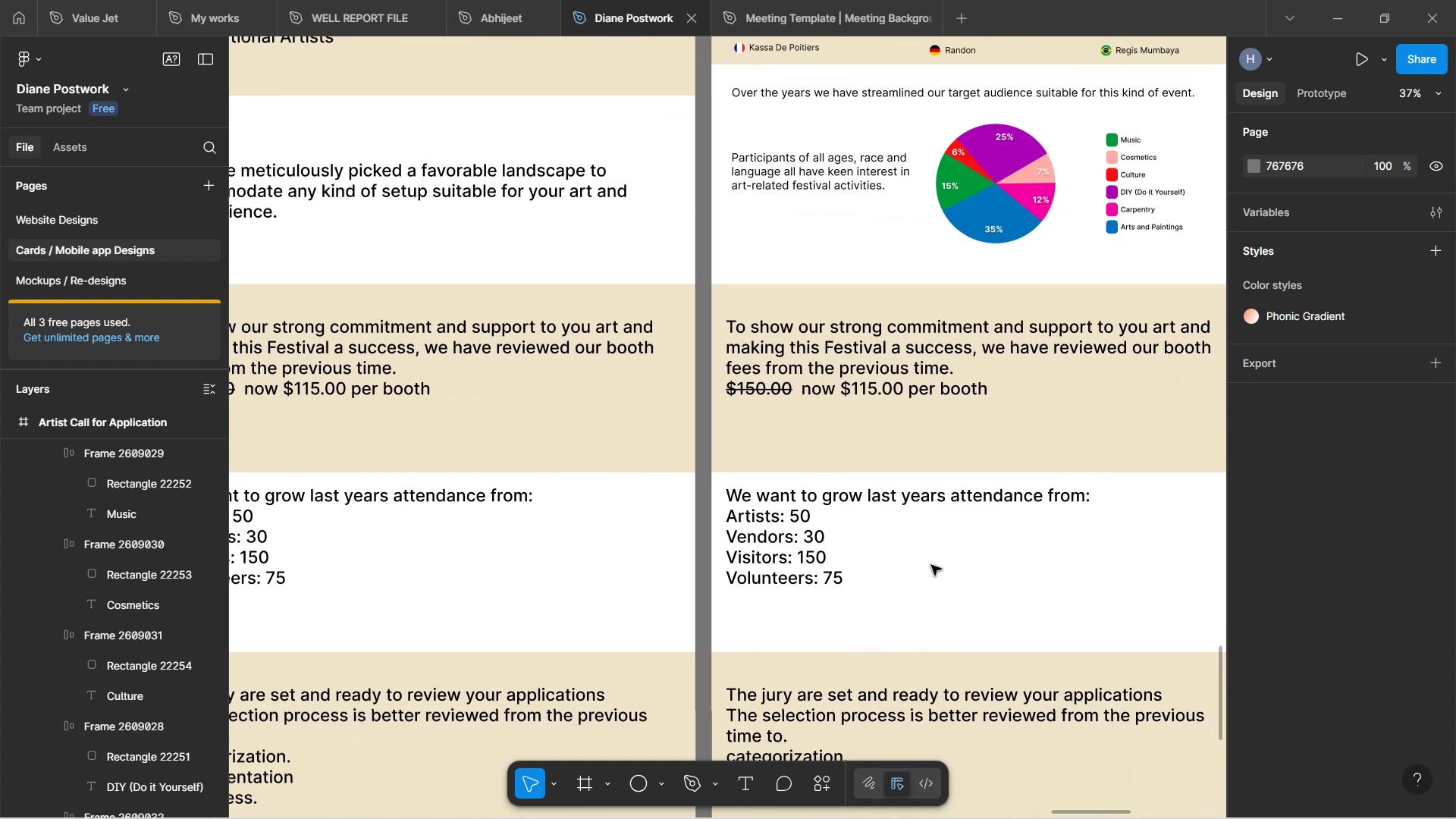 
hold_key(key=ControlLeft, duration=0.75)
scroll: coordinate [947, 537], scroll_direction: down, amount: 1.0
 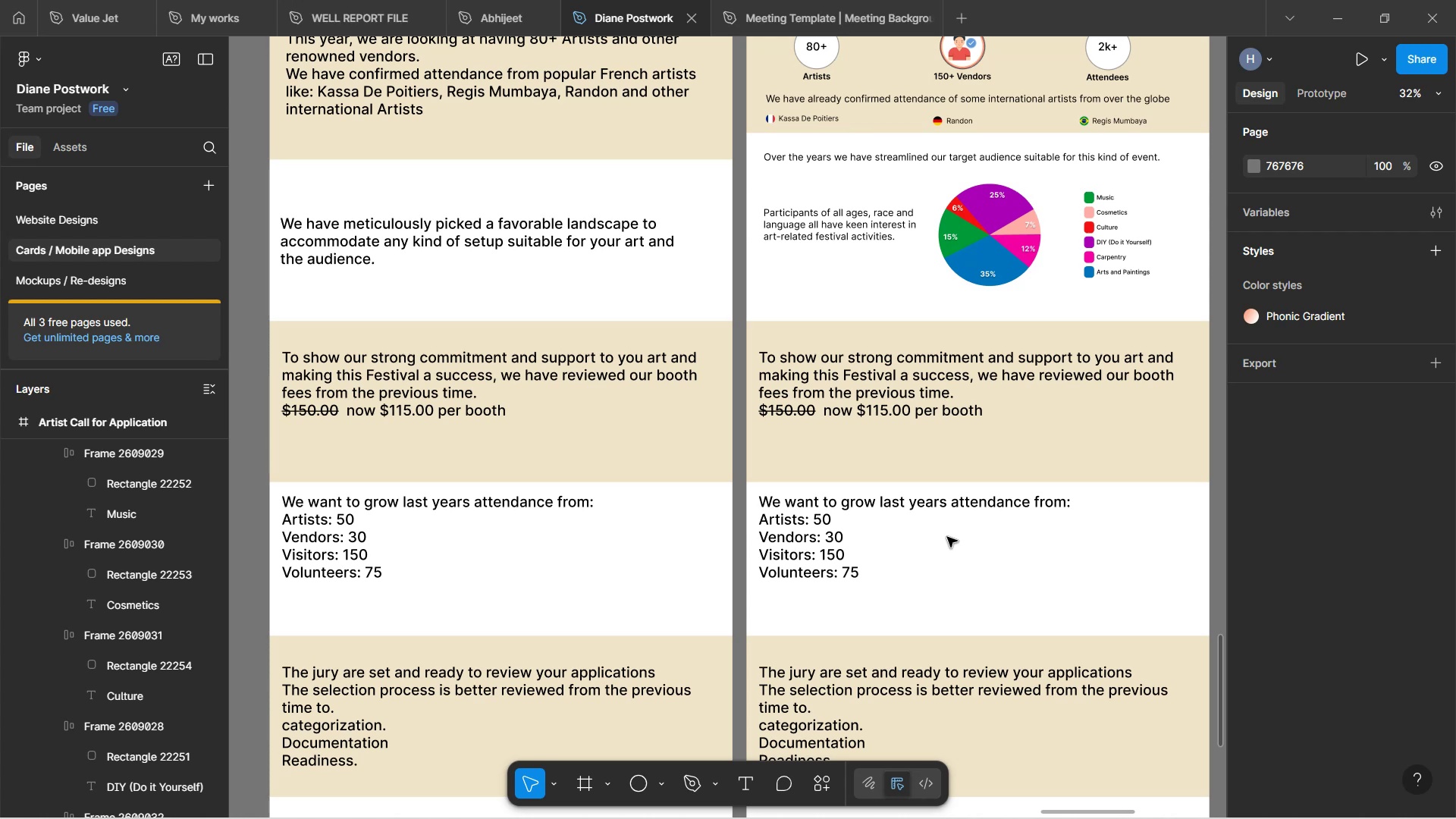 
wait(61.33)
 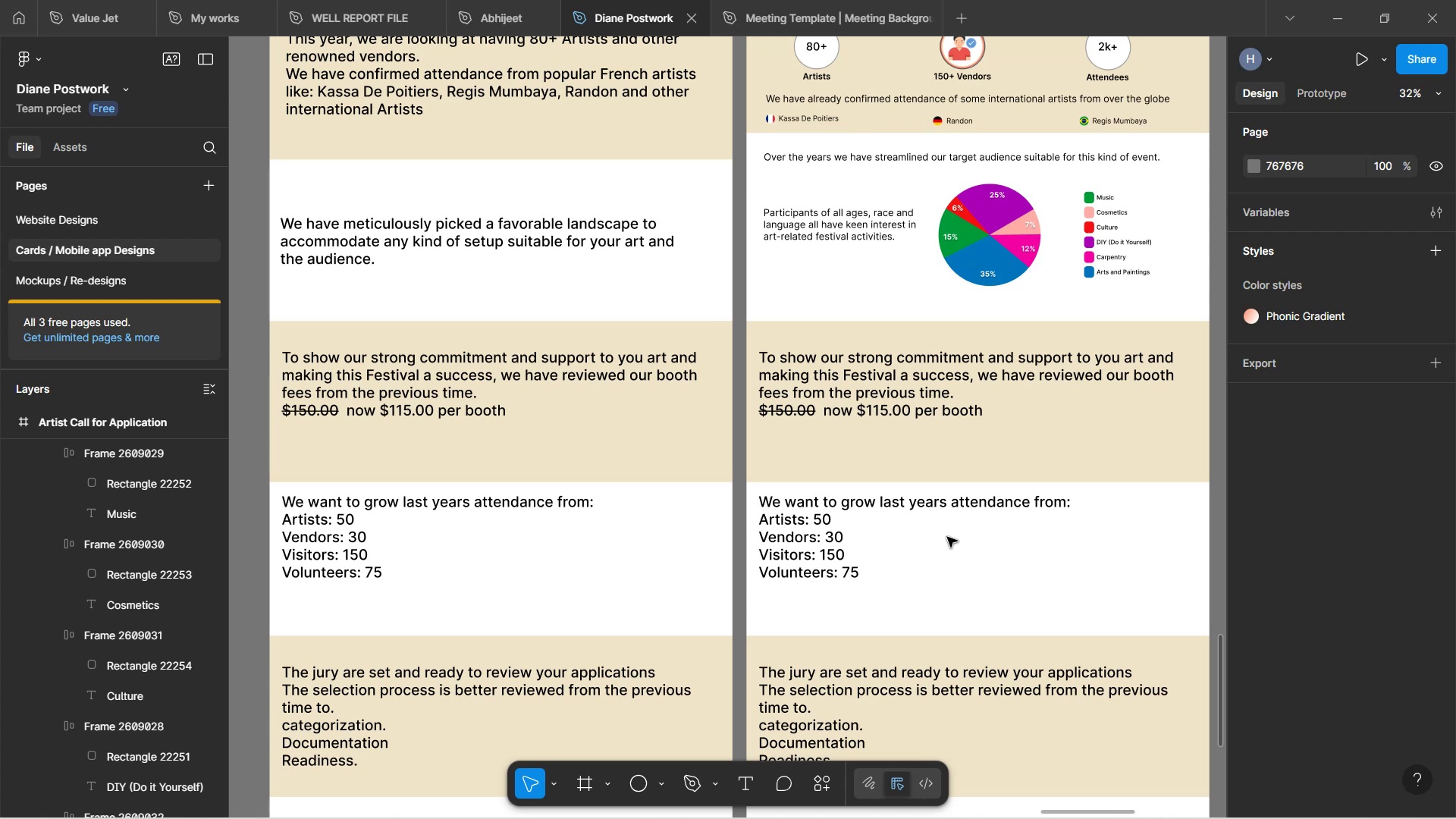 
scroll: coordinate [1021, 516], scroll_direction: up, amount: 7.0
 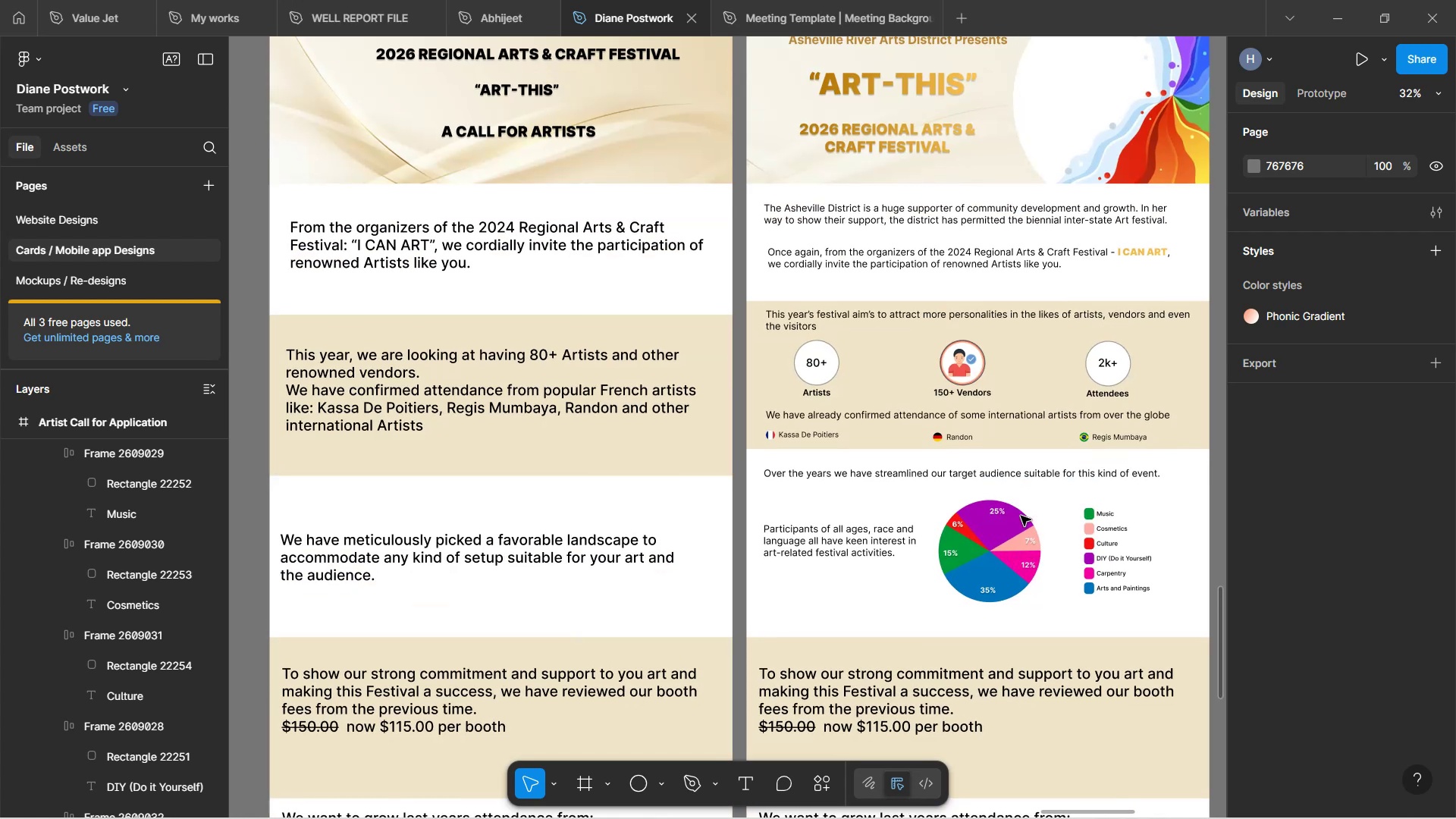 
scroll: coordinate [1021, 516], scroll_direction: down, amount: 1.0
 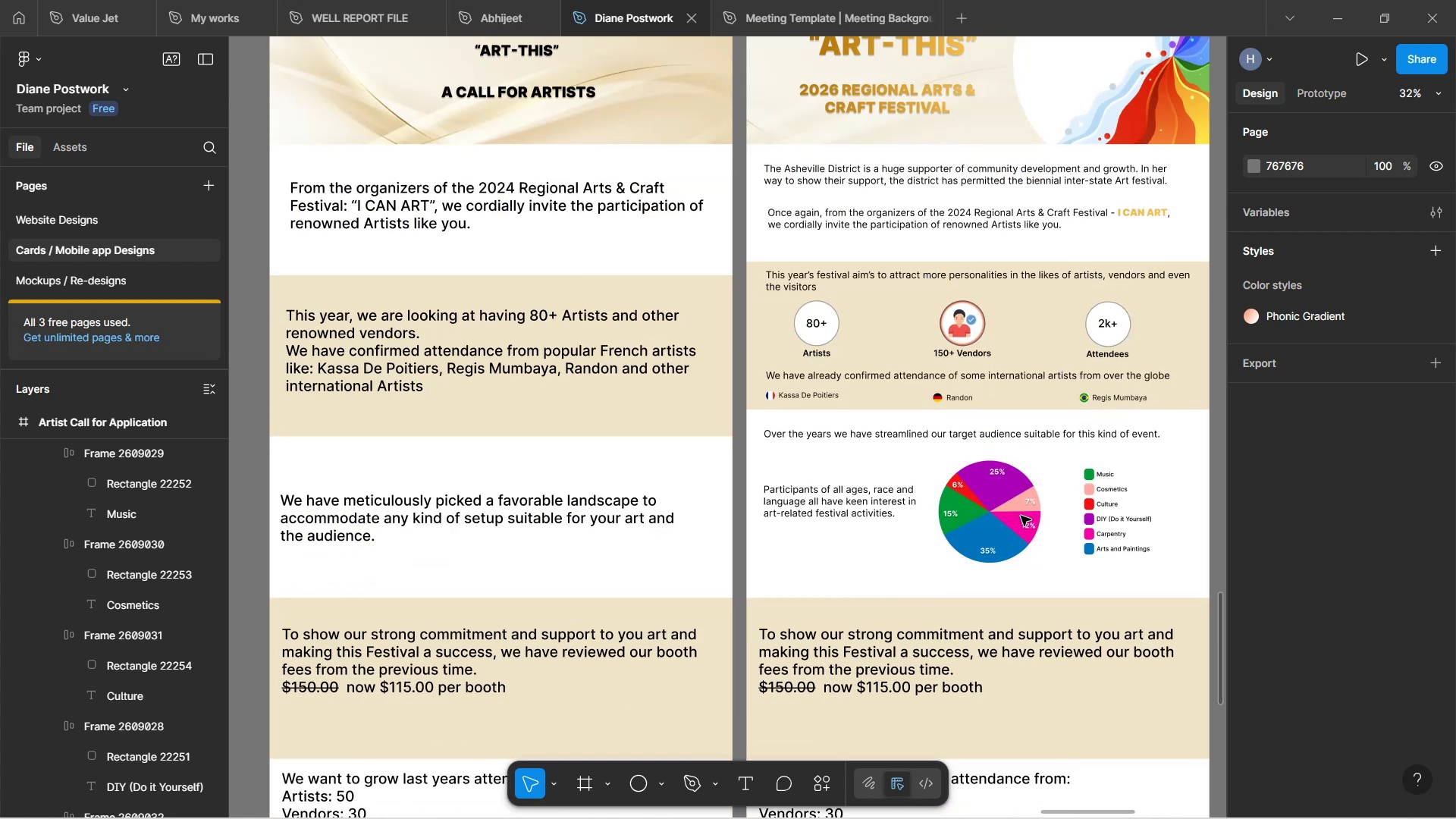 
scroll: coordinate [1021, 516], scroll_direction: up, amount: 2.0
 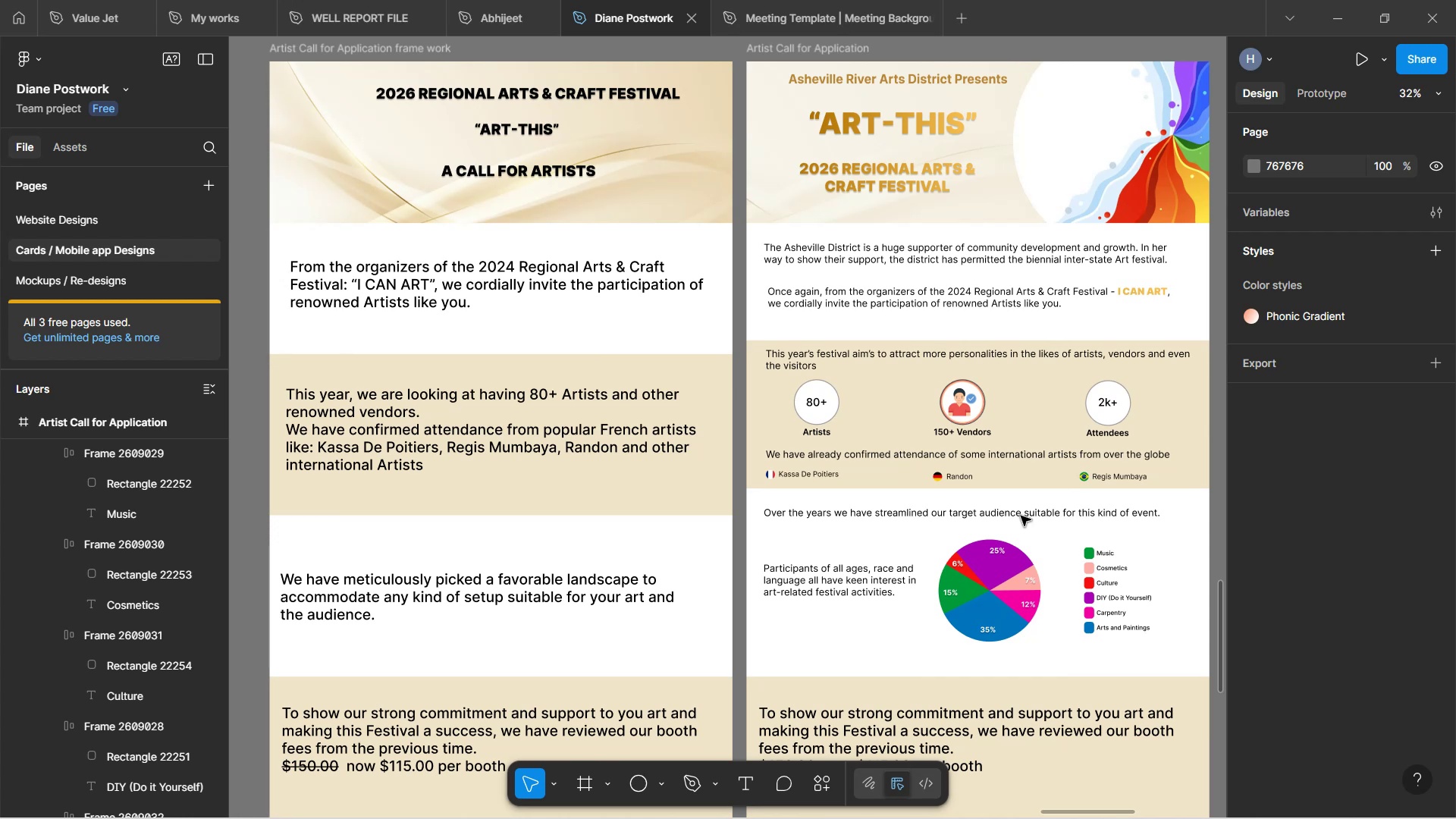 
wait(25.47)
 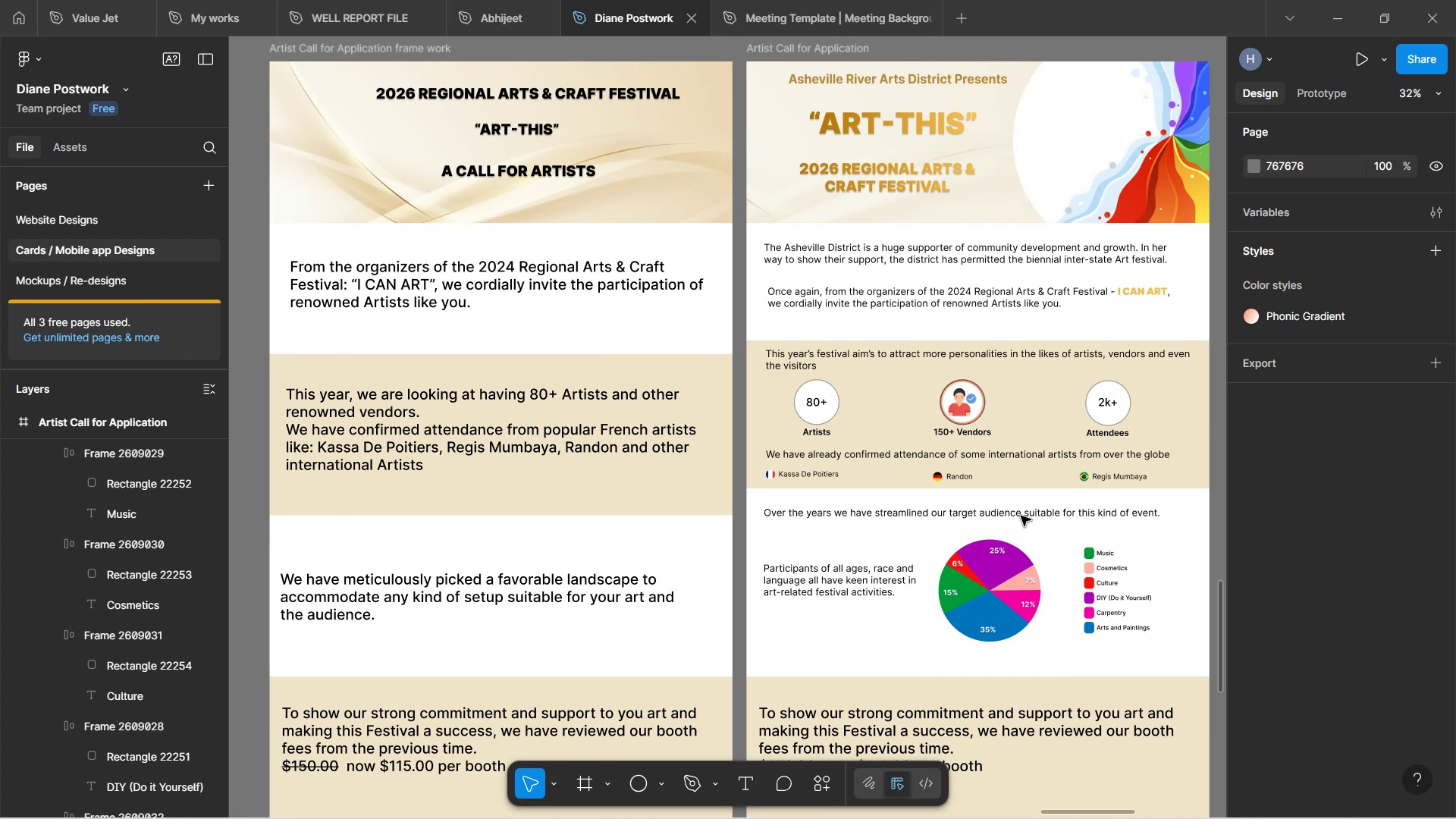 
hold_key(key=ControlLeft, duration=0.57)
scroll: coordinate [886, 598], scroll_direction: up, amount: 3.0
 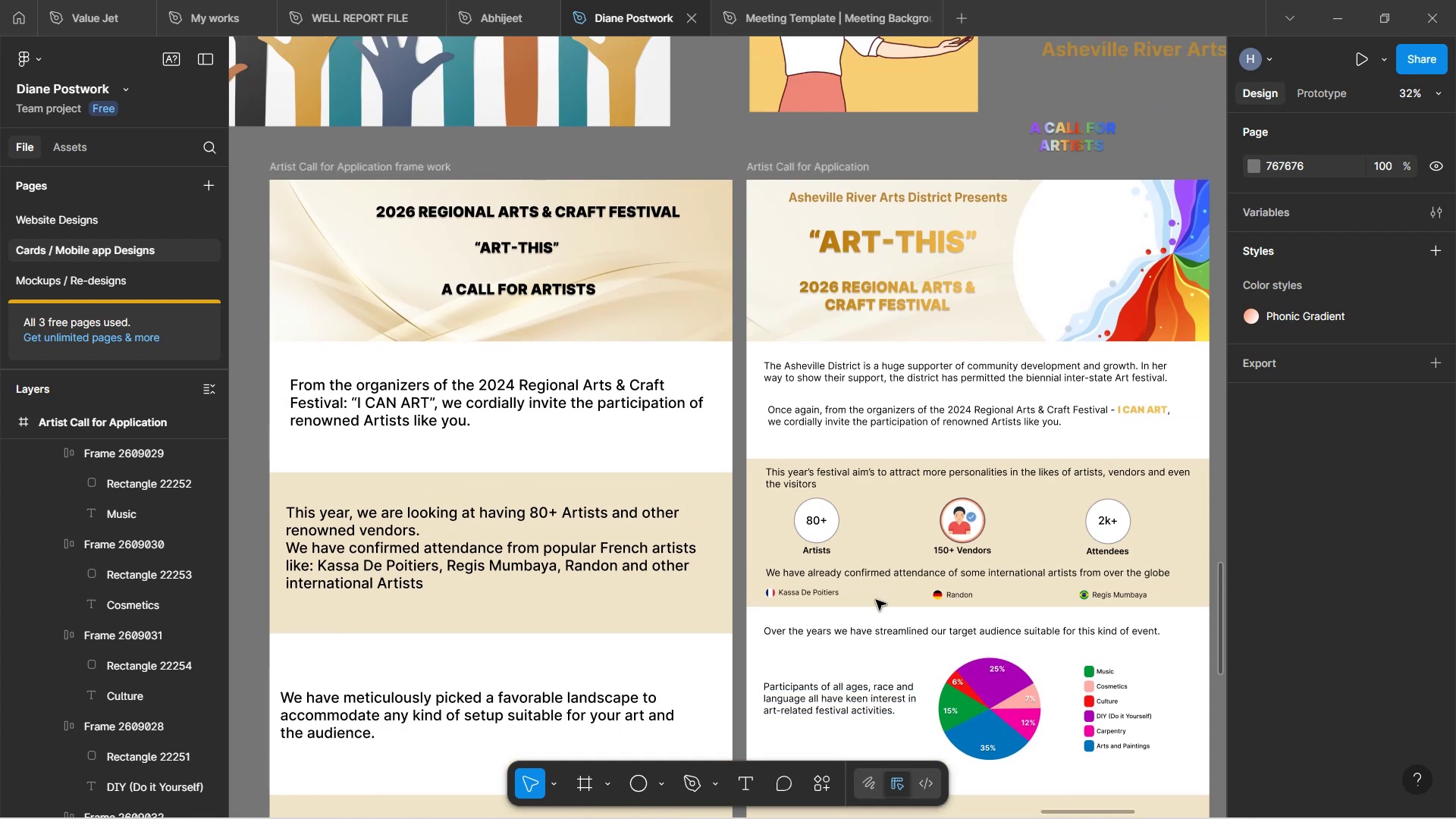 
scroll: coordinate [878, 589], scroll_direction: down, amount: 5.0
 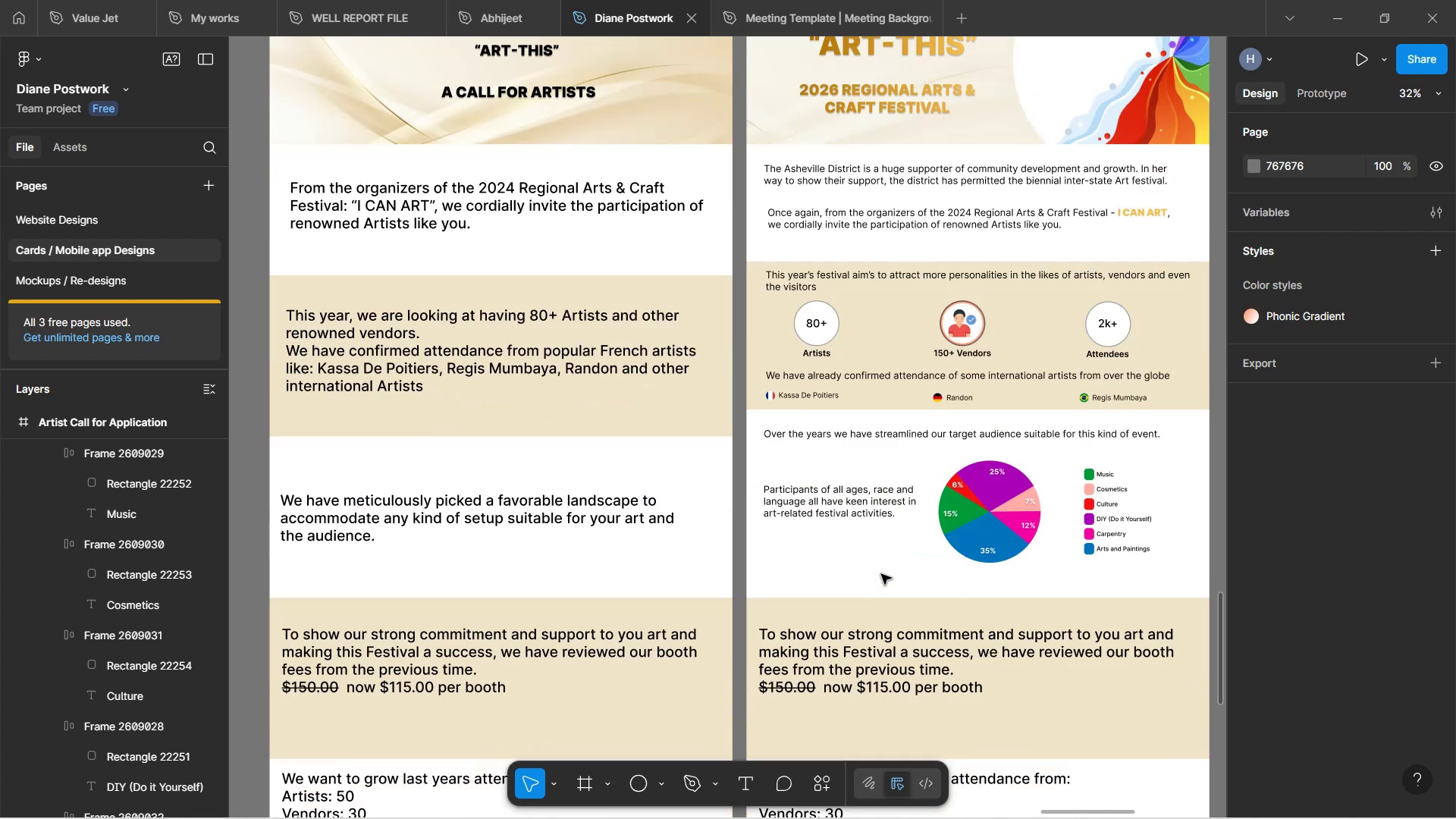 
hold_key(key=ControlLeft, duration=0.81)
scroll: coordinate [869, 526], scroll_direction: up, amount: 6.0
 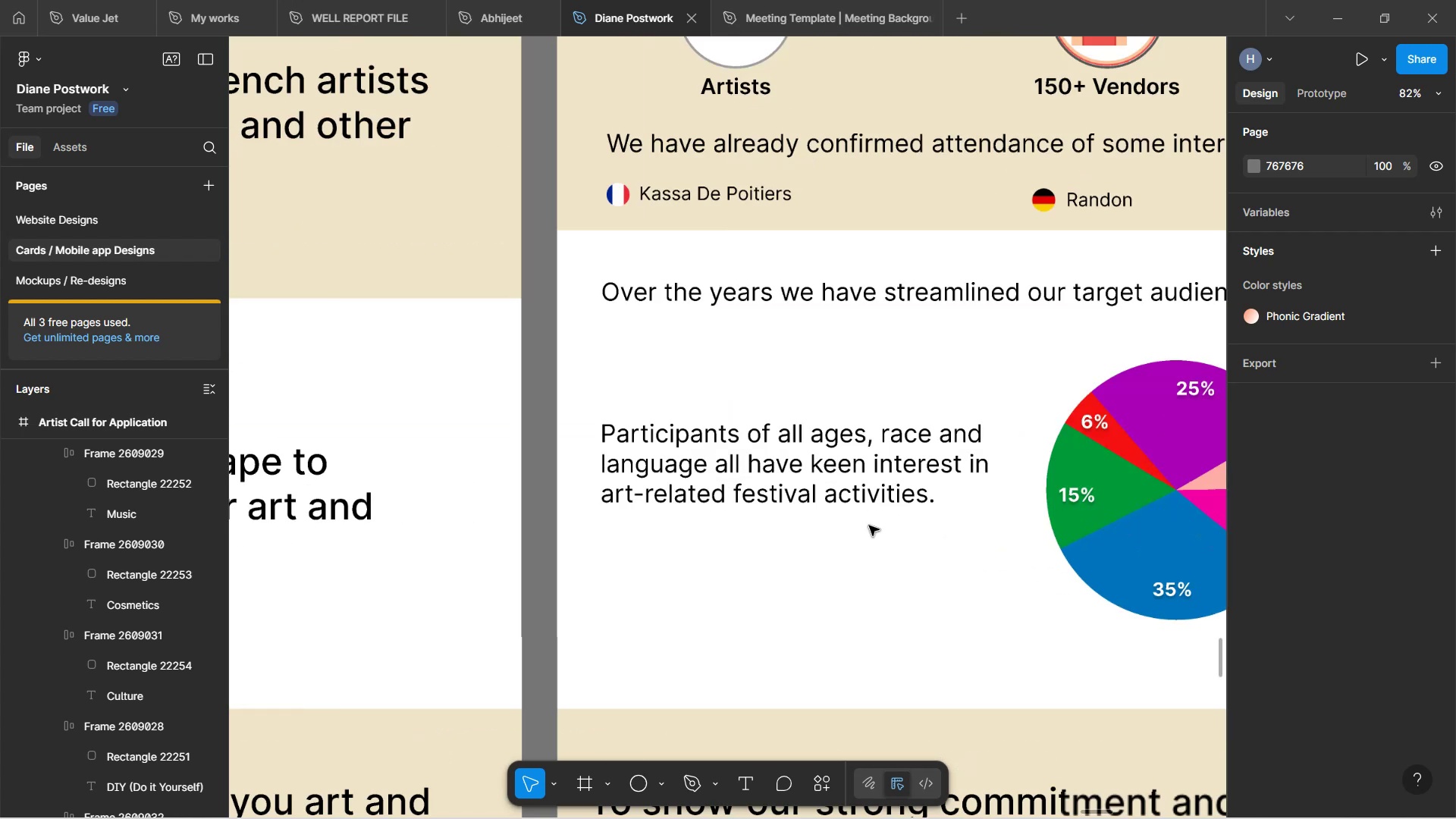 
hold_key(key=Space, duration=1.52)
 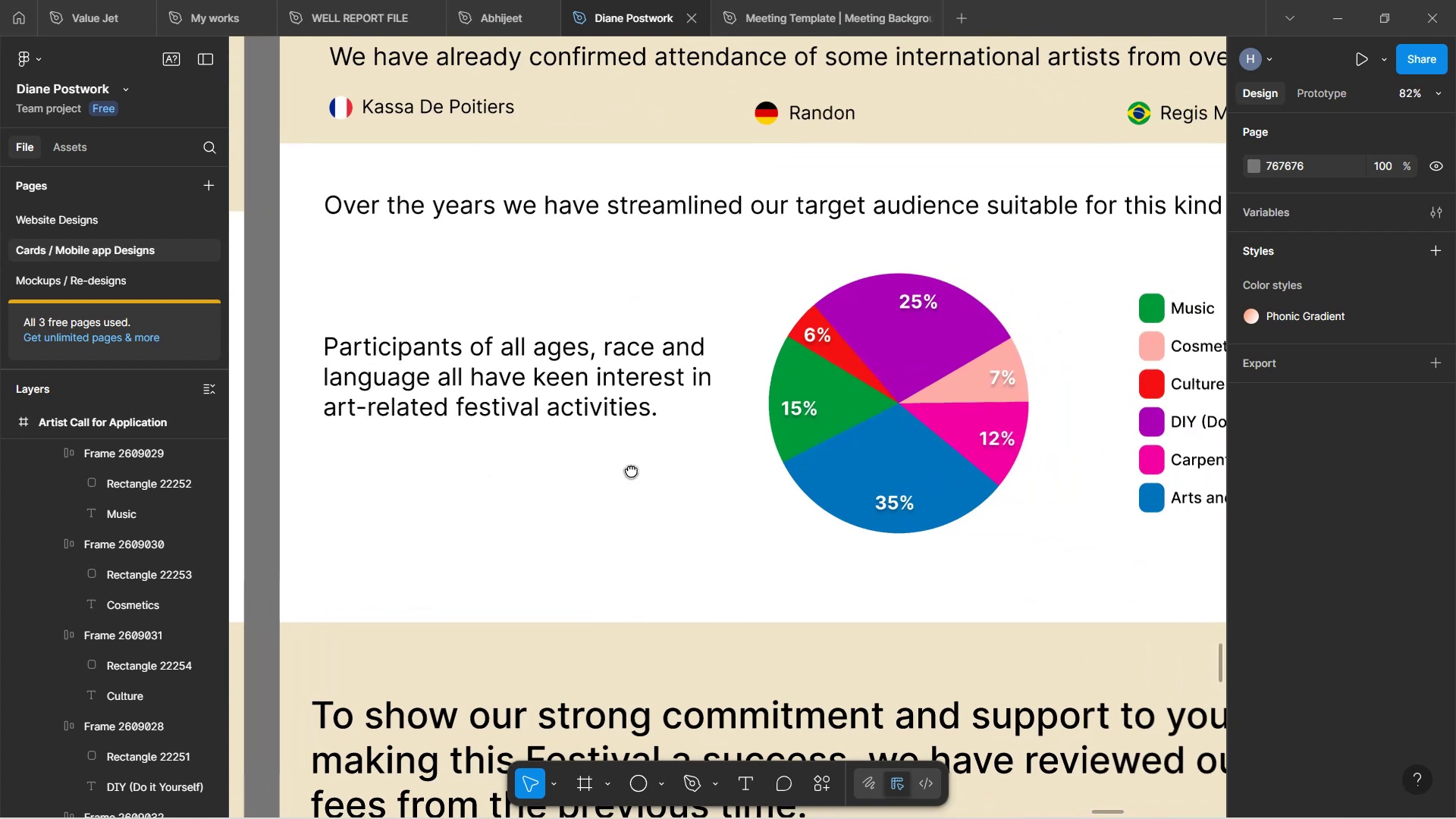 
left_click_drag(start_coordinate=[928, 557], to_coordinate=[718, 479])
 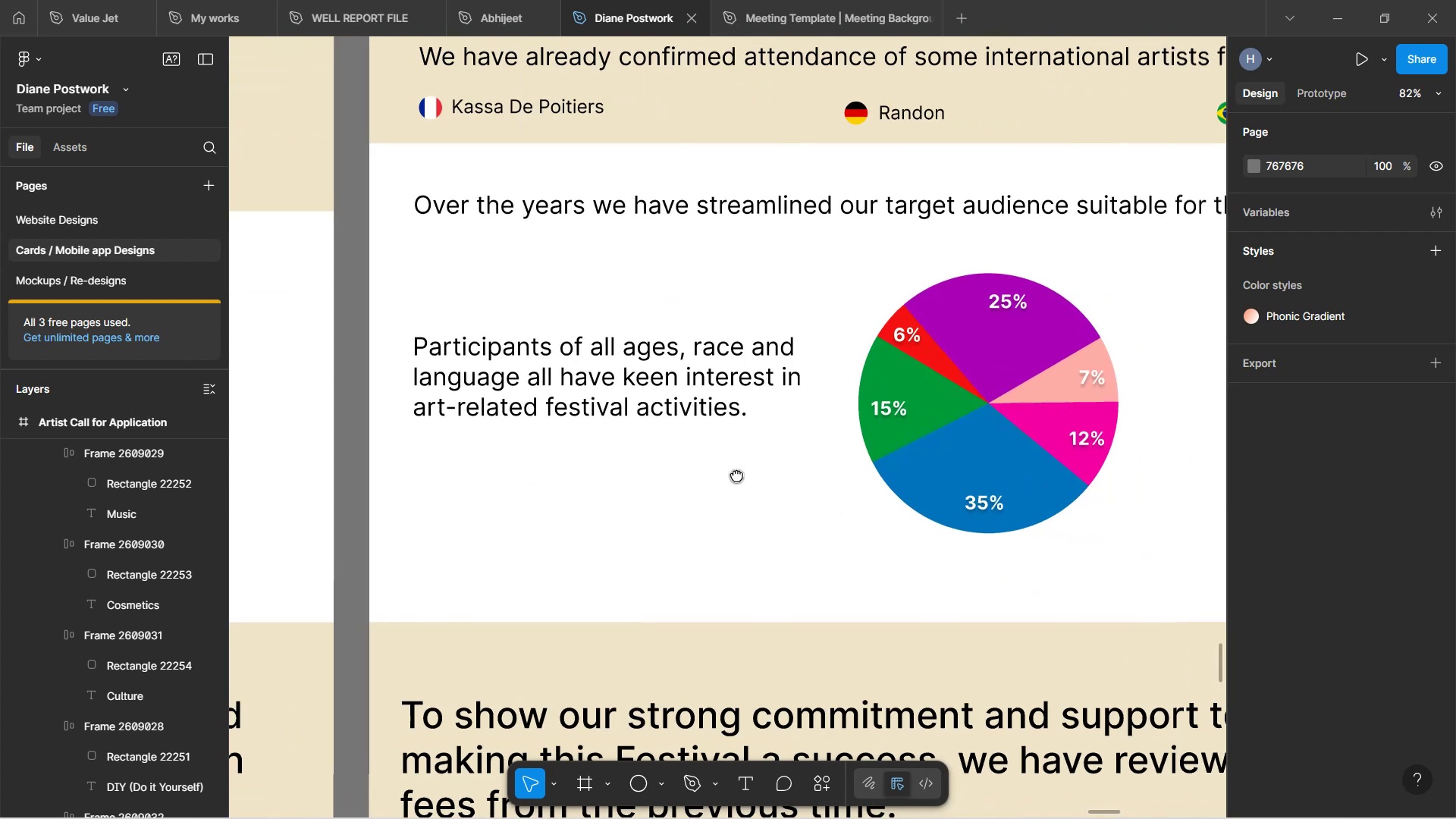 
left_click_drag(start_coordinate=[698, 479], to_coordinate=[583, 482])
 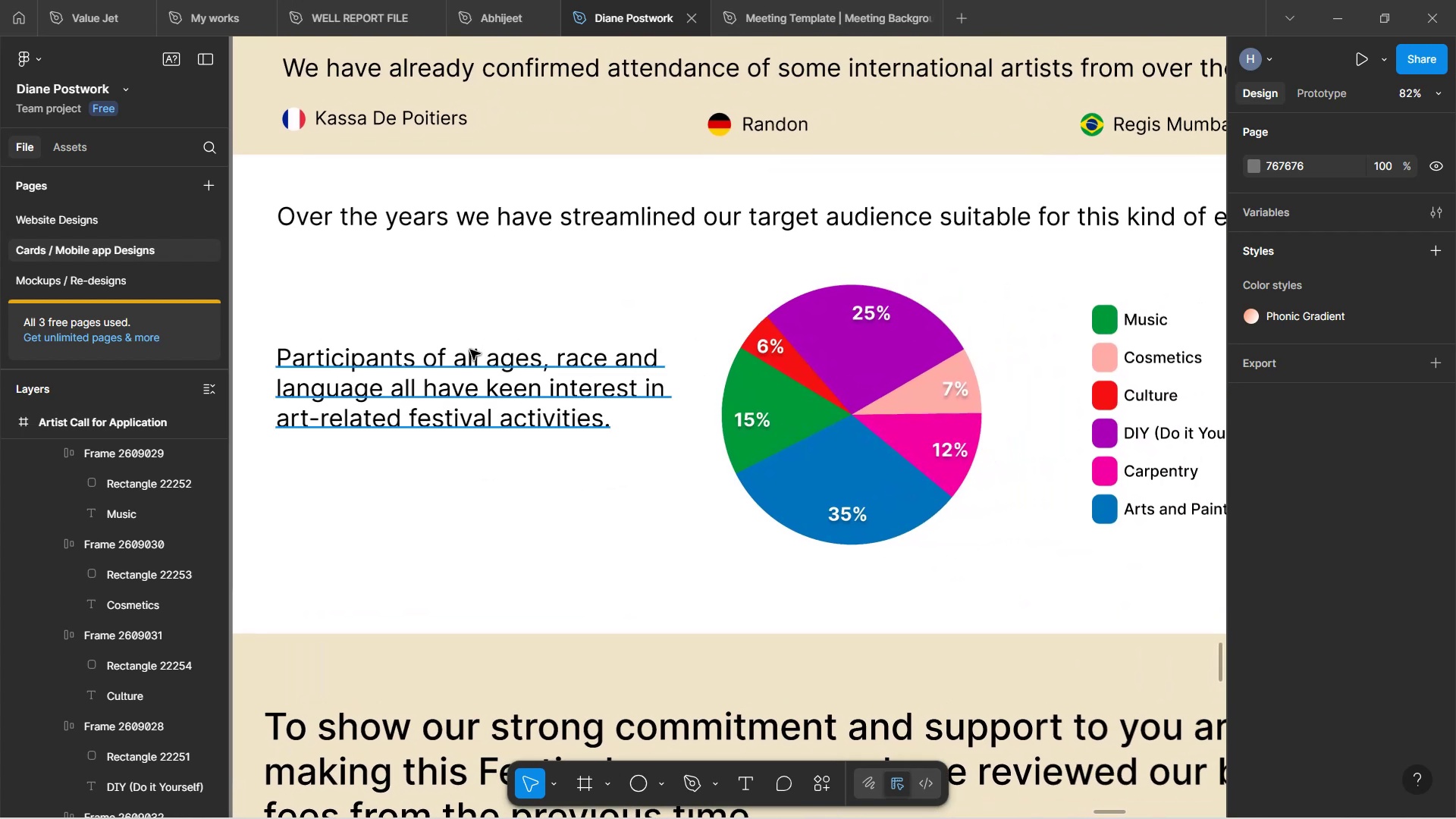 
hold_key(key=Space, duration=1.5)
 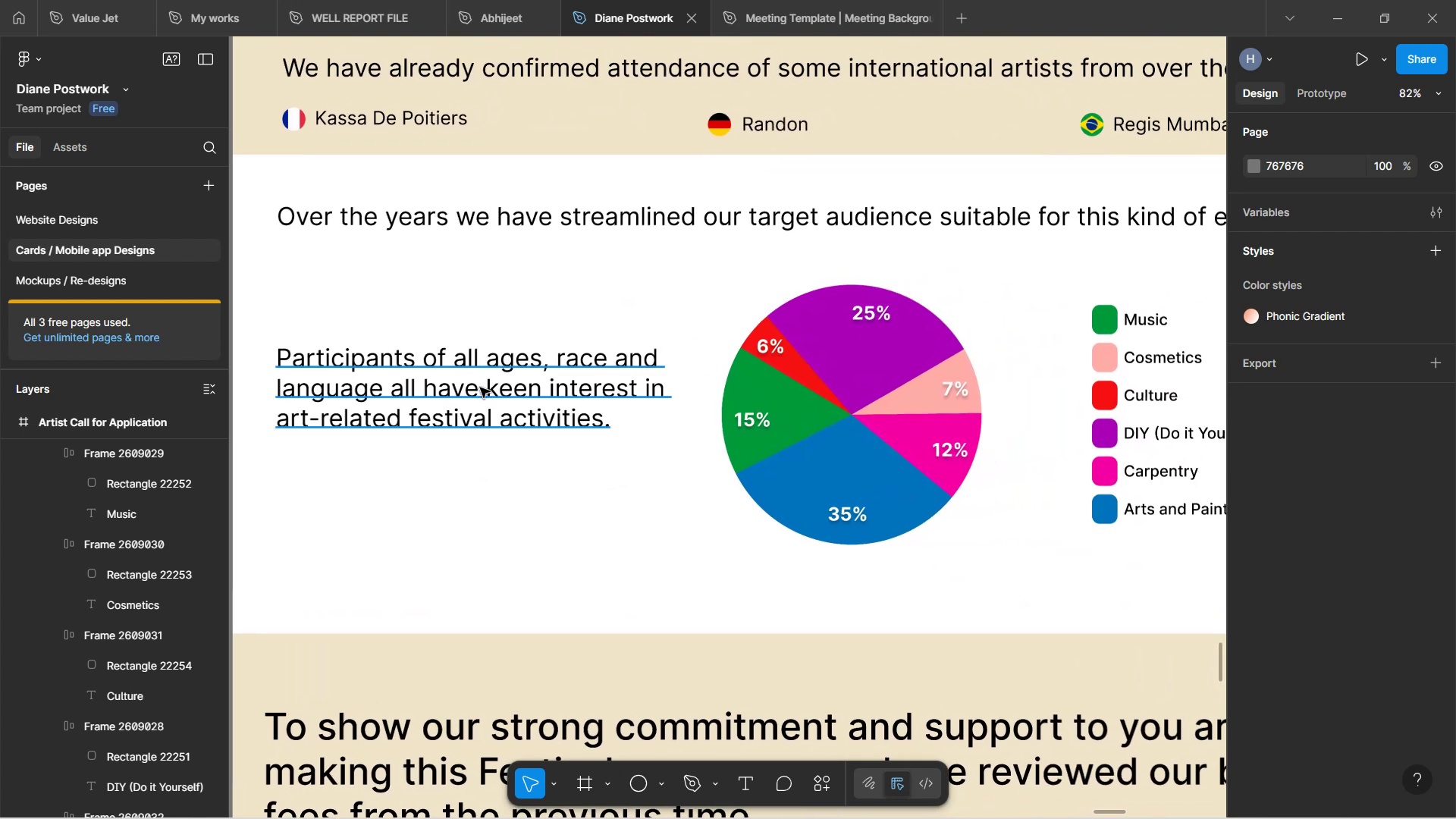 
double_click([480, 388])
 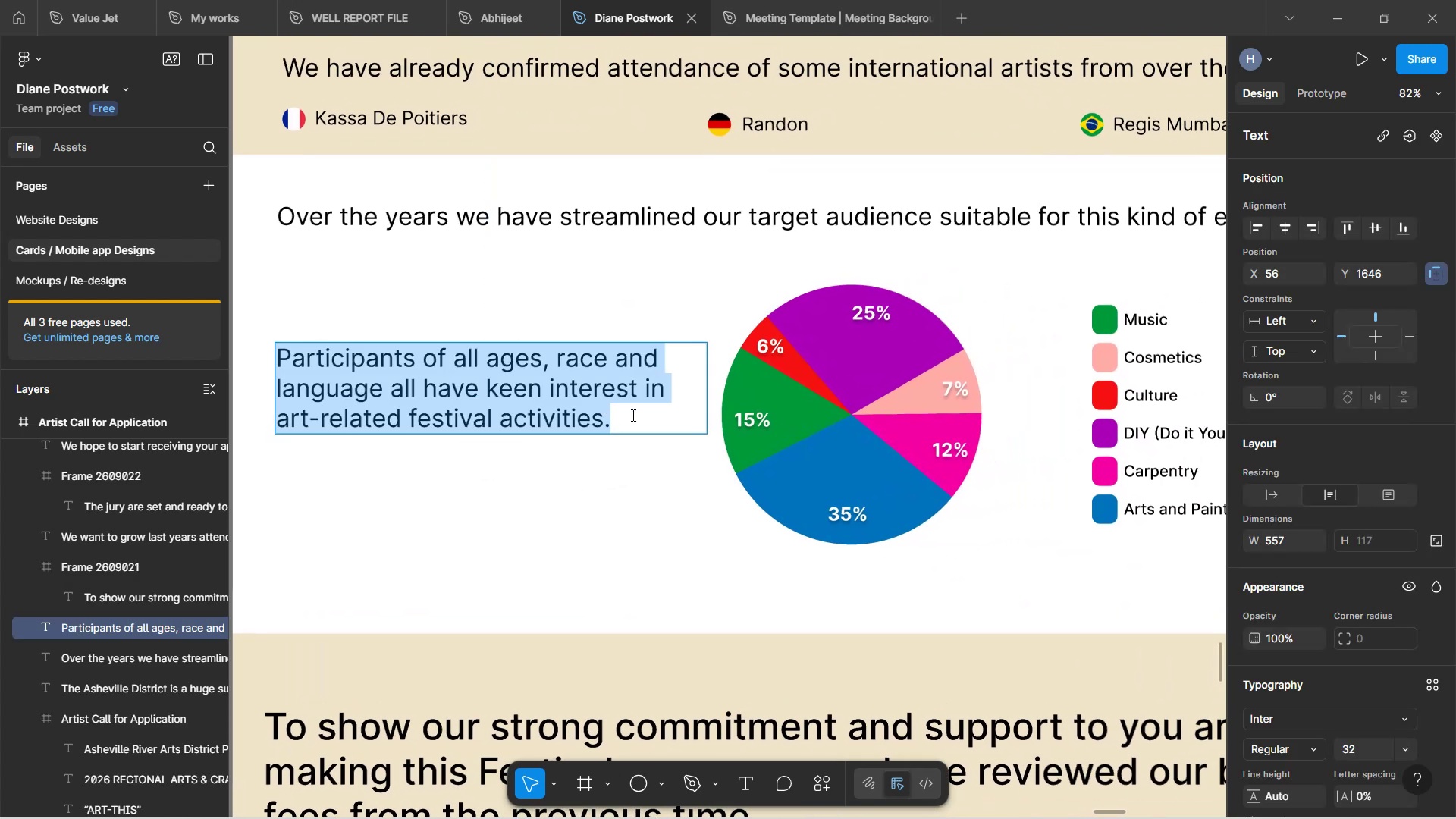 
left_click([632, 415])
 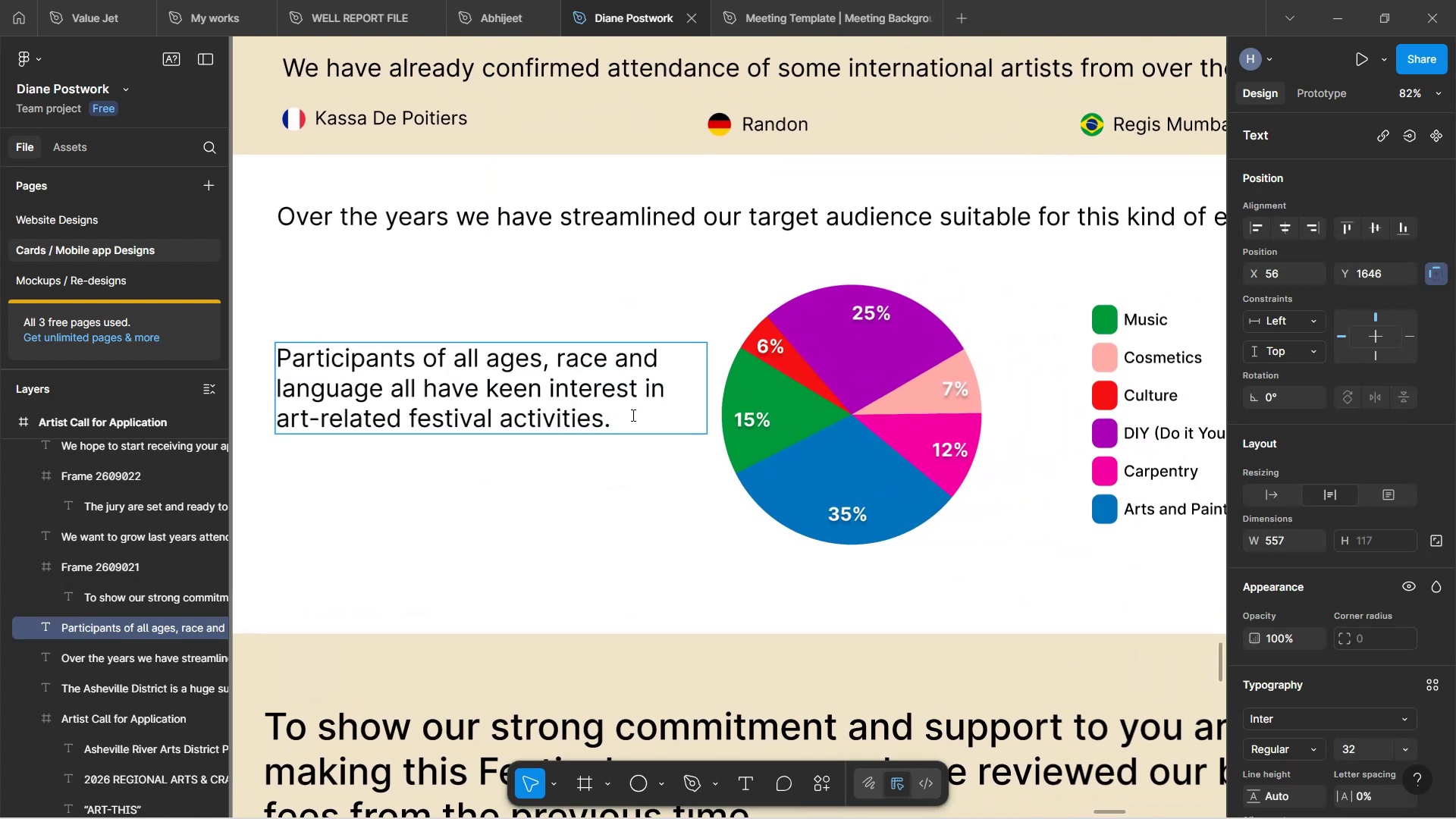 
key(Enter)
 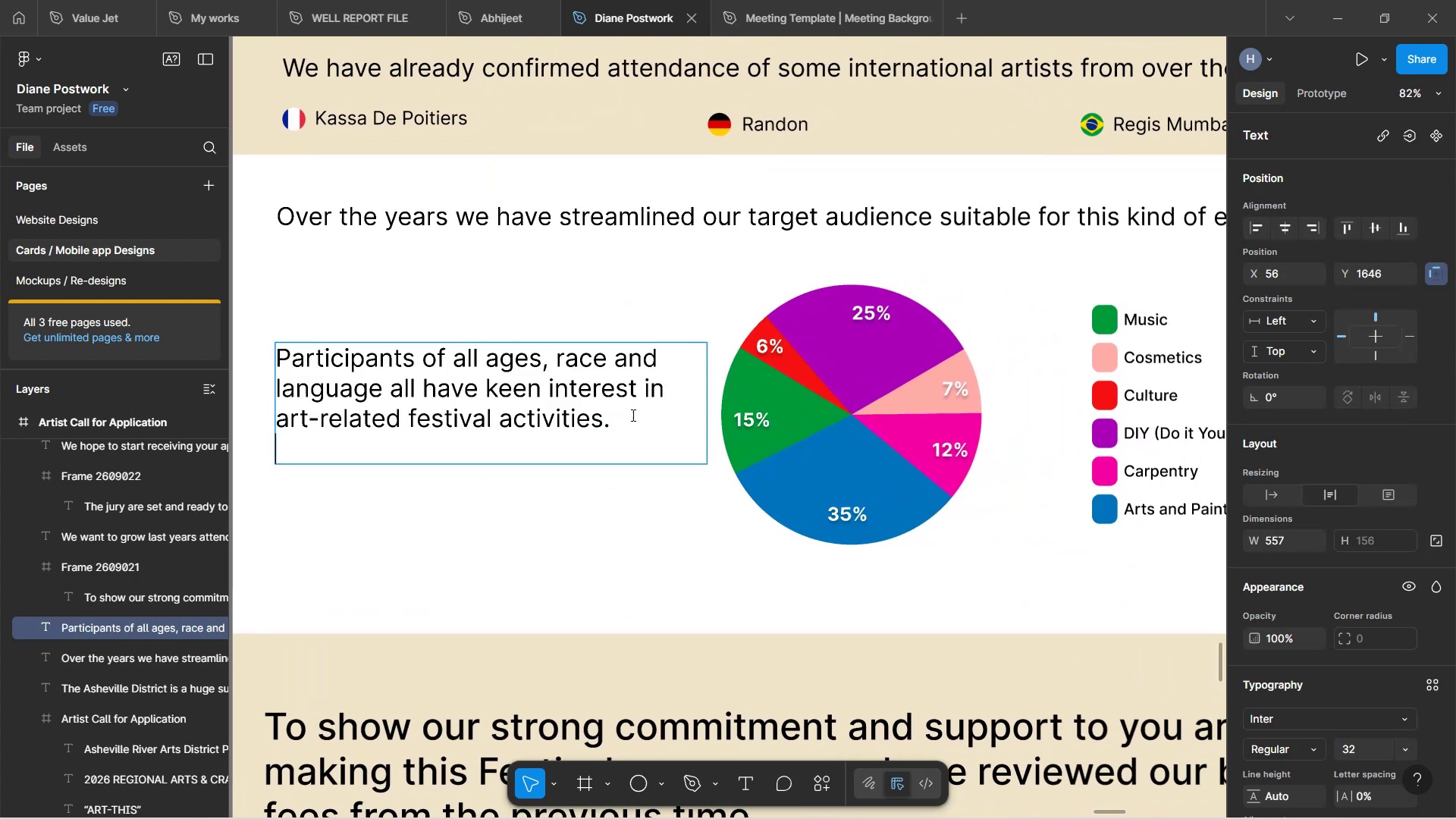 
key(Enter)
 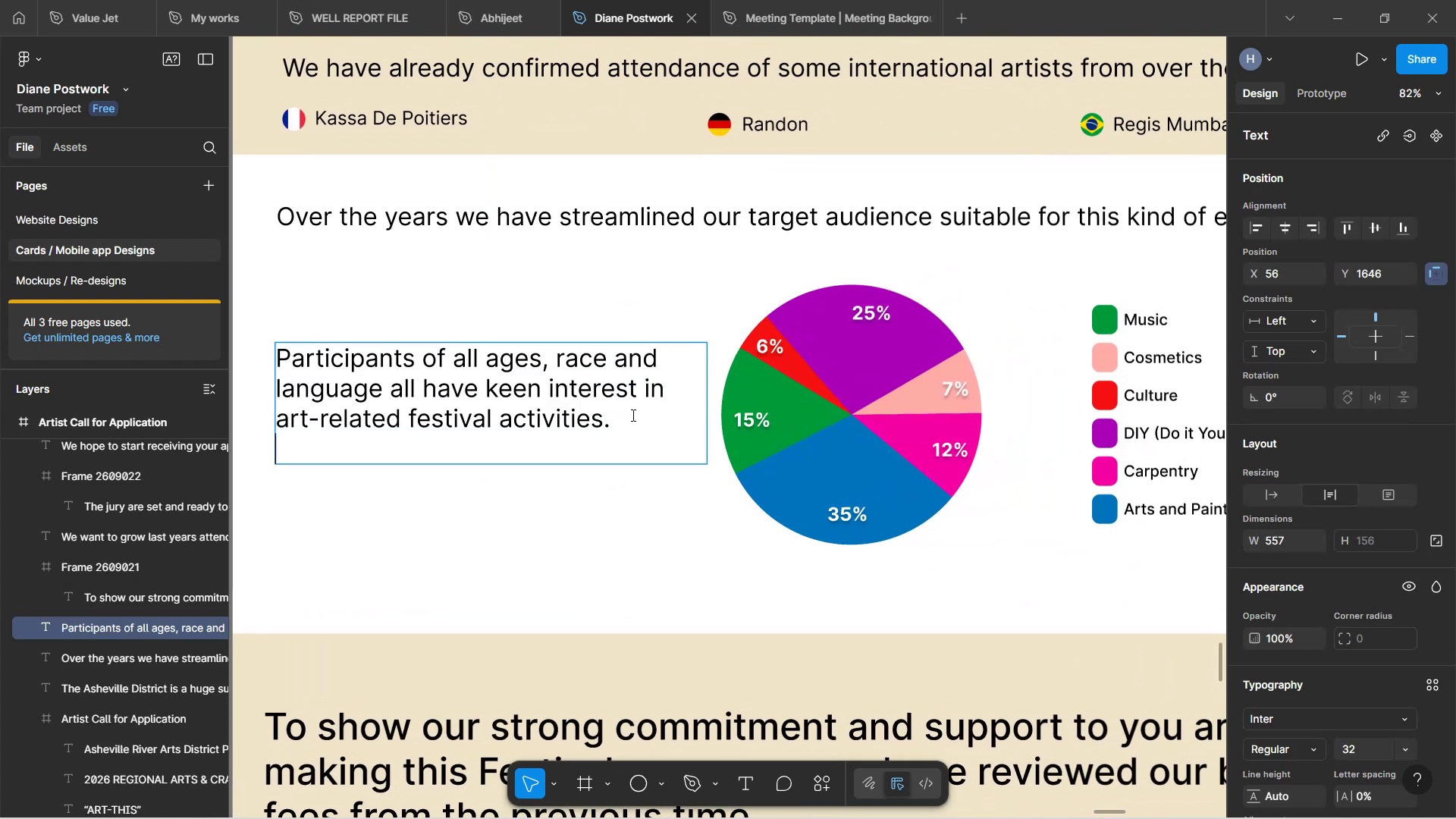 
type(Our Demographcs)
key(Backspace)
key(Backspace)
type(ics shiow)
key(Backspace)
key(Backspace)
key(Backspace)
type(ows us a 100% participation from visitors)
 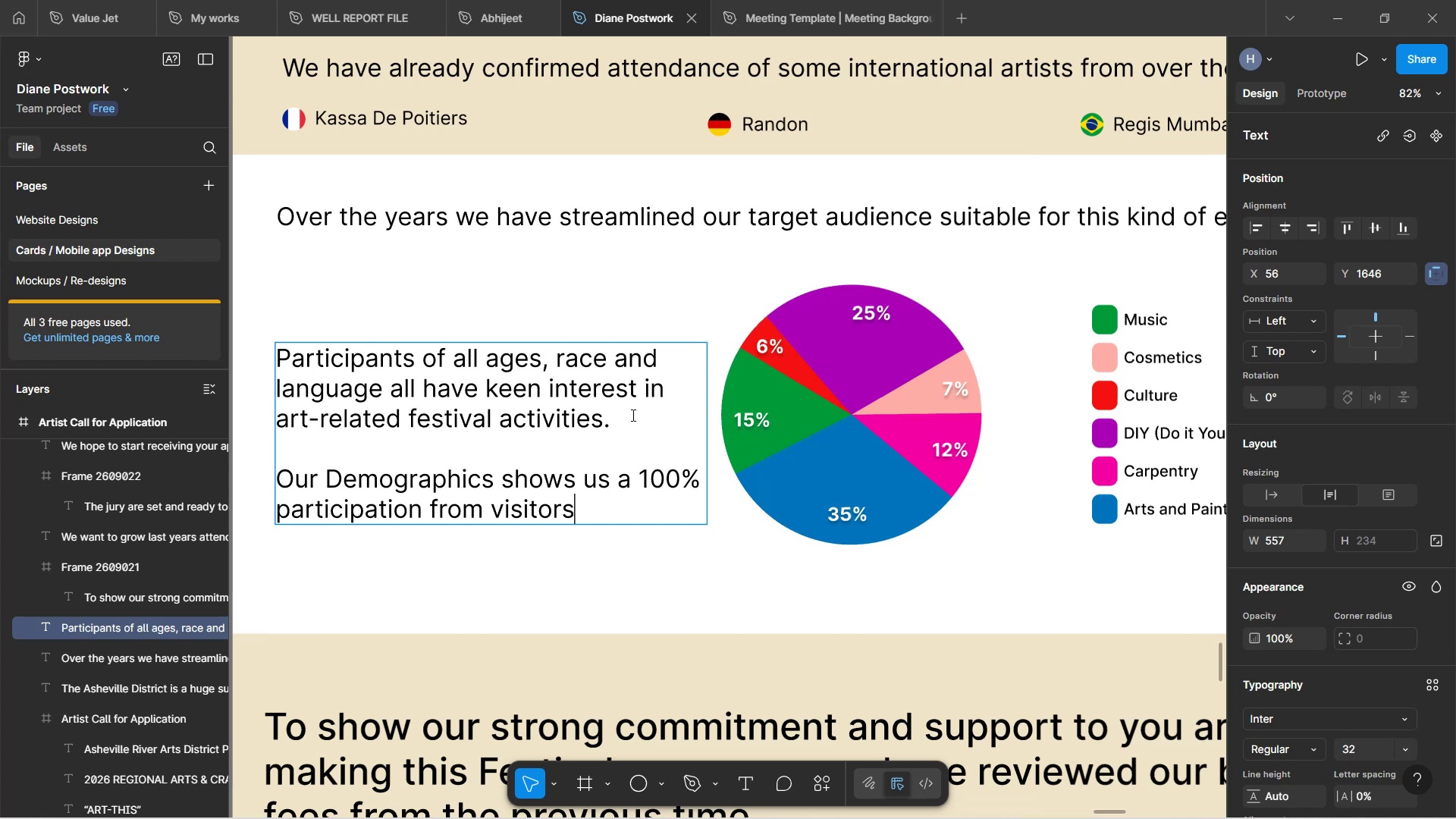 
left_click([447, 573])
 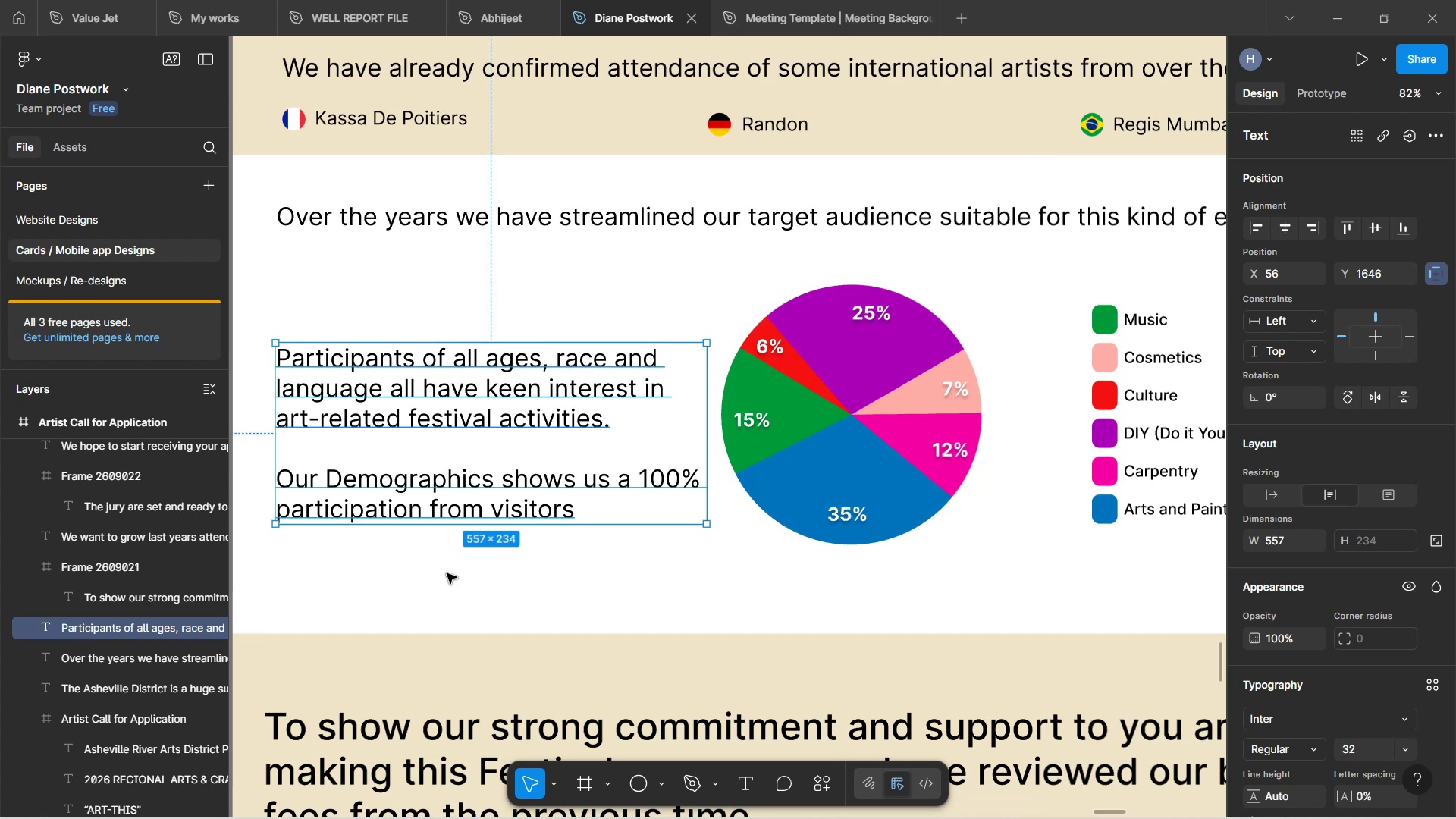 
left_click([447, 573])
 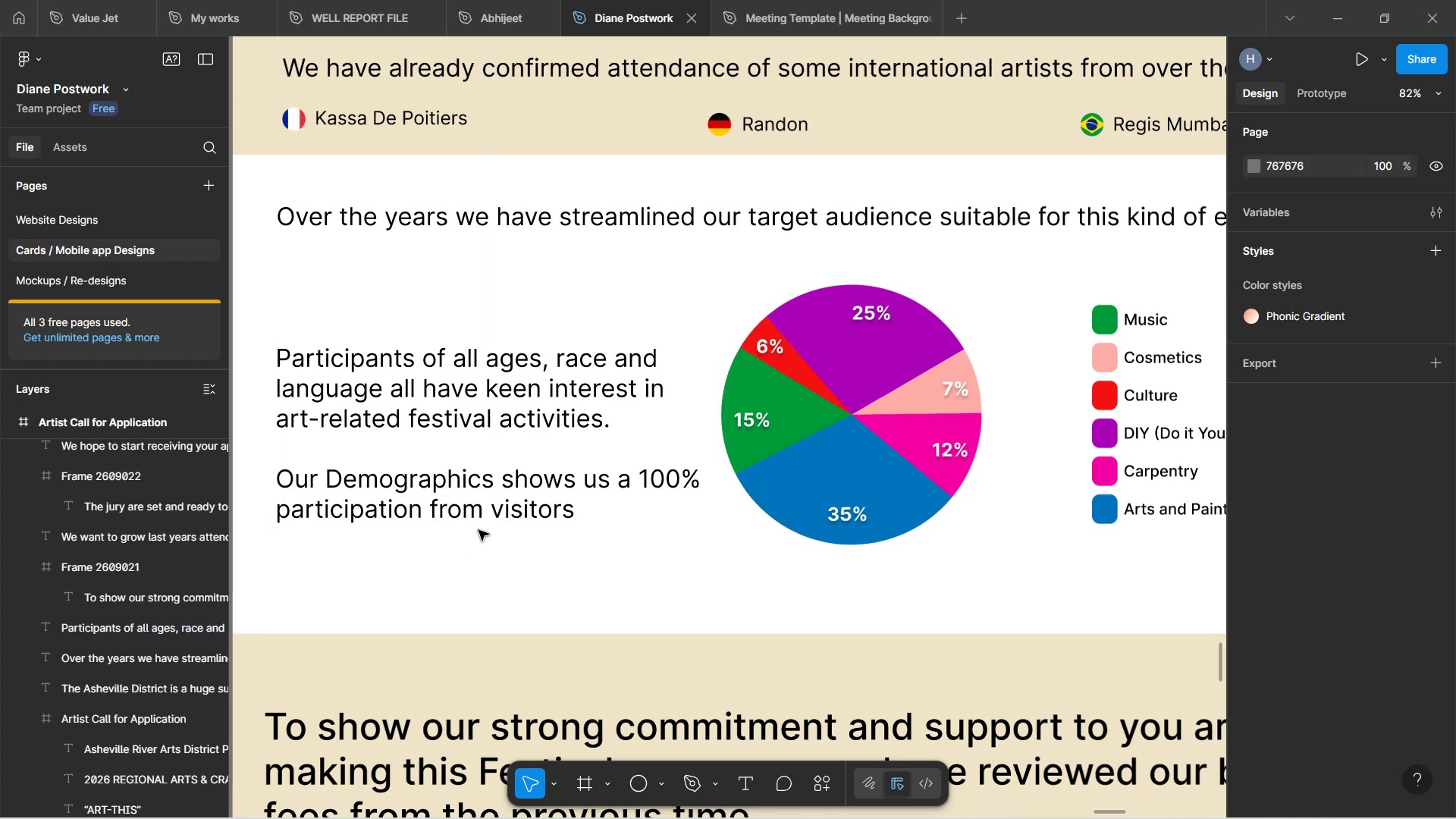 
hold_key(key=ControlLeft, duration=0.84)
scroll: coordinate [576, 457], scroll_direction: down, amount: 6.0
 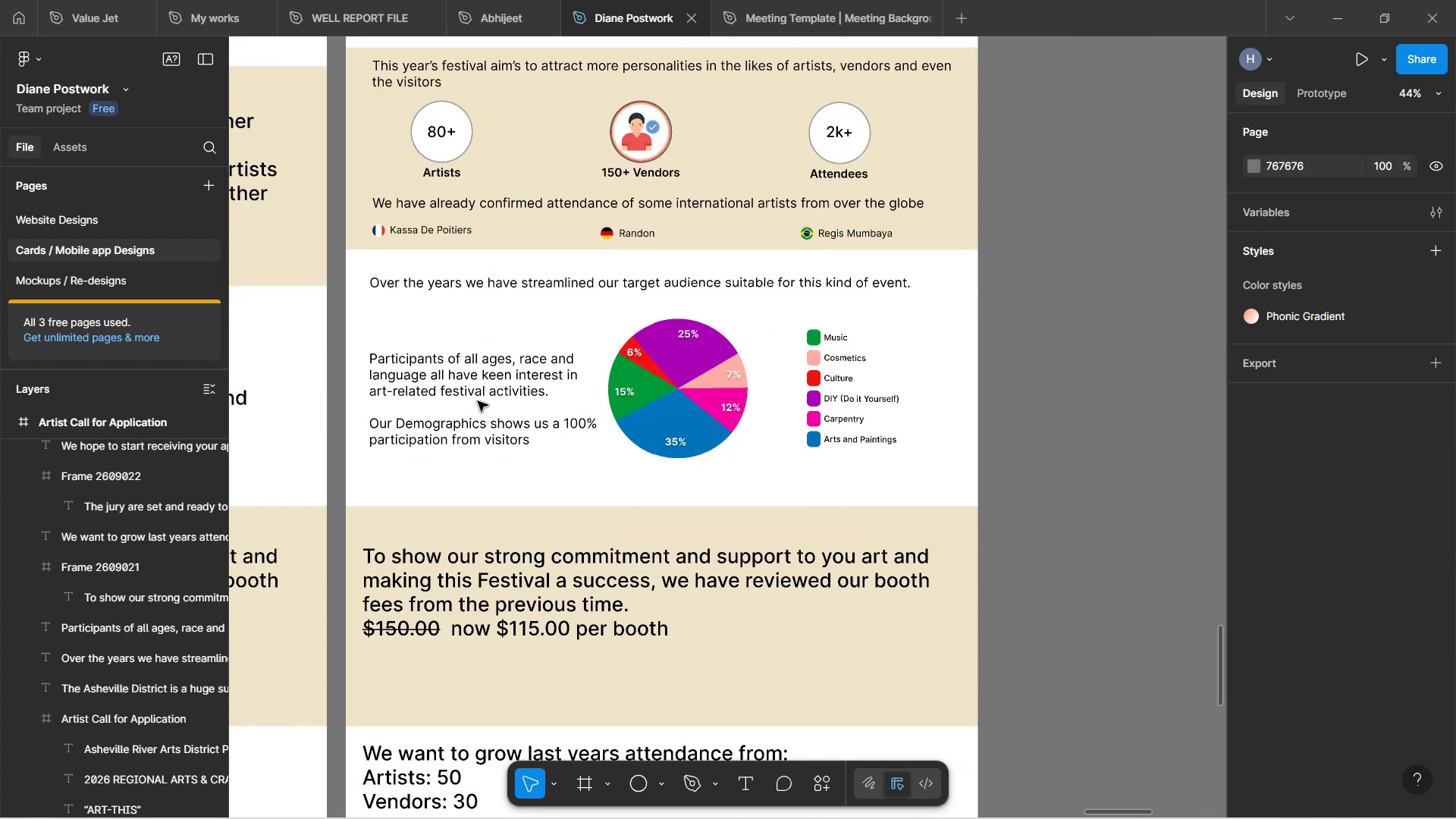 
left_click([475, 398])
 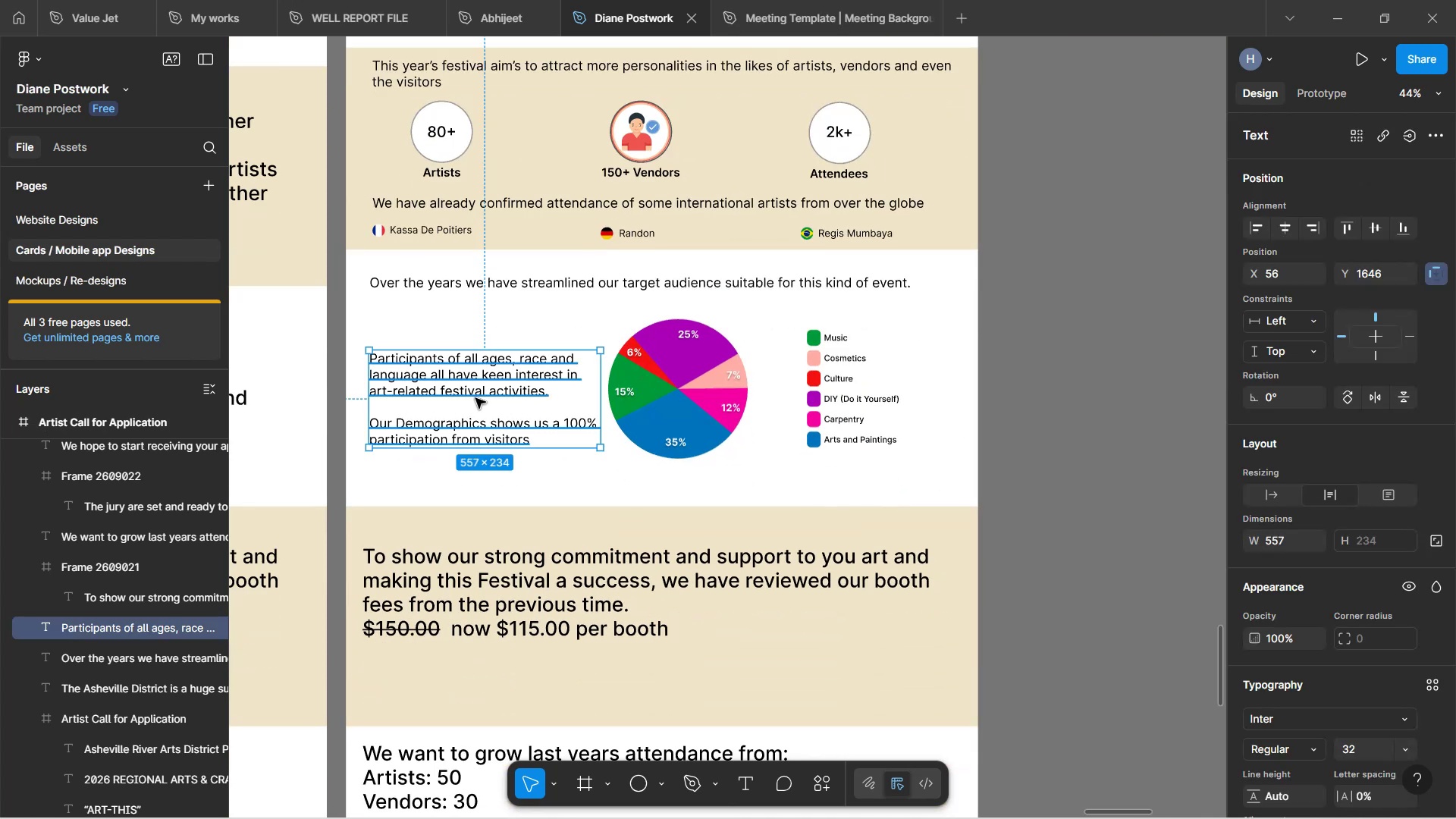 
hold_key(key=ArrowUp, duration=0.74)
 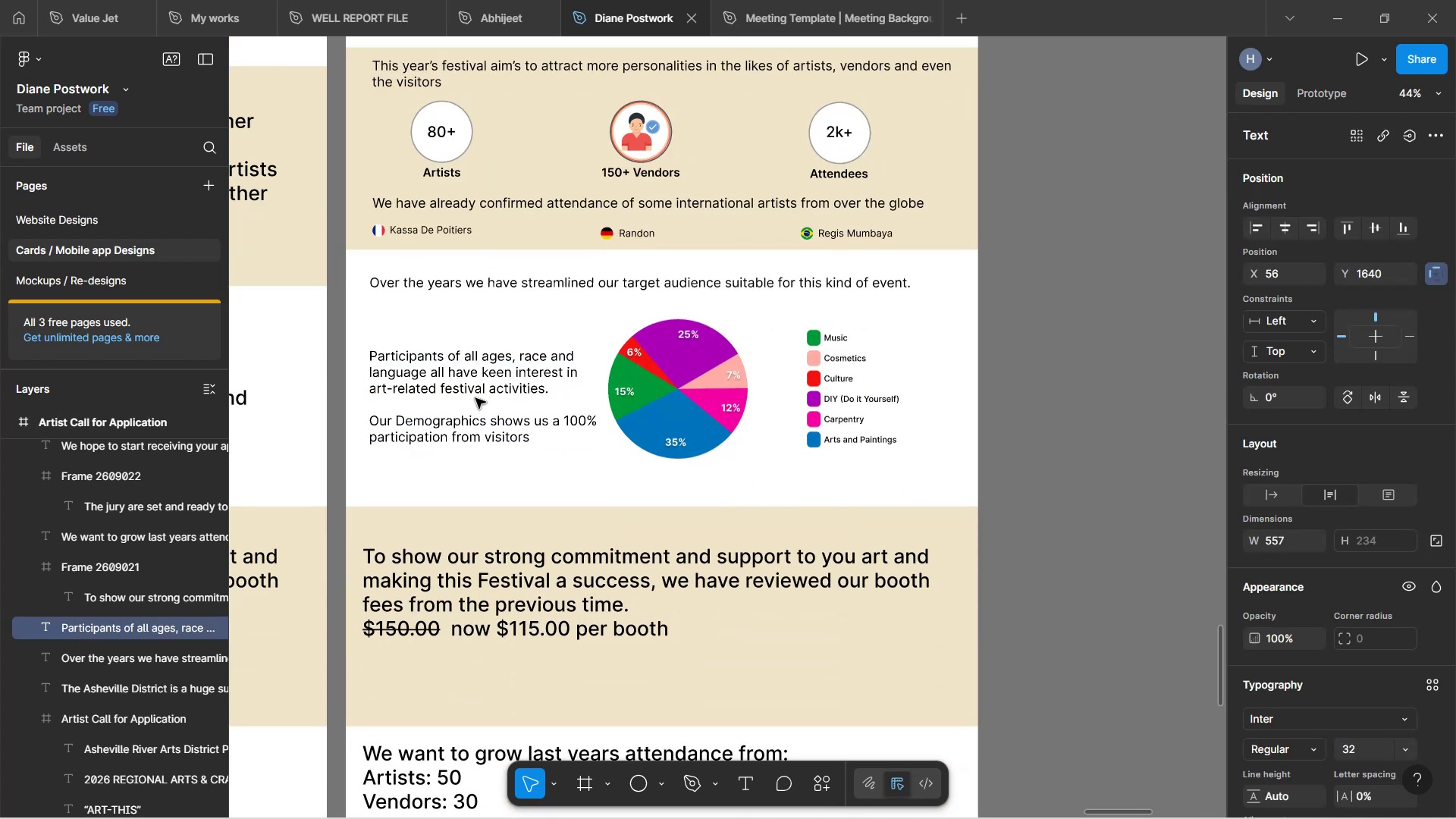 
hold_key(key=ArrowUp, duration=1.52)
 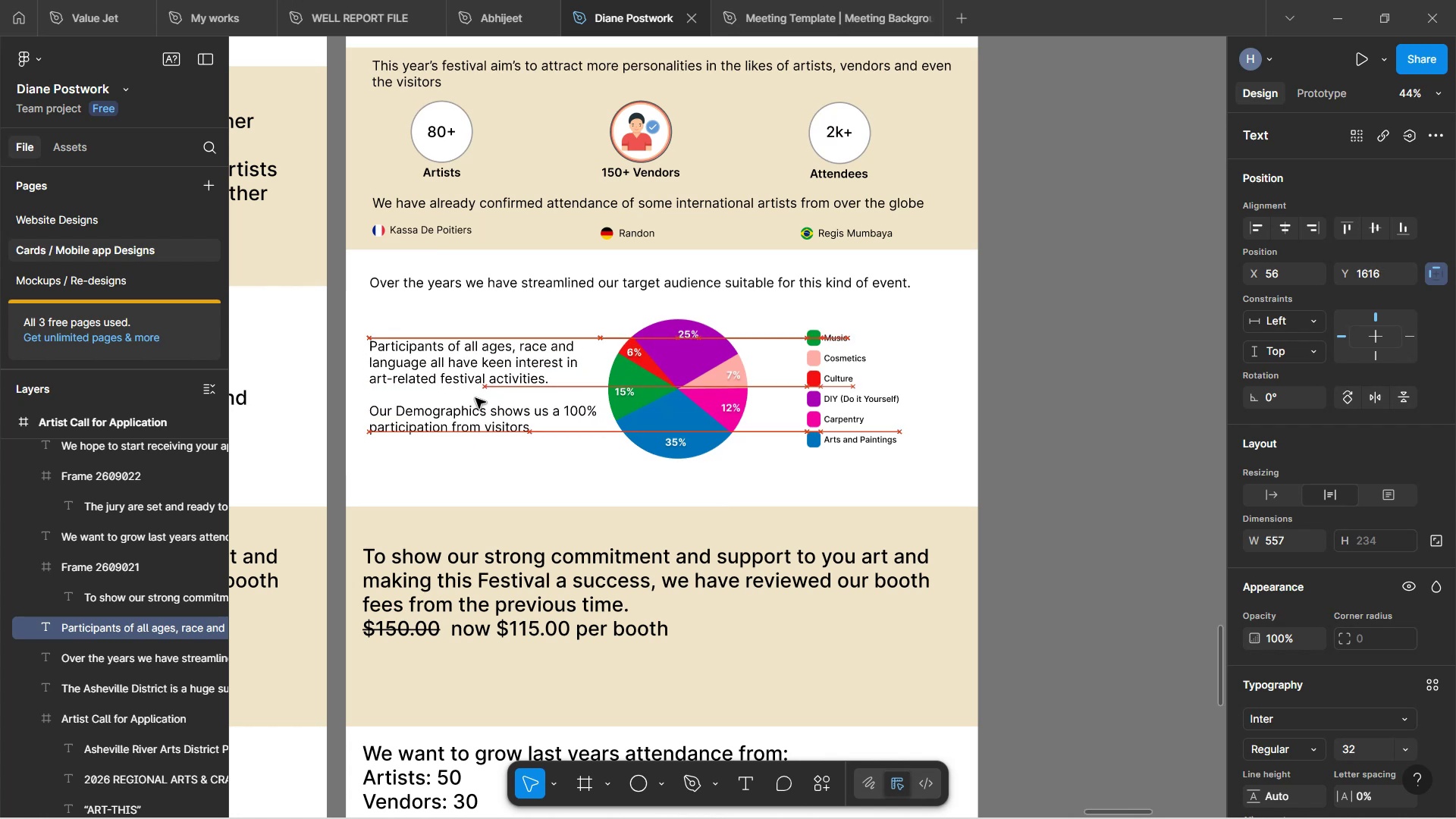 
key(ArrowUp)
 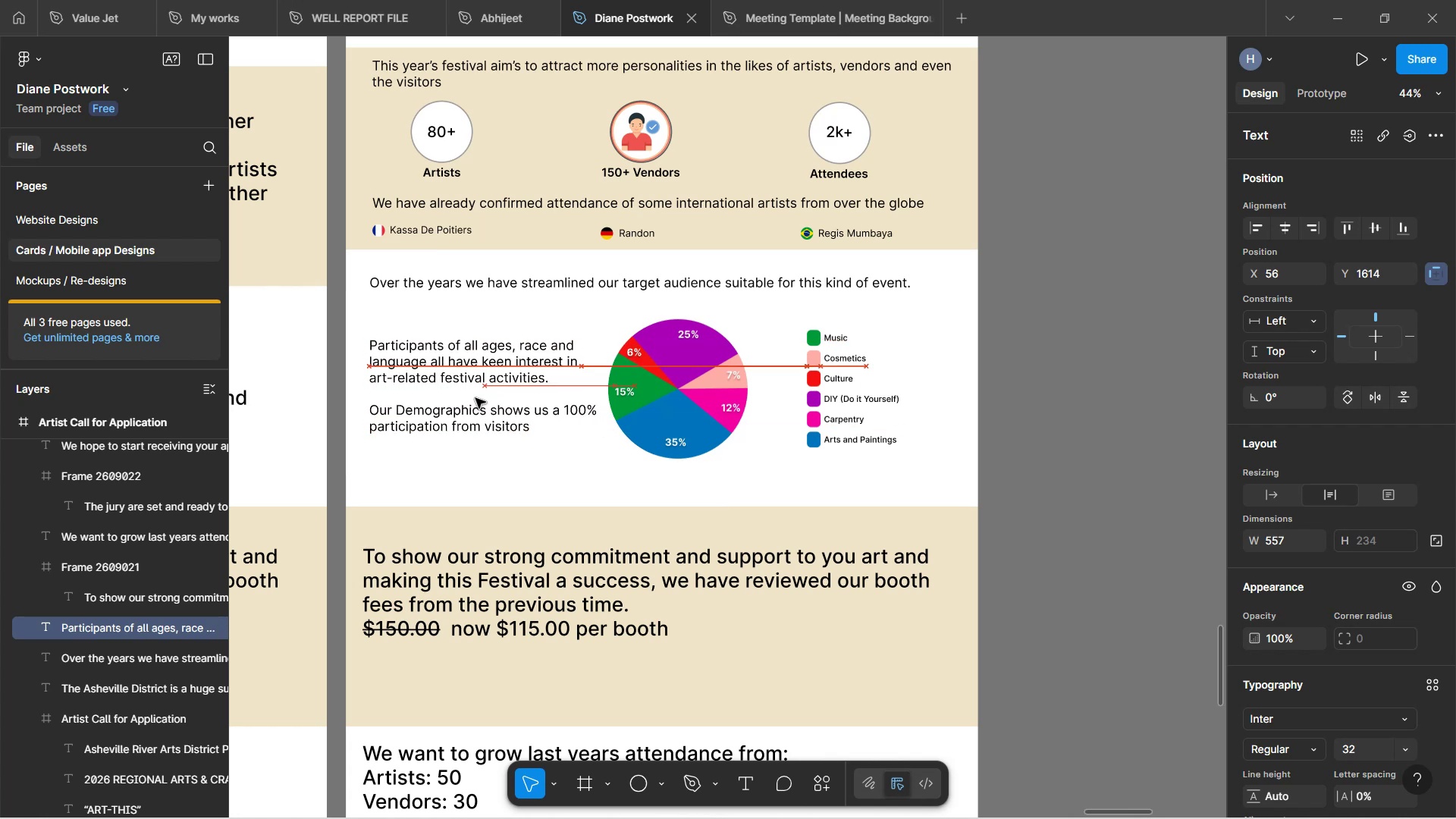 
key(ArrowUp)
 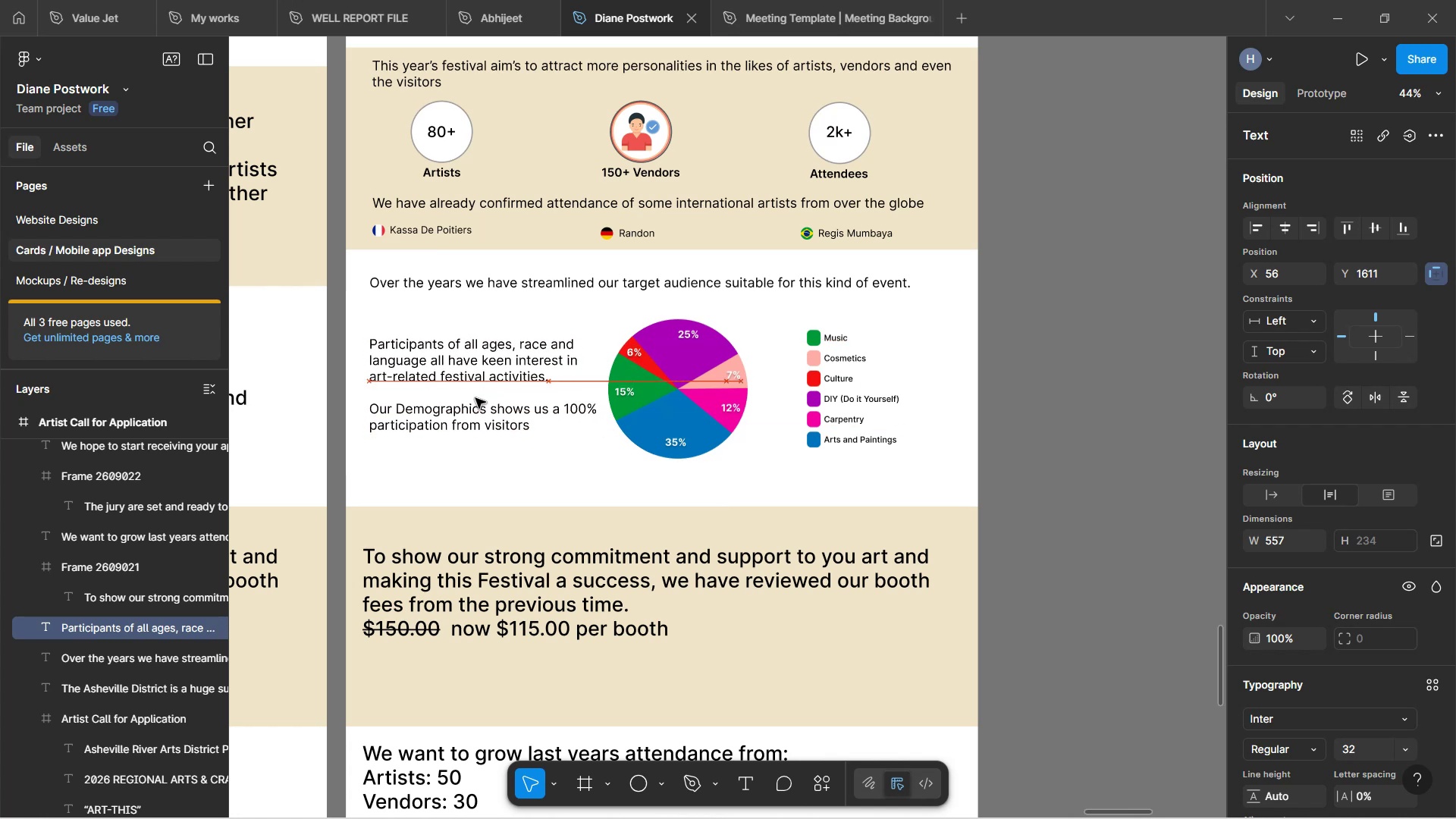 
key(ArrowUp)
 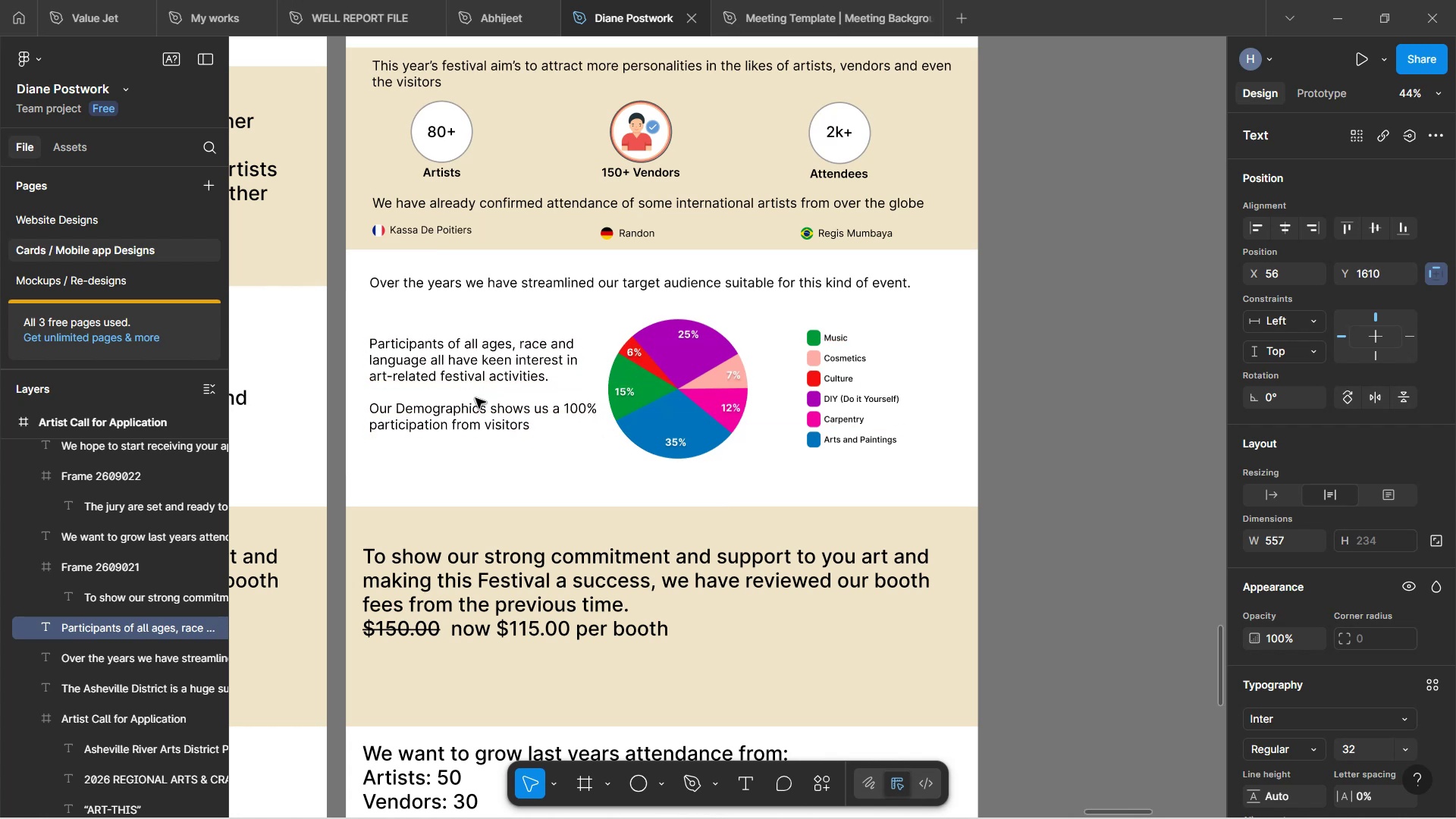 
key(ArrowUp)
 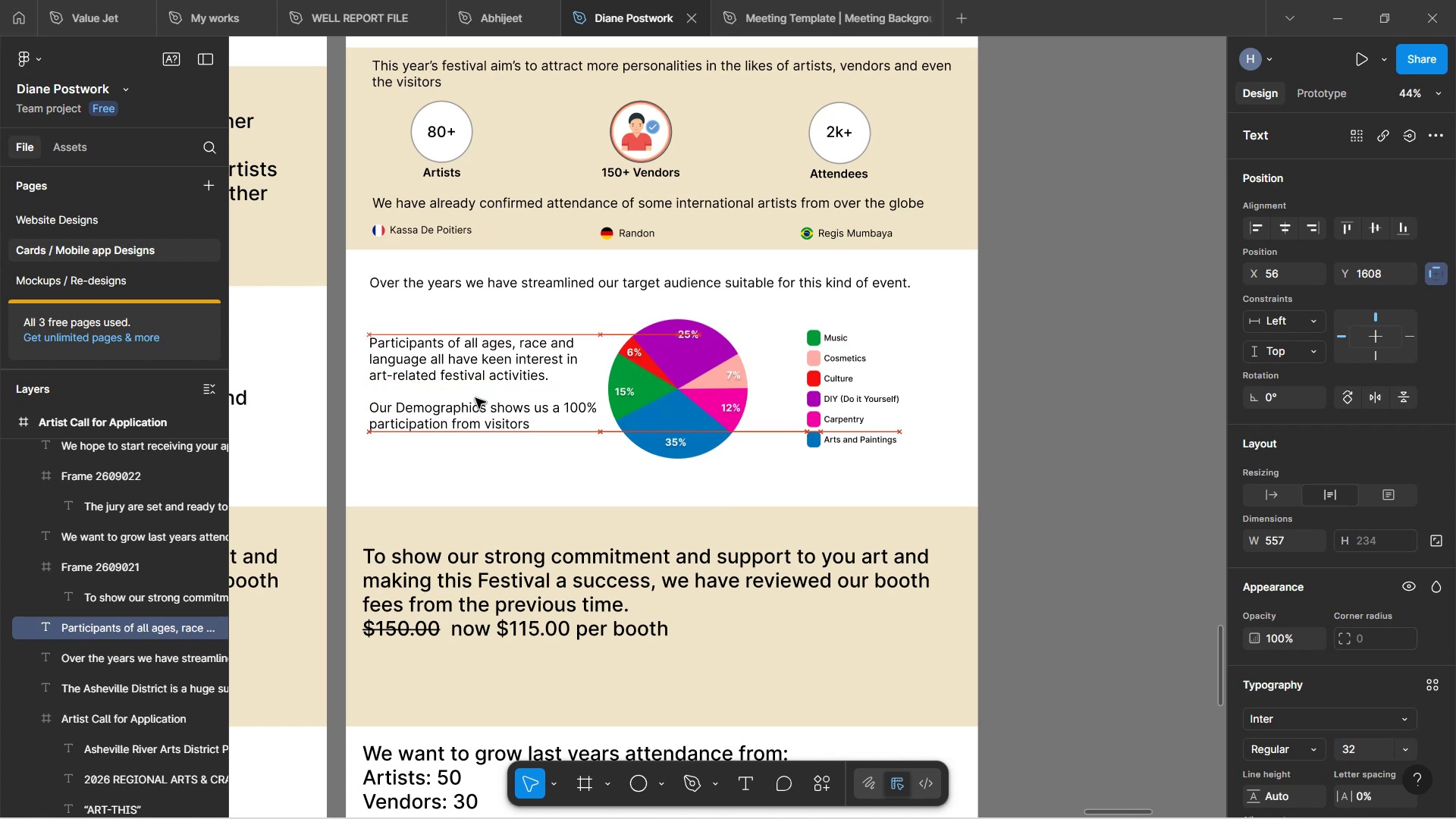 
key(ArrowUp)
 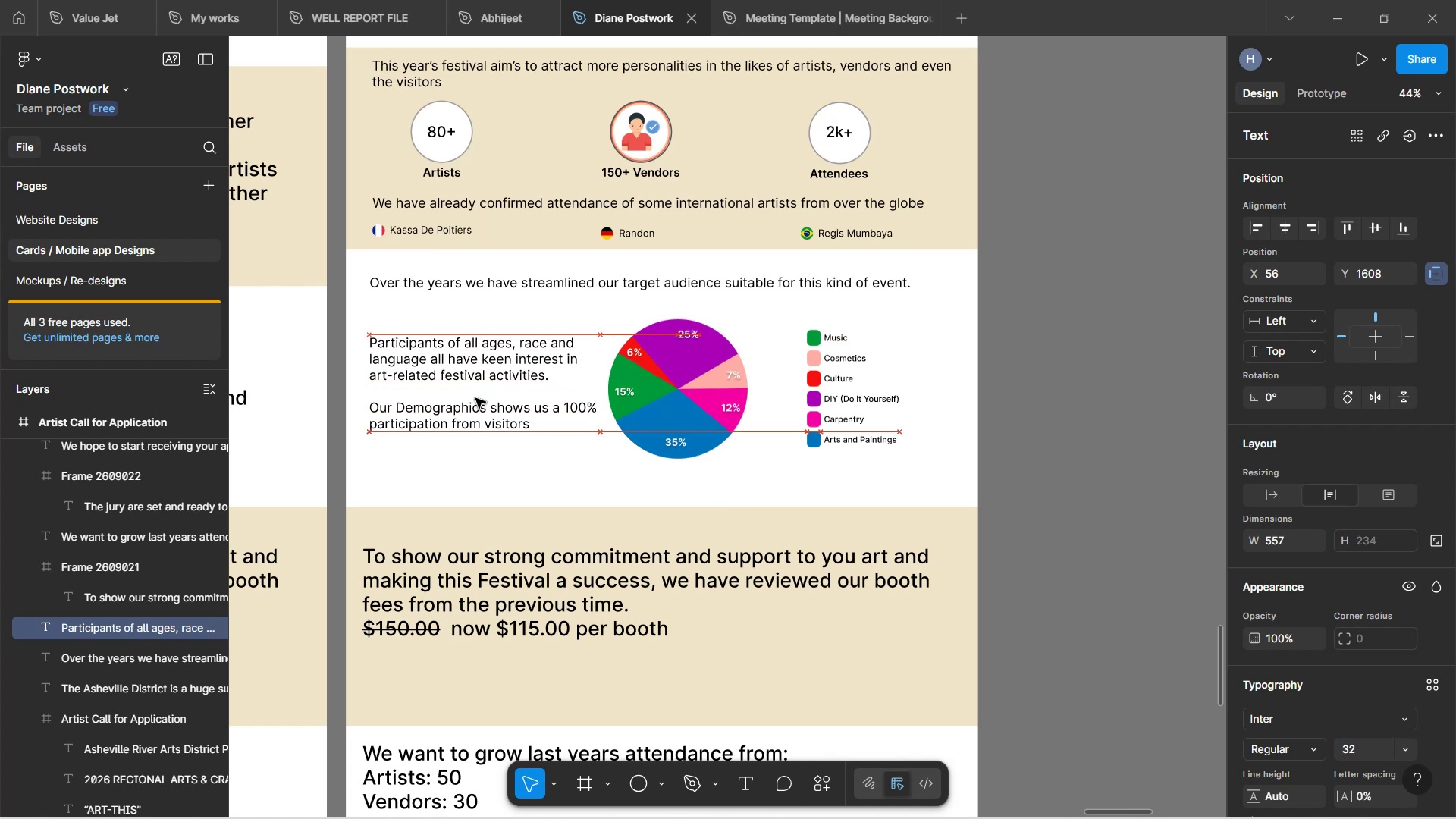 
key(ArrowUp)
 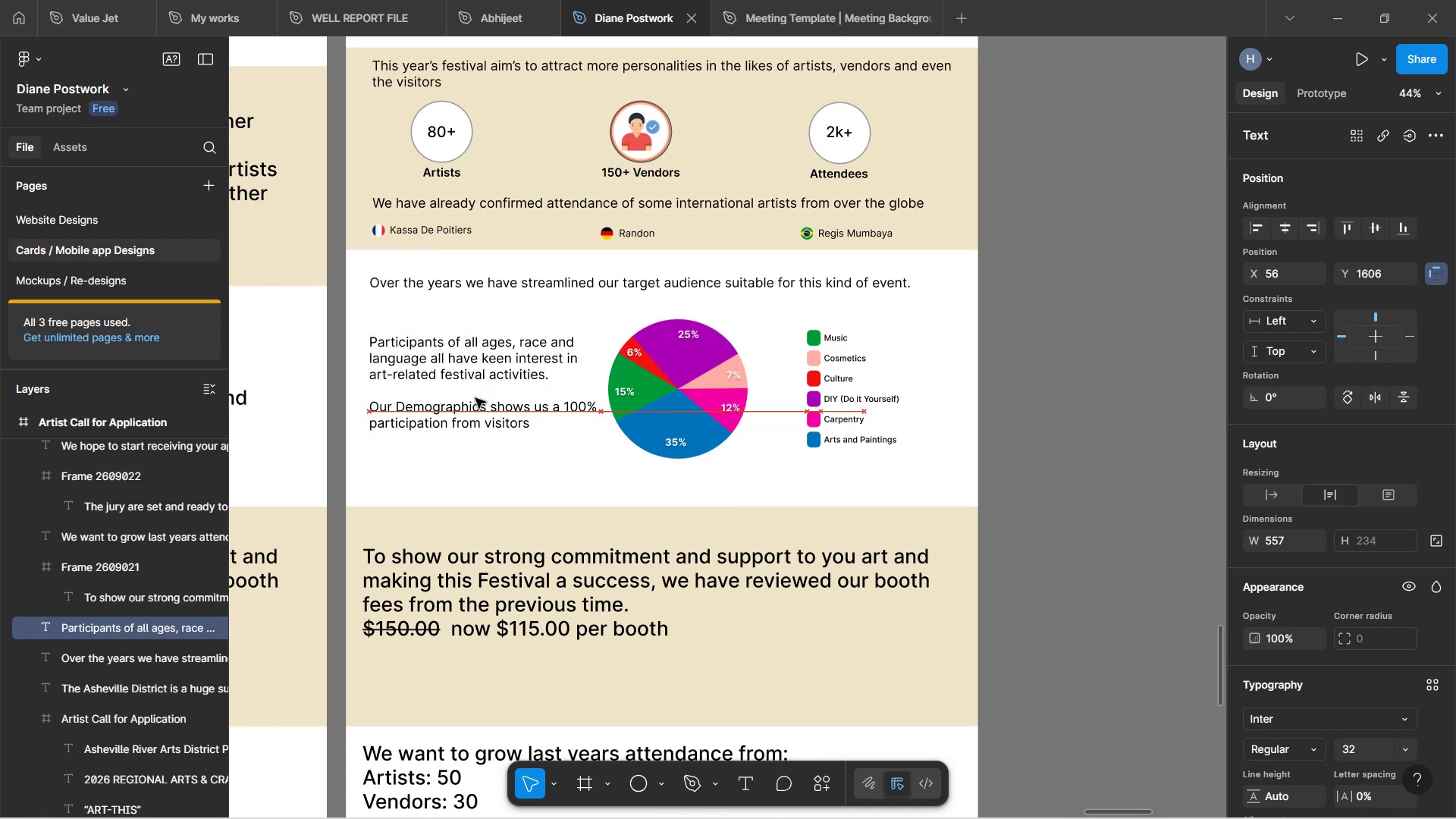 
key(ArrowUp)
 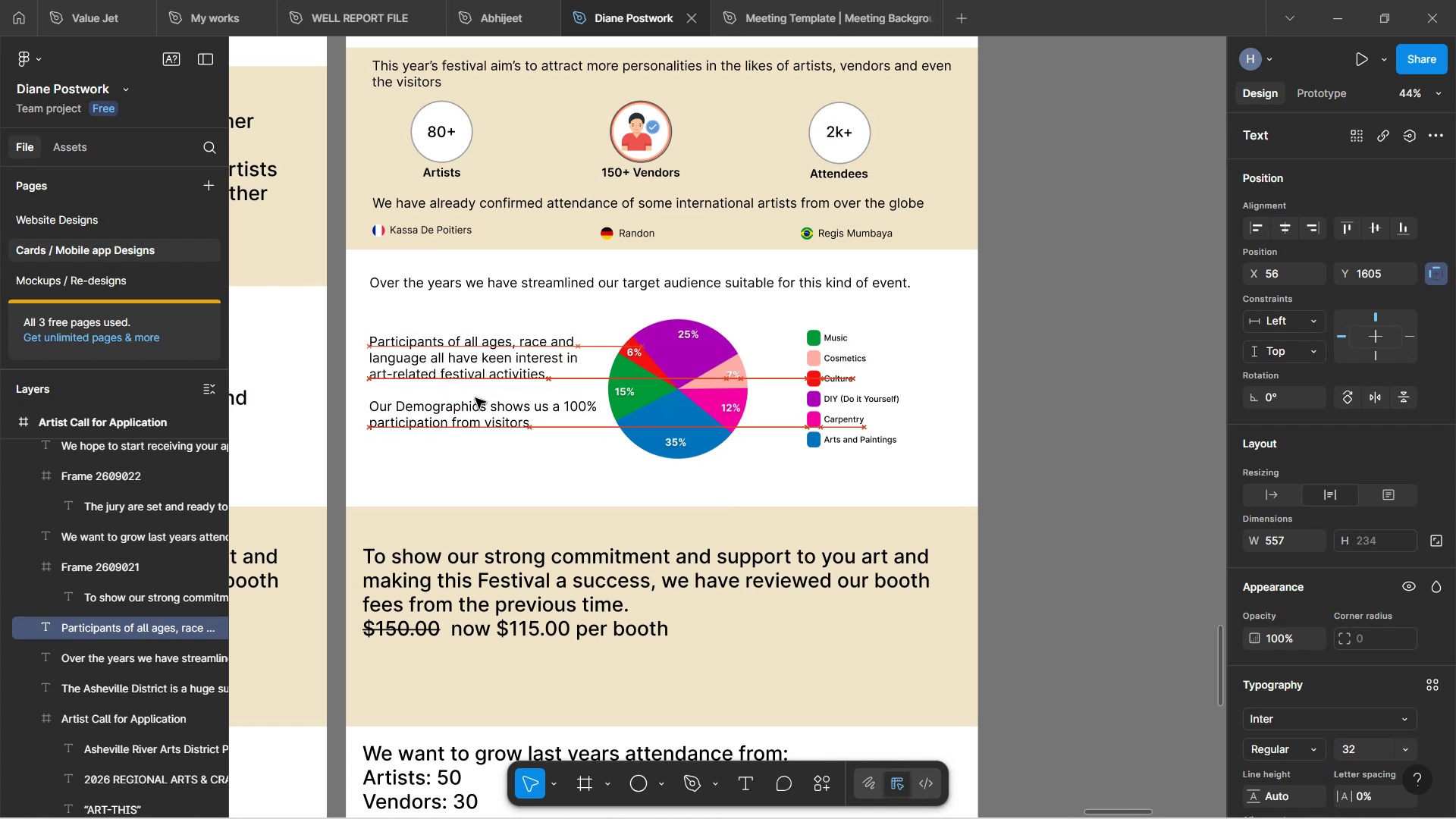 
key(ArrowUp)
 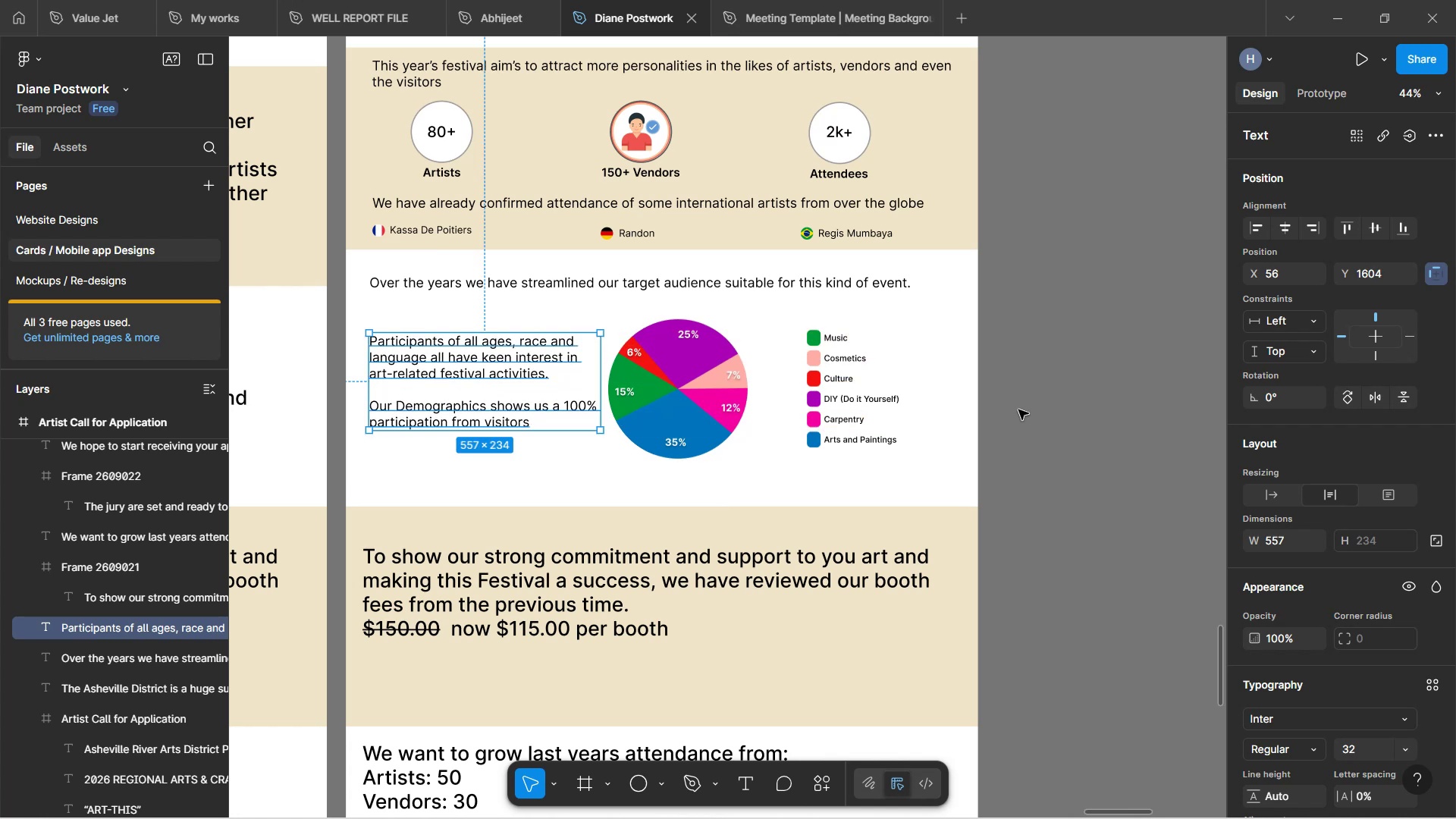 
left_click([974, 384])
 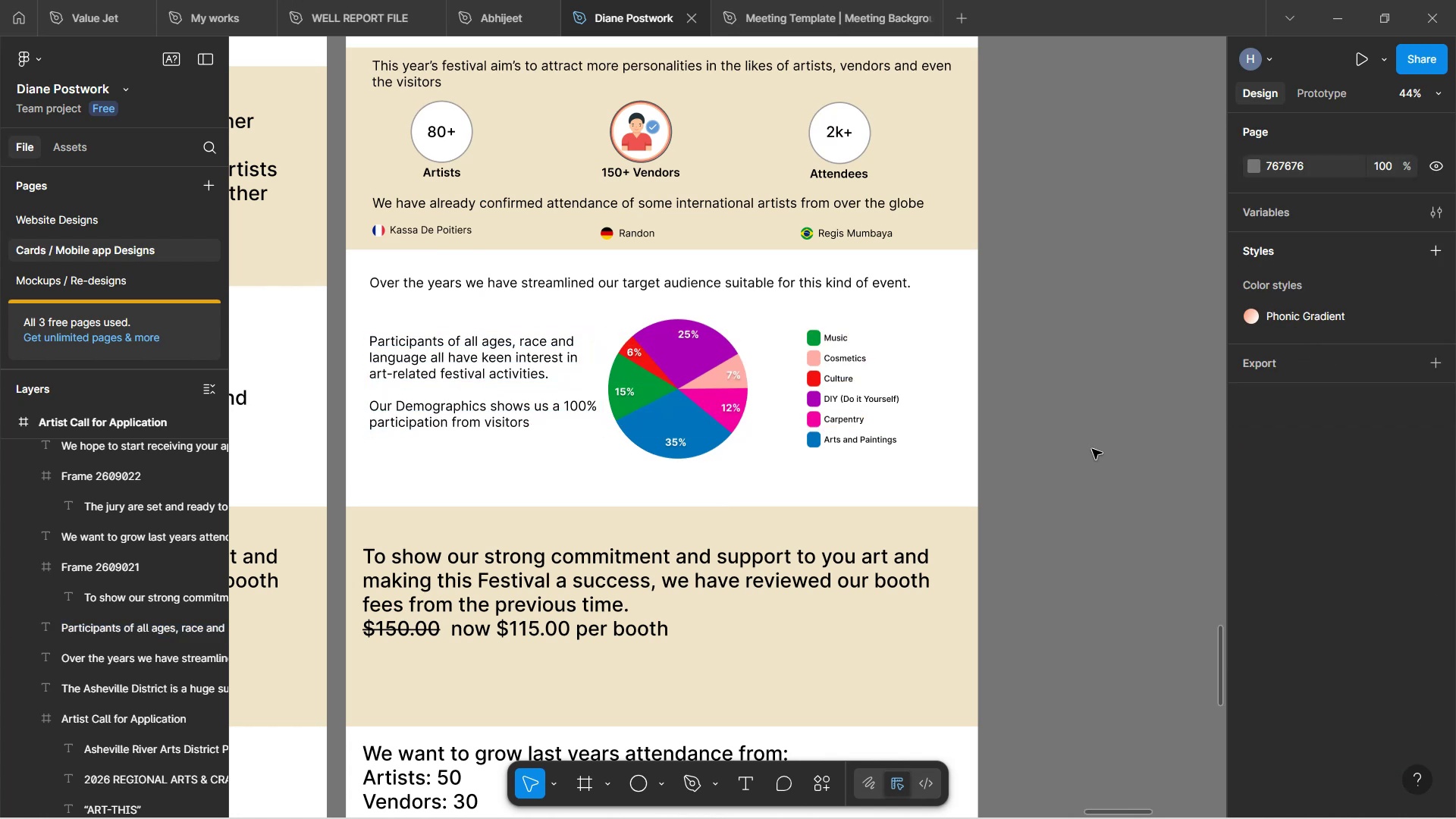 
scroll: coordinate [1092, 449], scroll_direction: down, amount: 2.0
 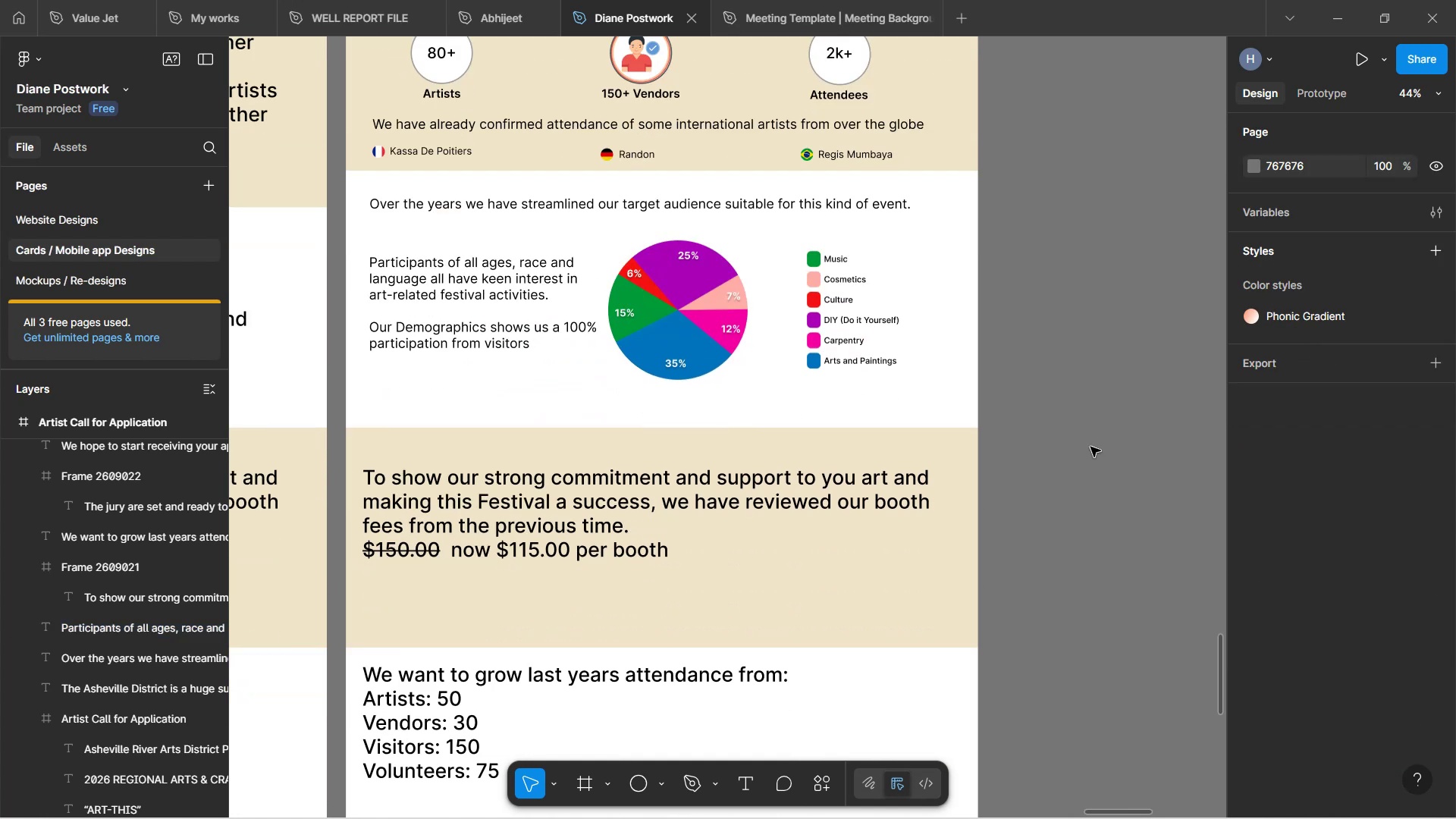 
scroll: coordinate [1090, 447], scroll_direction: up, amount: 4.0
 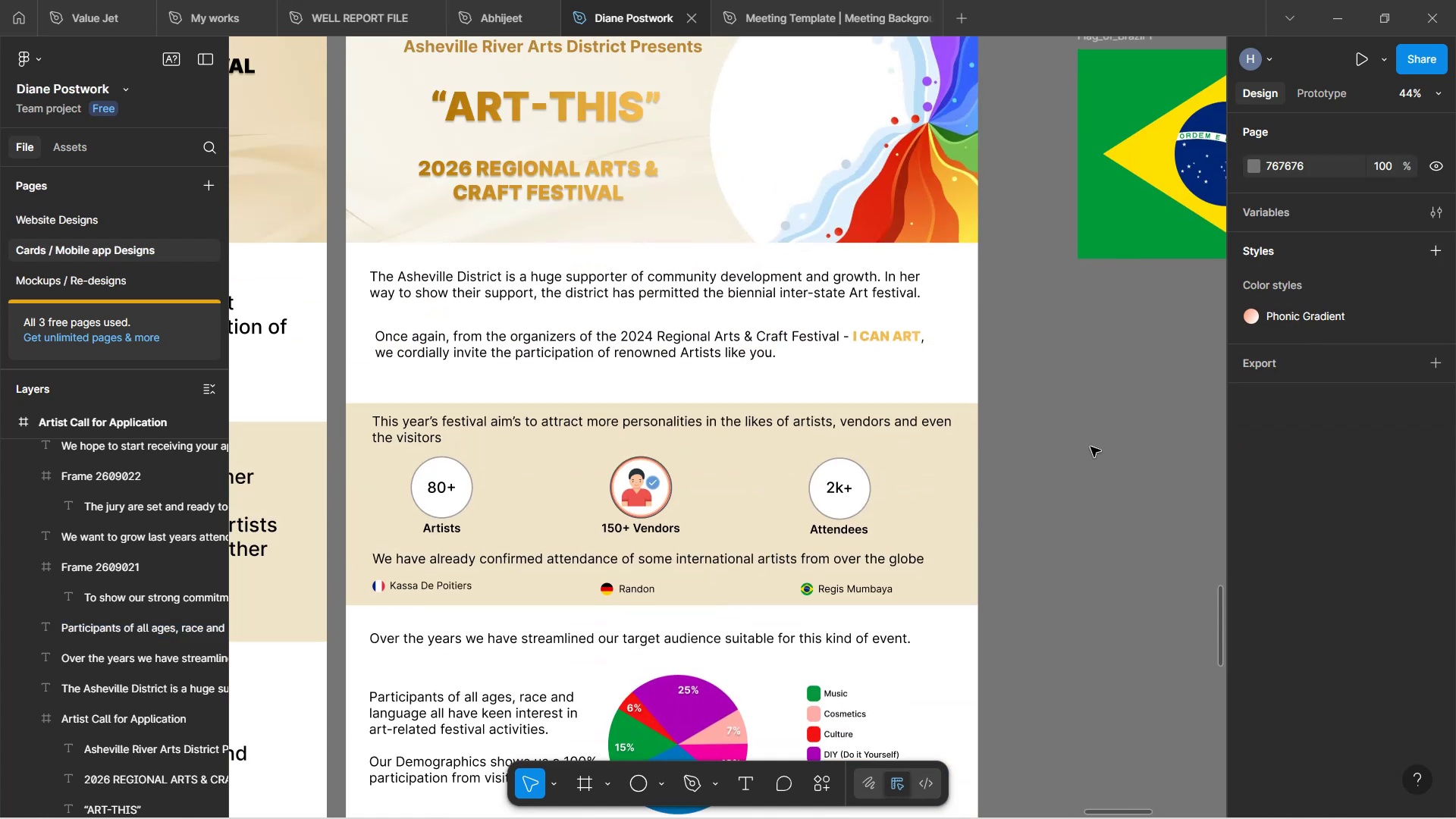 
scroll: coordinate [1090, 447], scroll_direction: down, amount: 1.0
 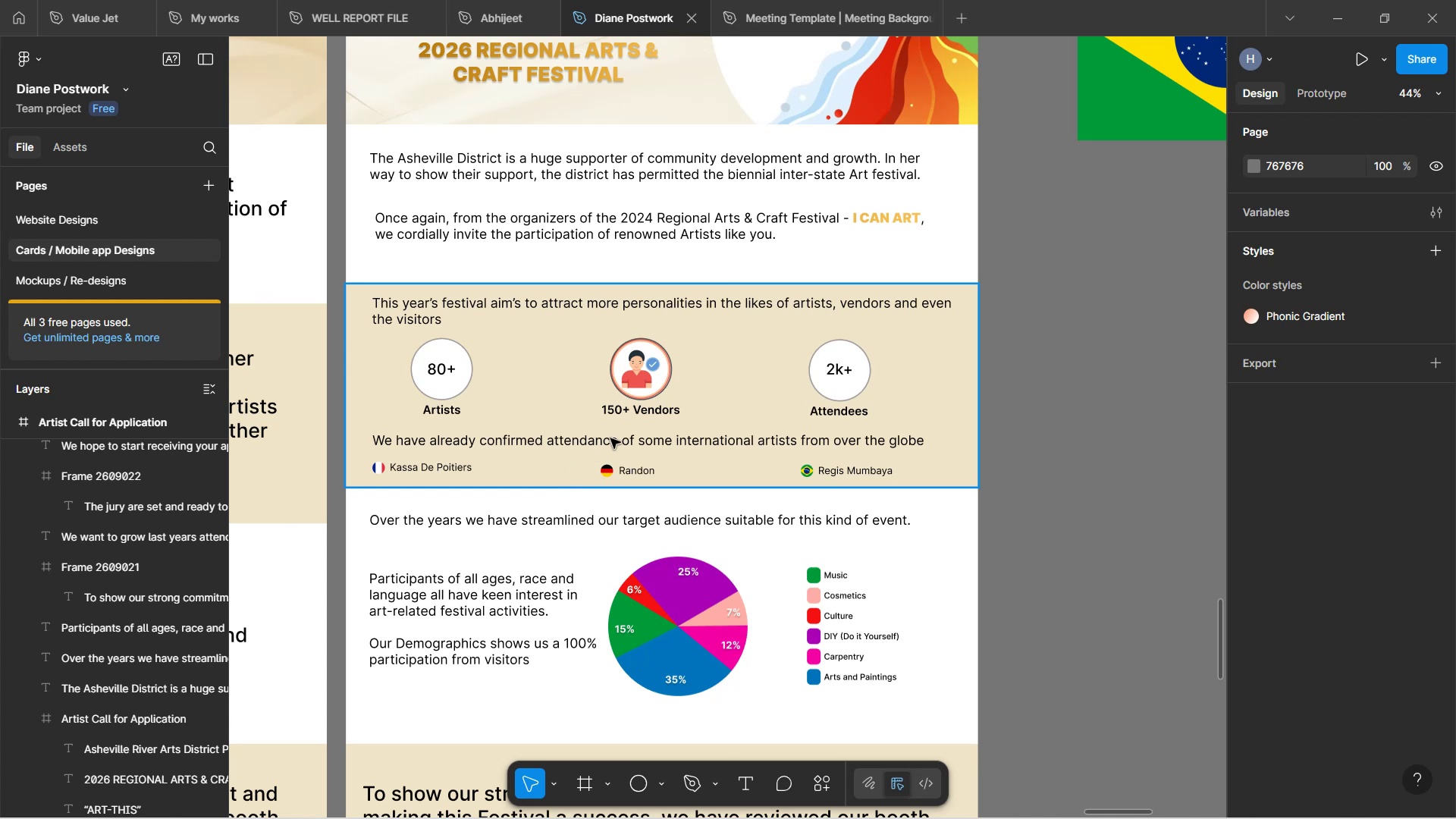 
hold_key(key=ControlLeft, duration=1.12)
scroll: coordinate [617, 447], scroll_direction: up, amount: 3.0
 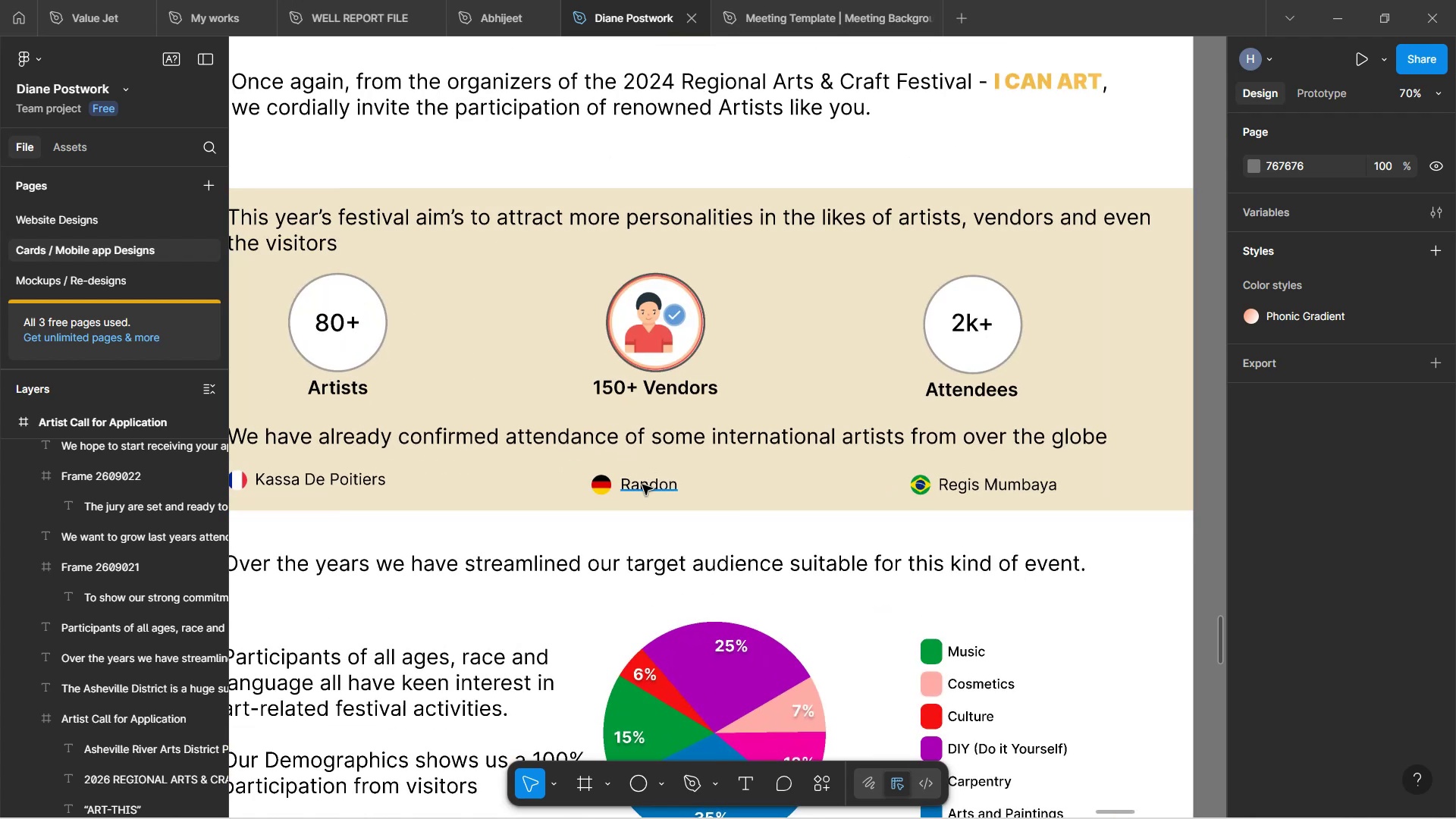 
hold_key(key=Space, duration=1.53)
 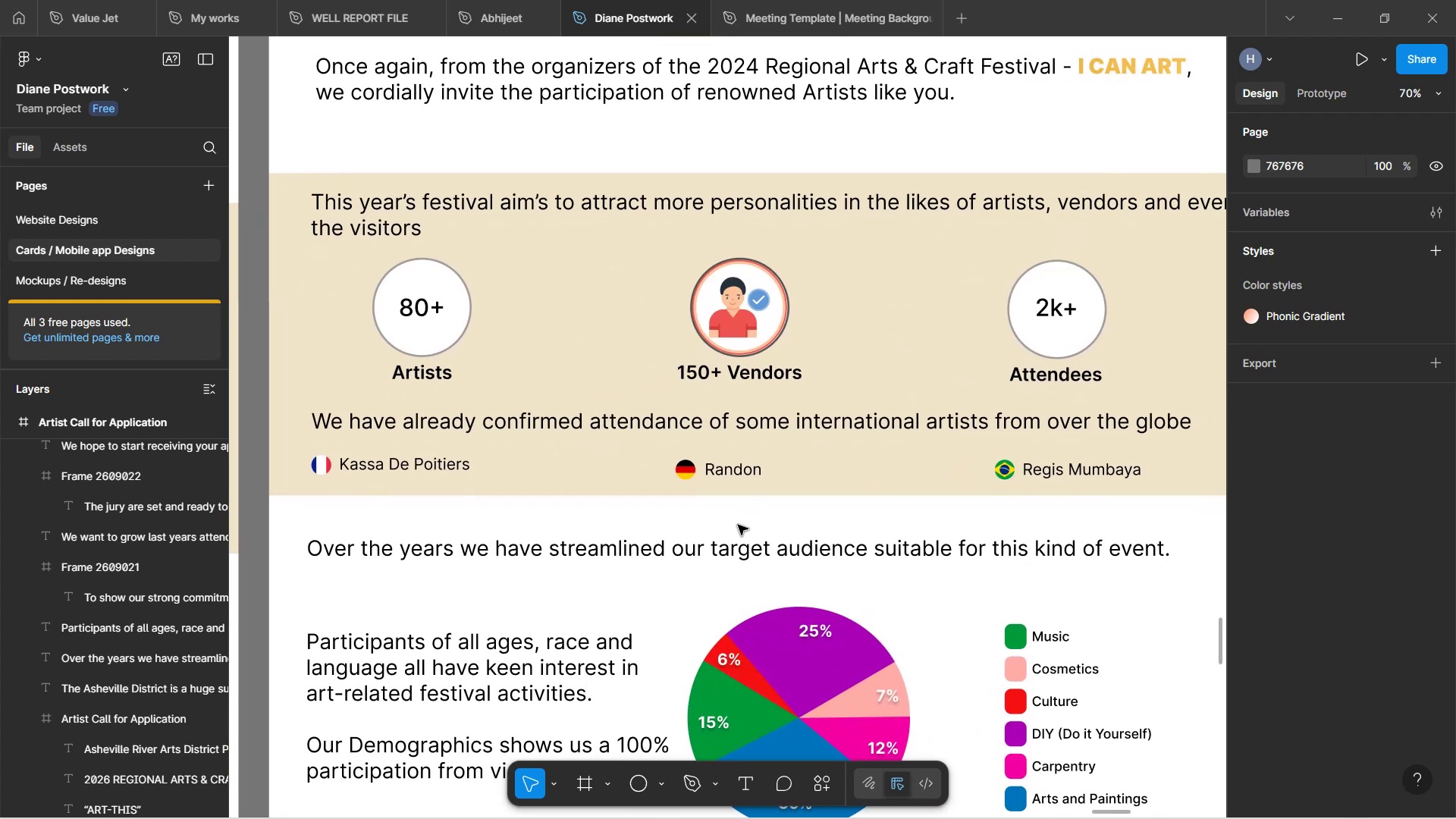 
left_click_drag(start_coordinate=[667, 532], to_coordinate=[751, 516])
 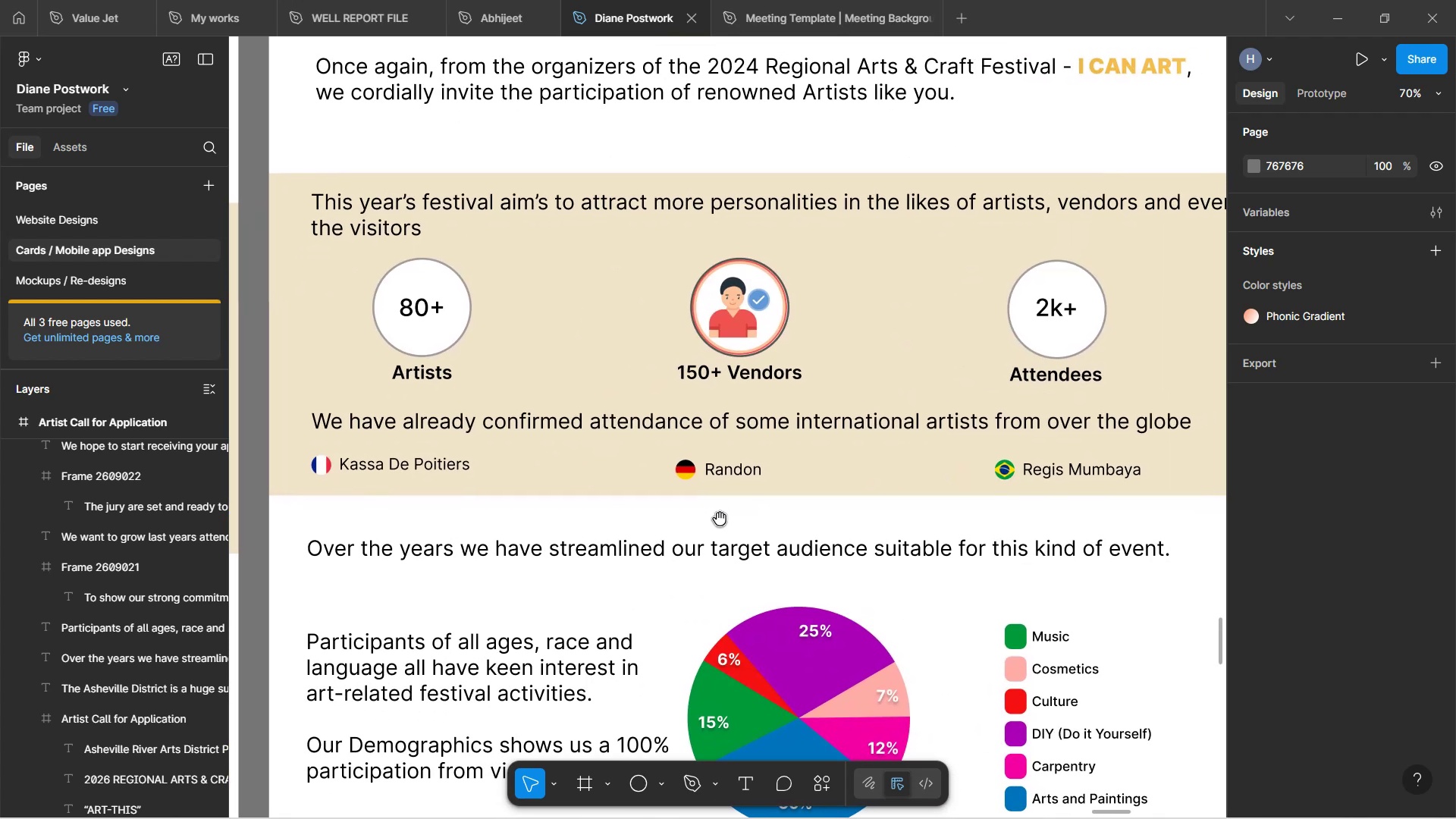 
key(Space)
 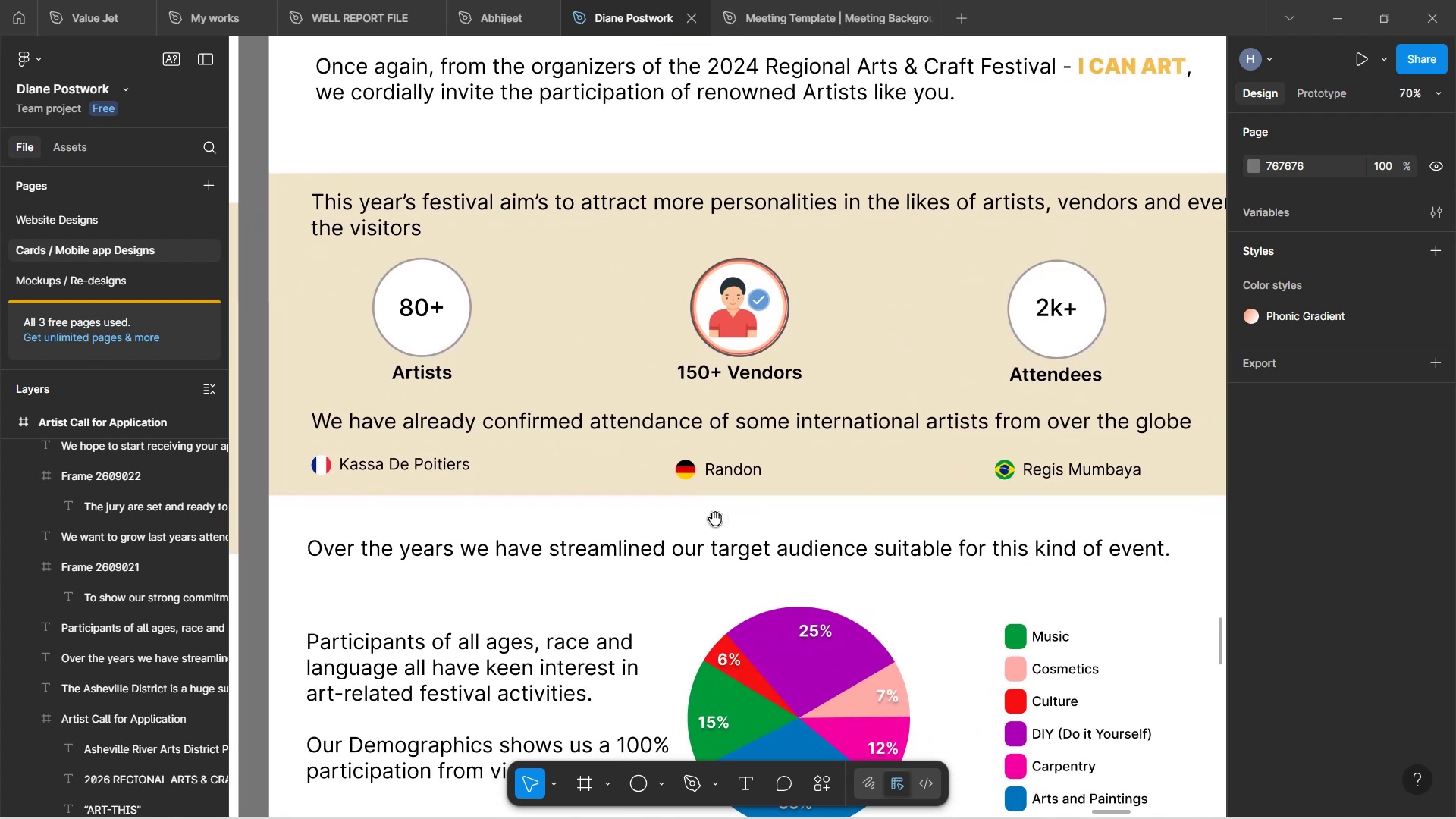 
key(Space)
 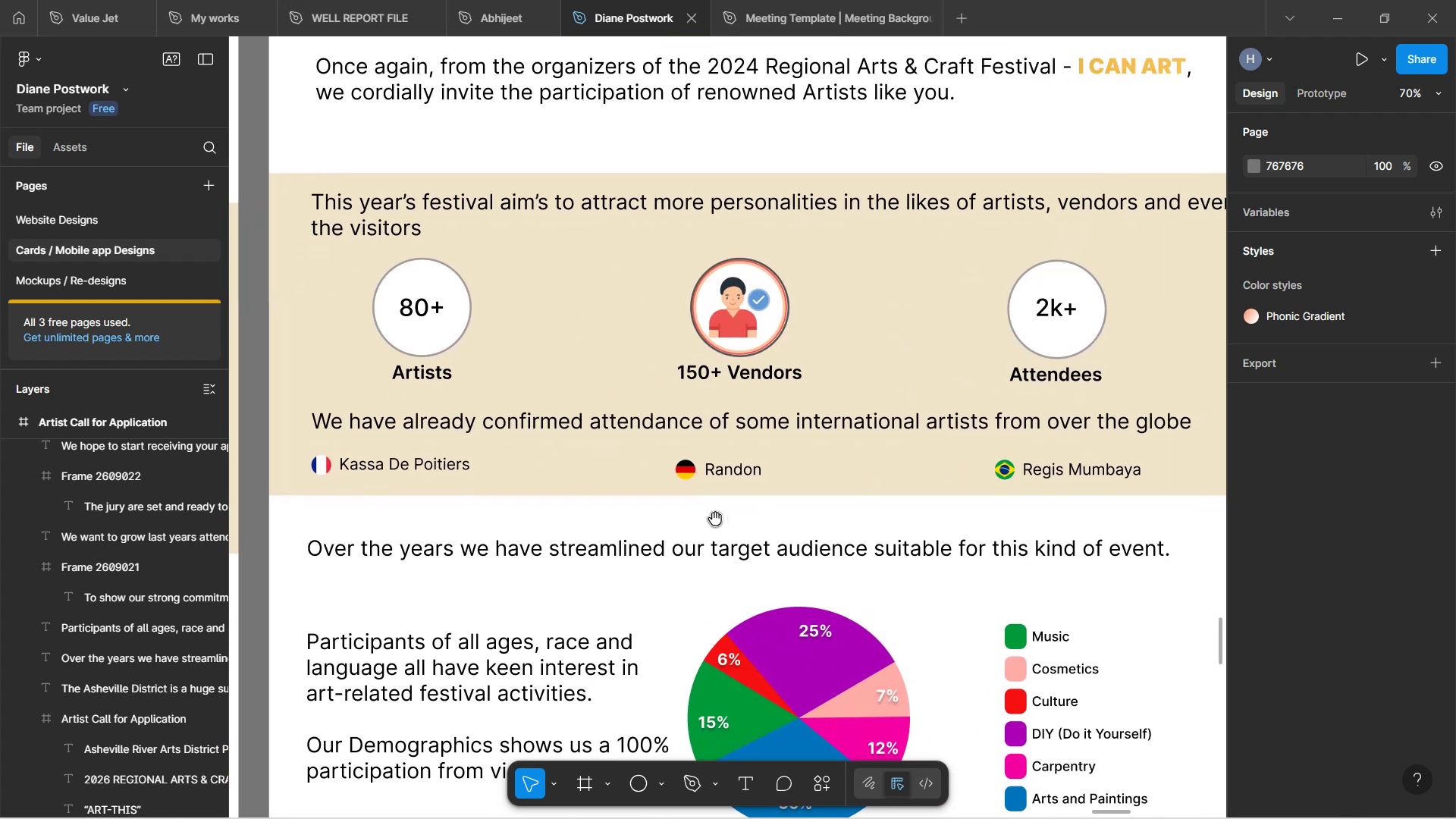 
key(Space)
 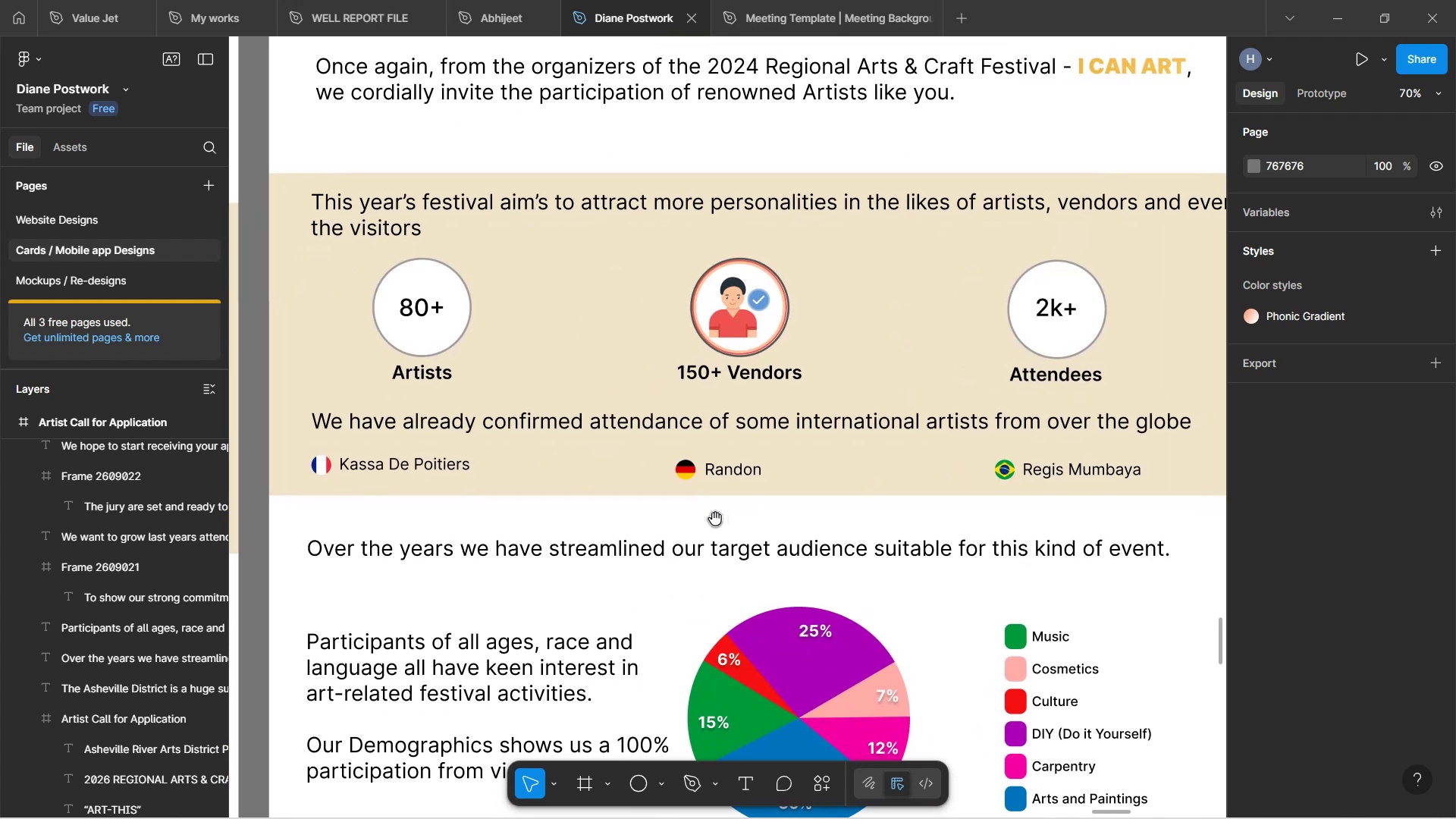 
key(Space)
 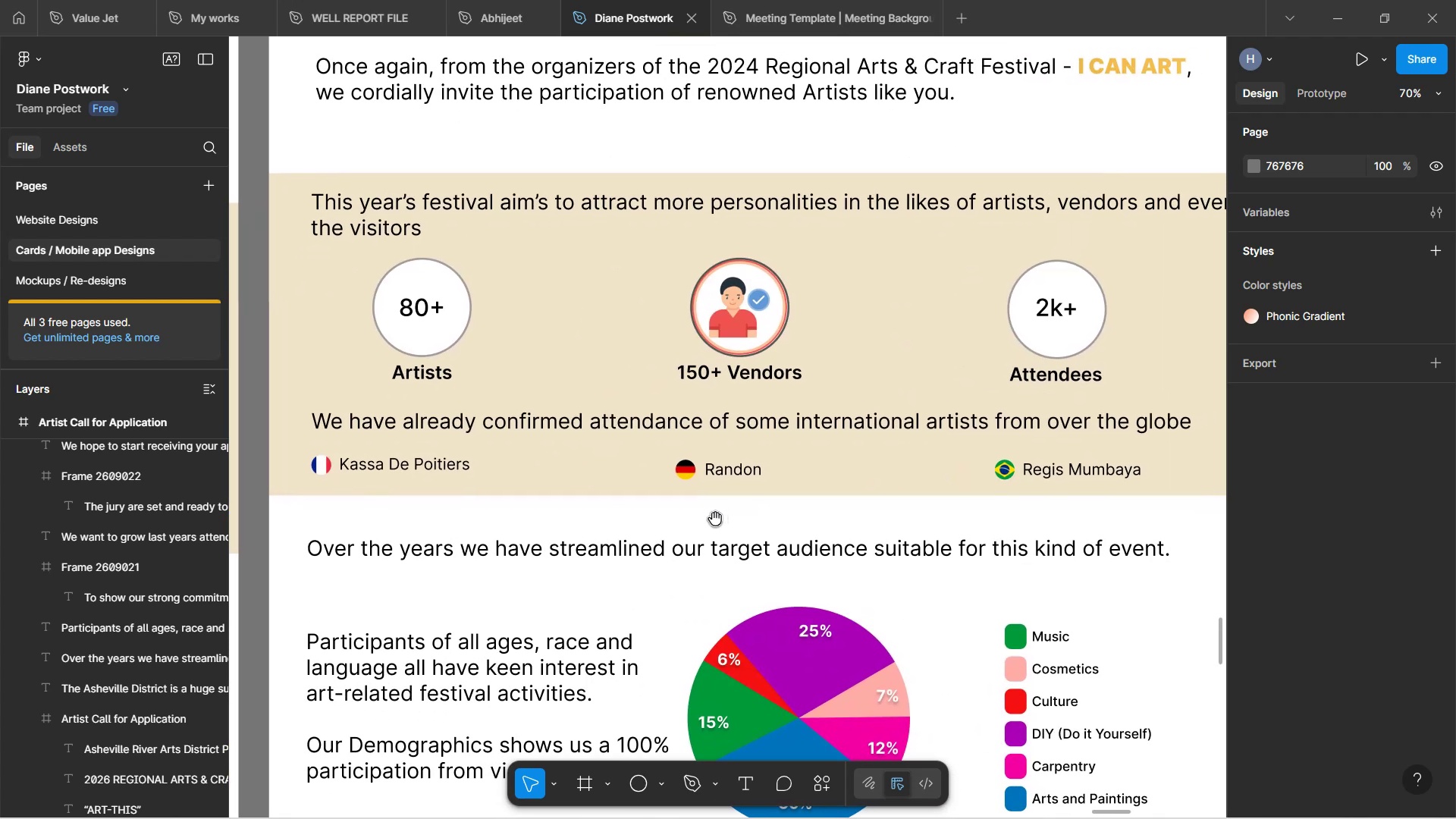 
key(Space)
 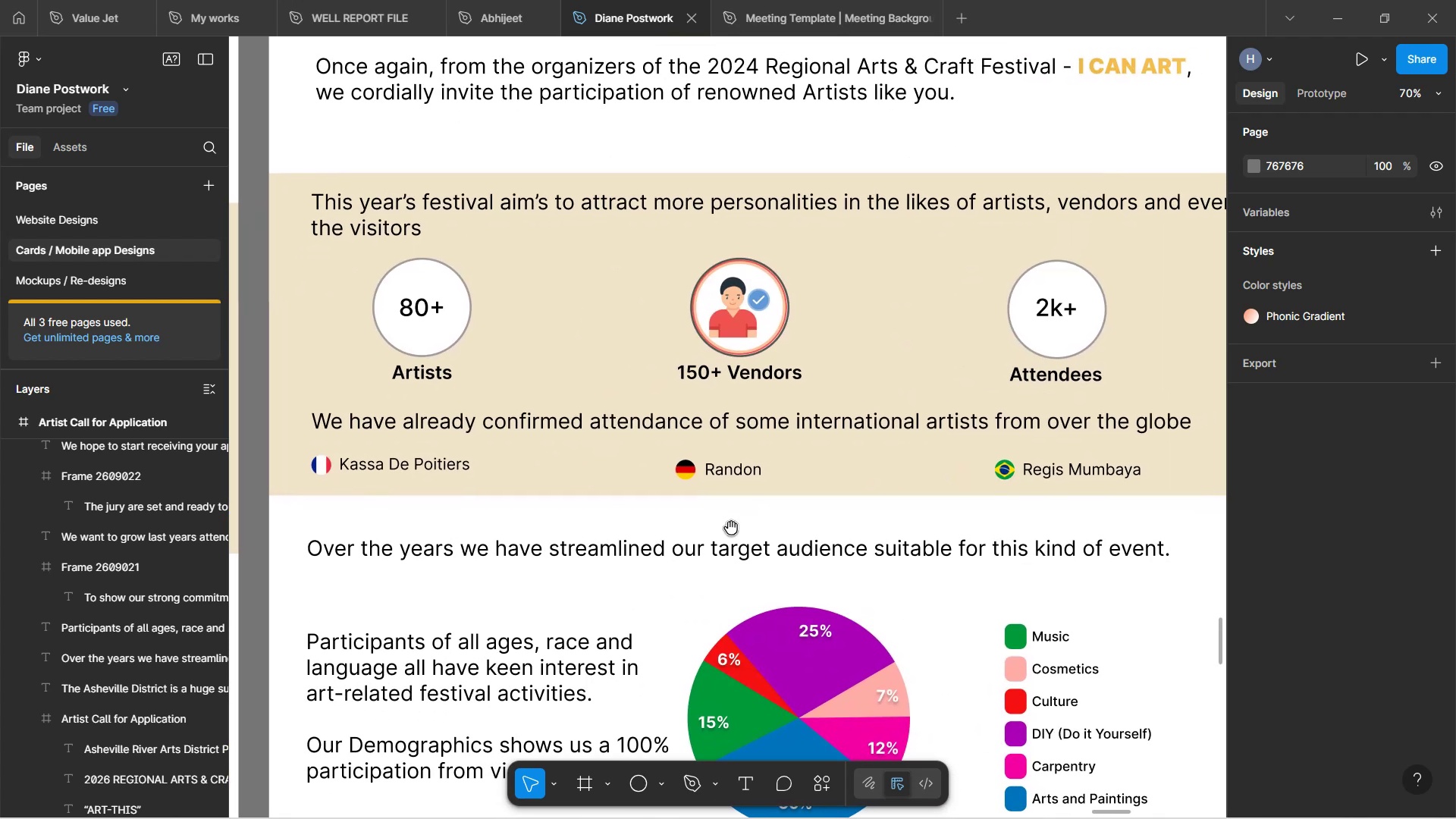 
key(Space)
 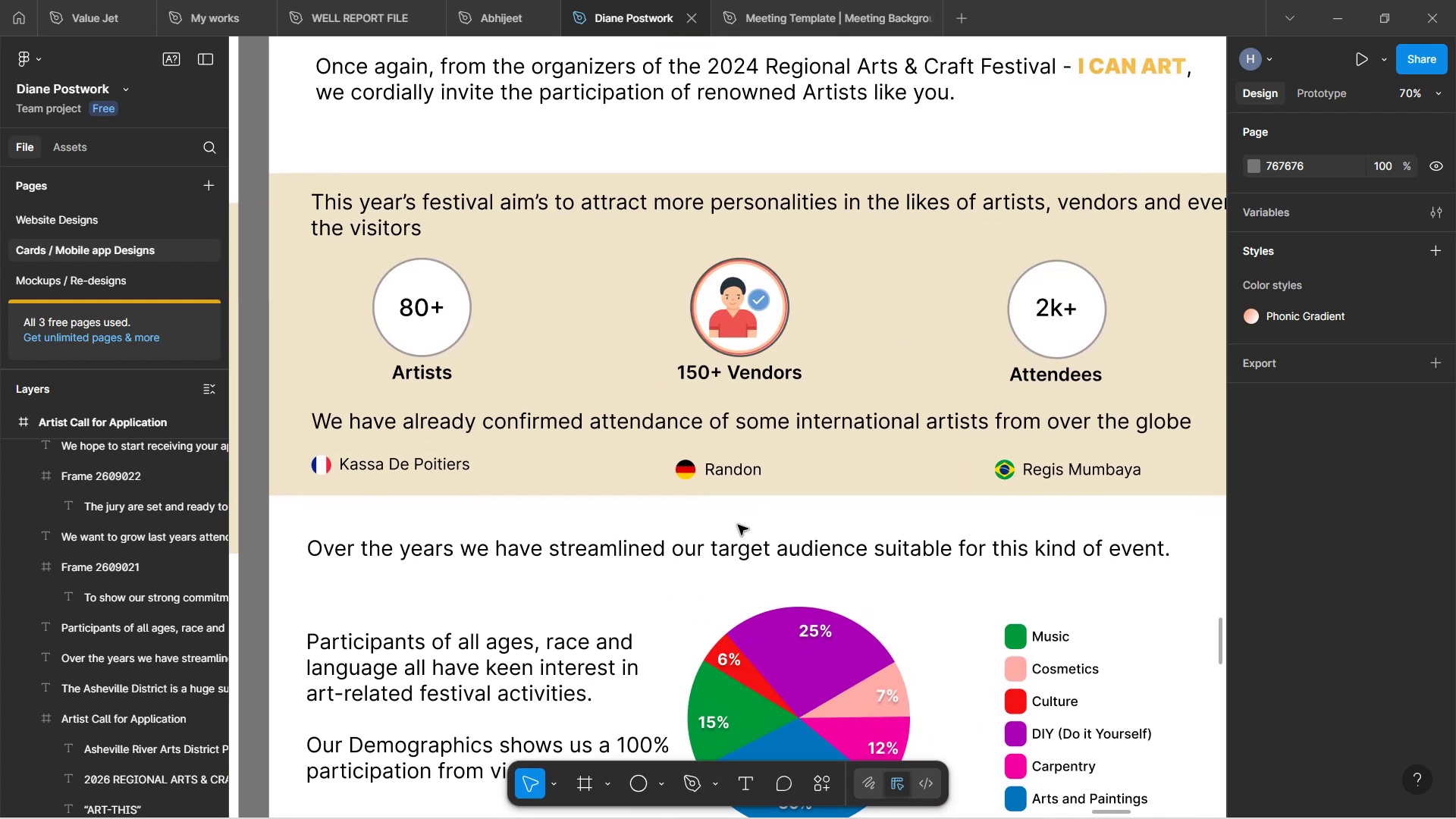 
hold_key(key=Space, duration=1.52)
 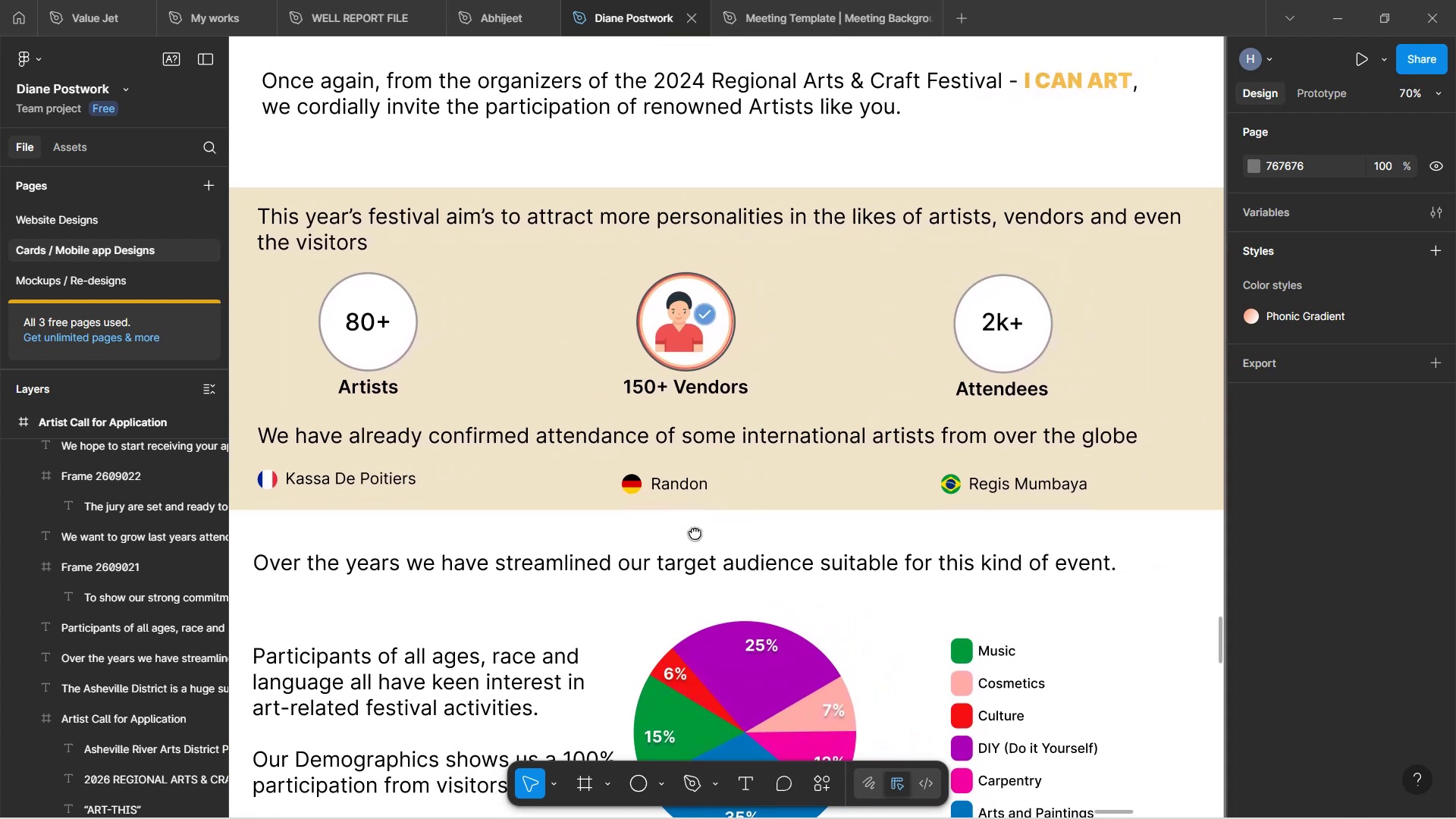 
left_click_drag(start_coordinate=[748, 518], to_coordinate=[714, 539])
 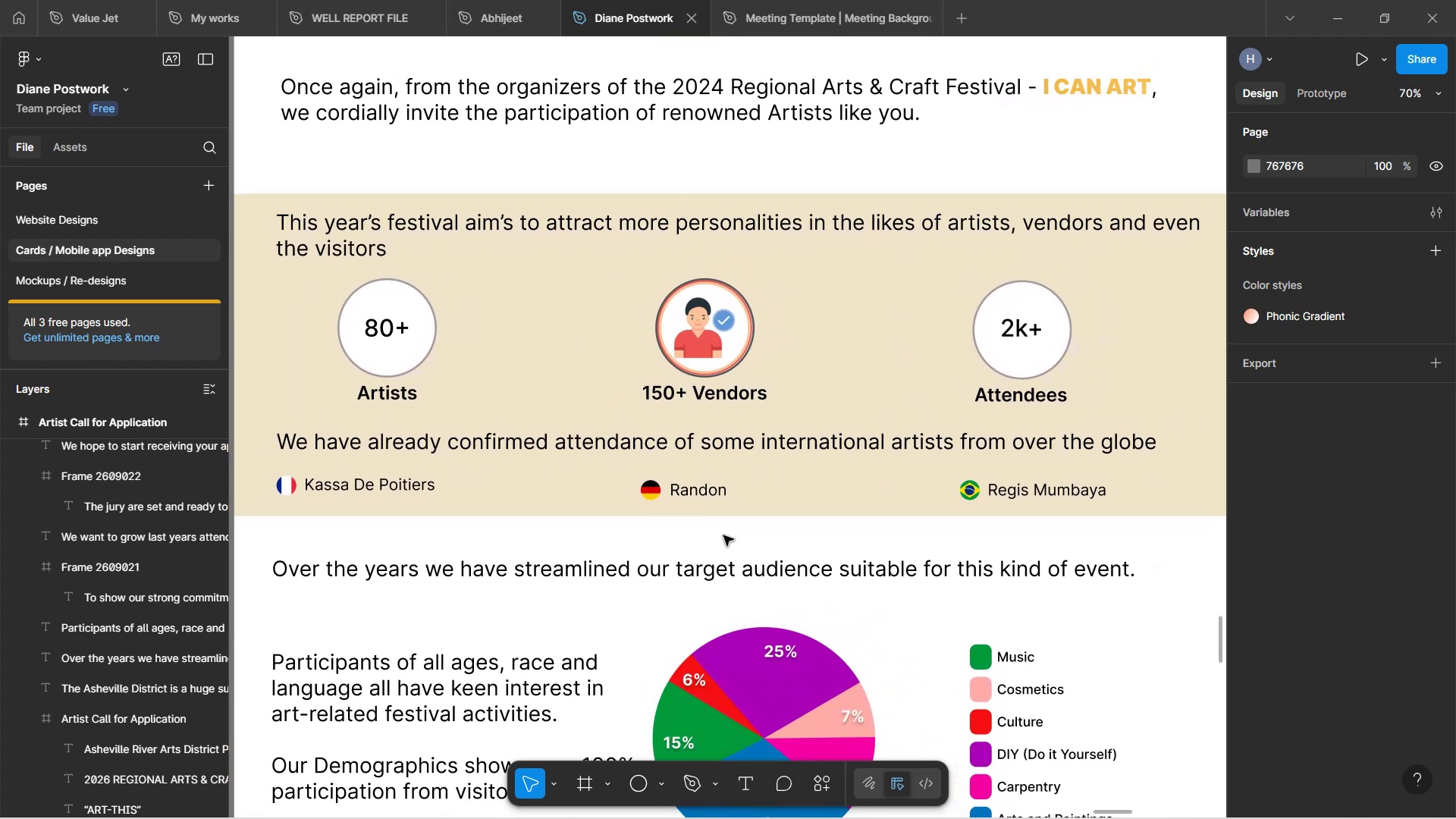 
hold_key(key=Space, duration=1.51)
 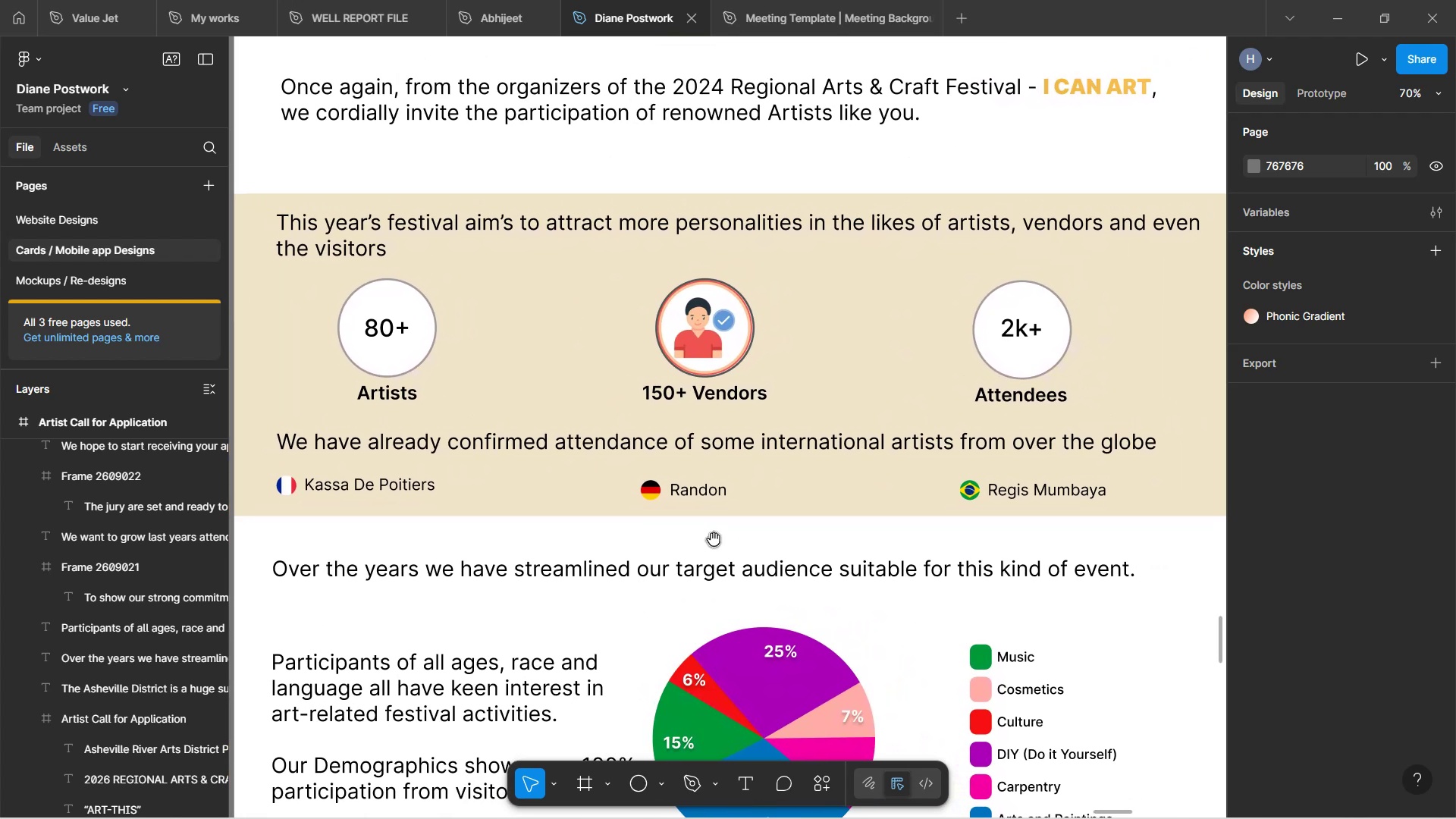 
hold_key(key=Space, duration=0.48)
 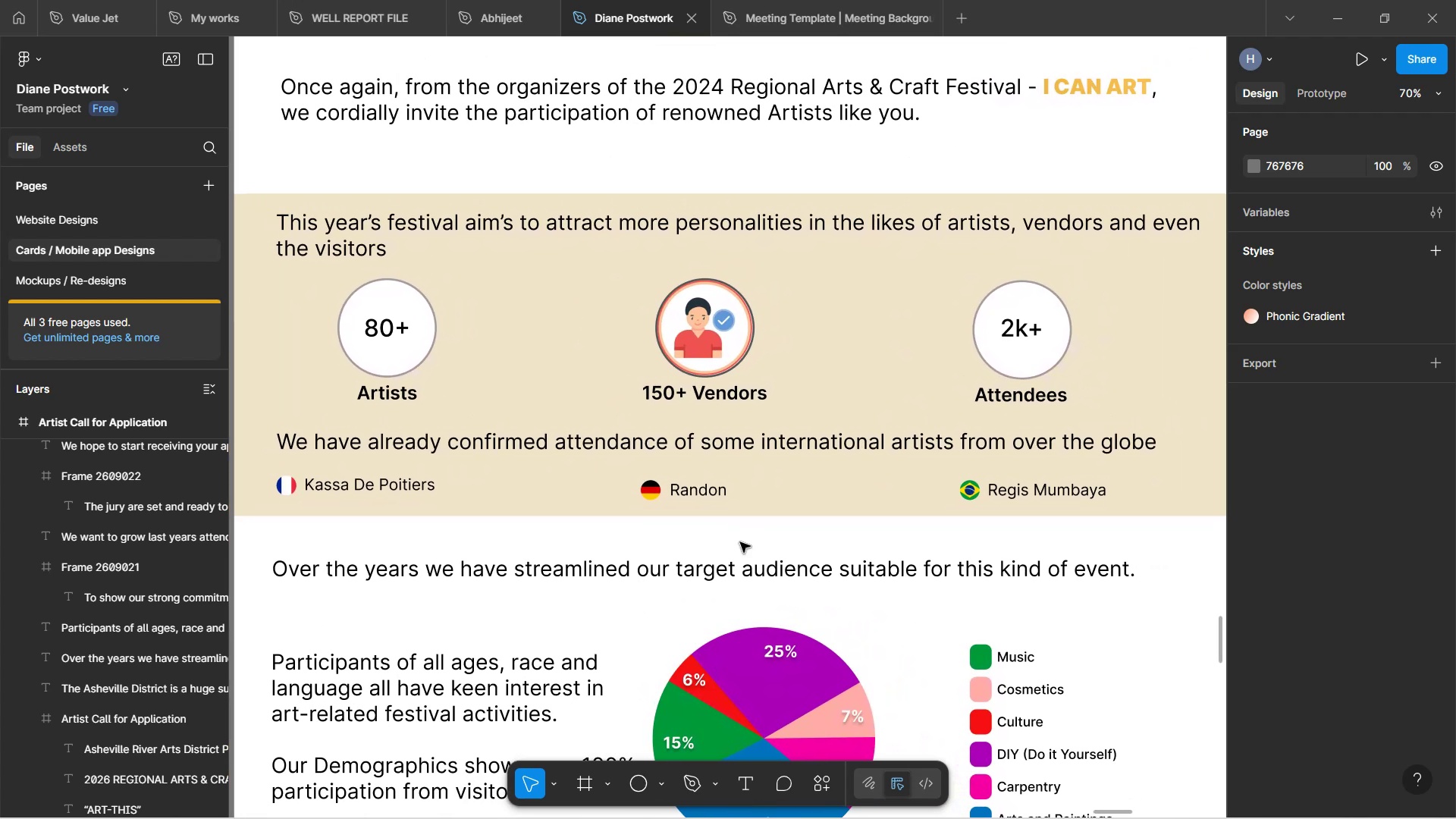 
scroll: coordinate [740, 542], scroll_direction: down, amount: 4.0
 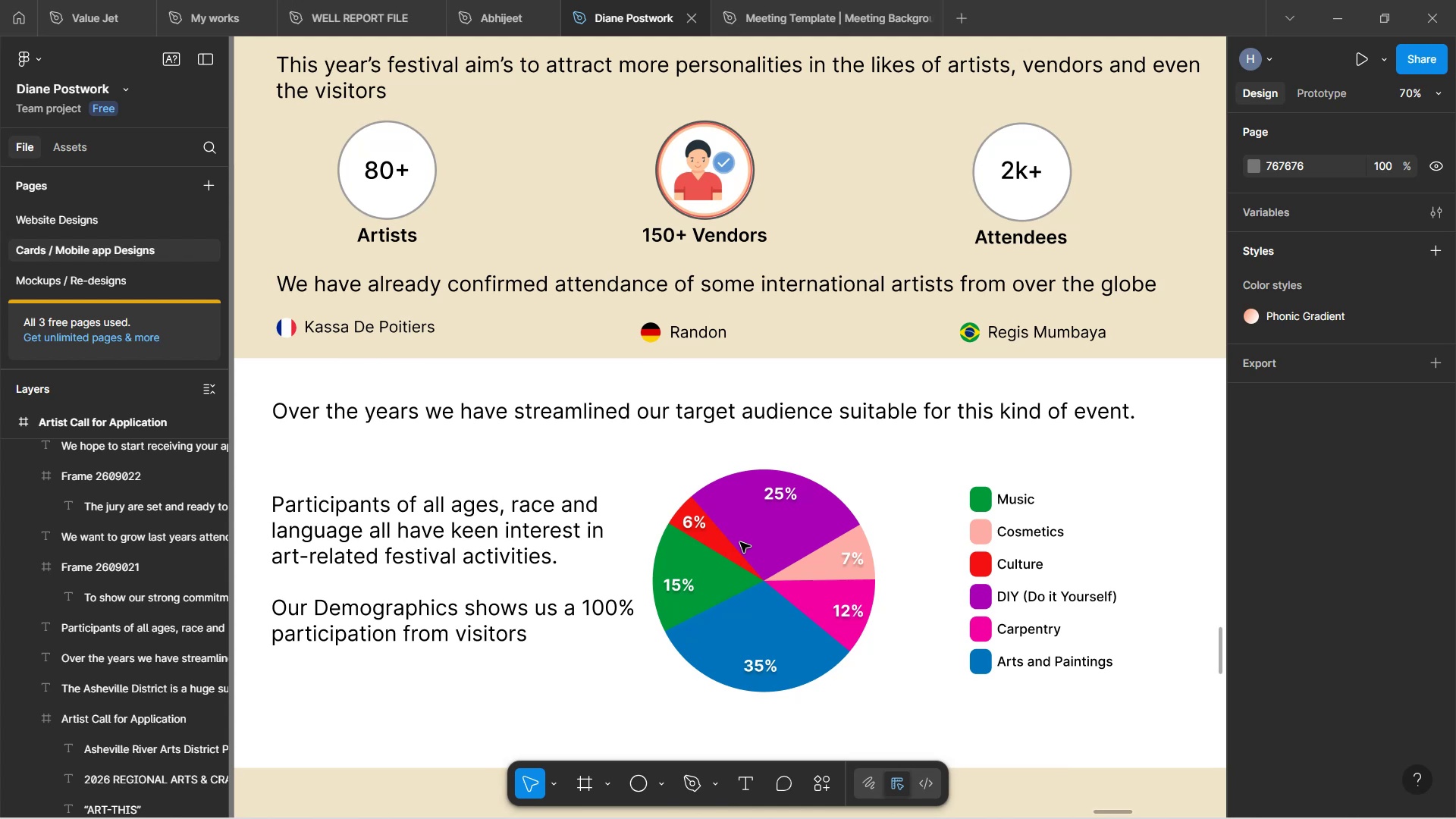 
left_click([488, 544])
 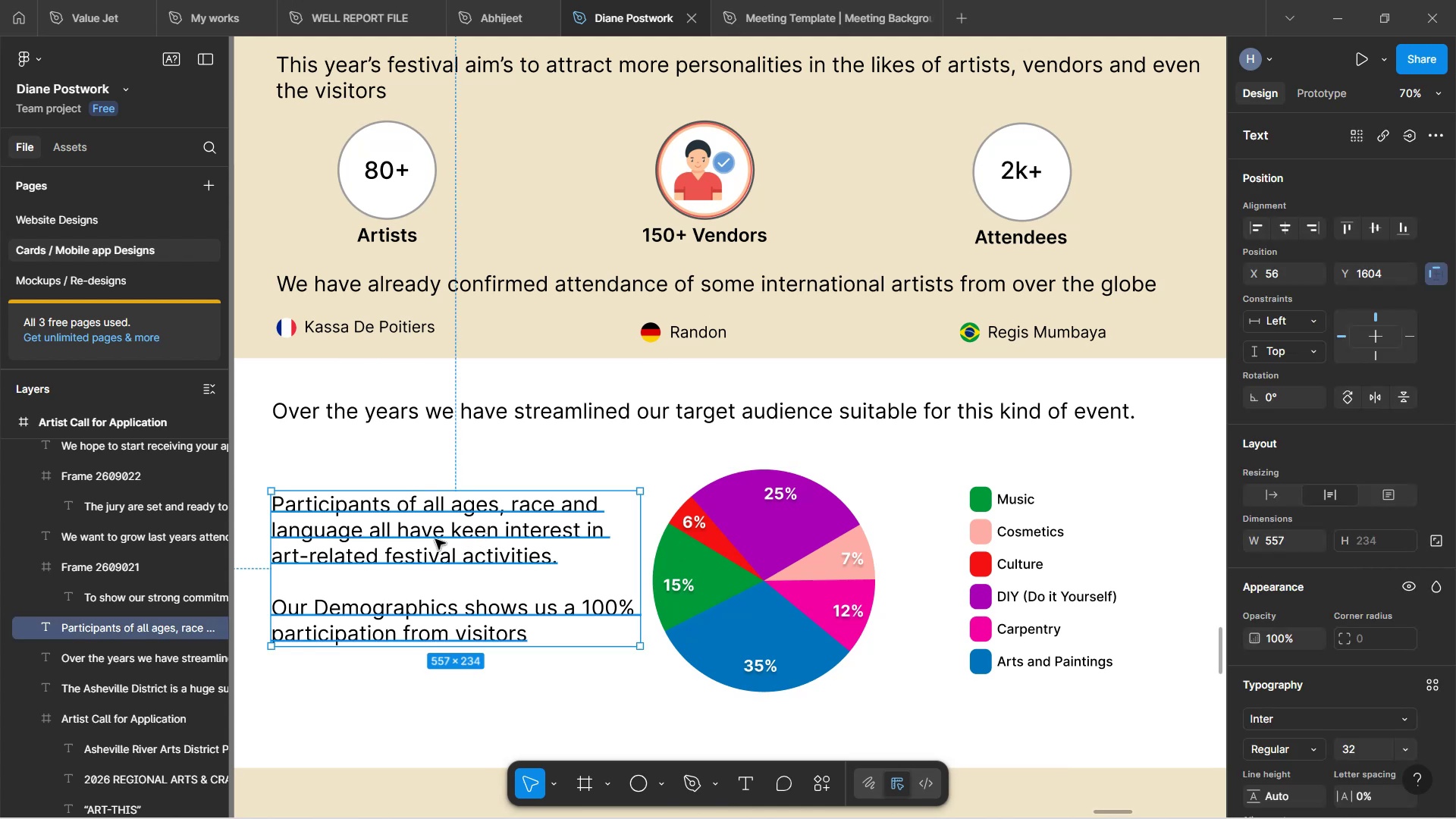 
left_click_drag(start_coordinate=[433, 539], to_coordinate=[434, 497])
 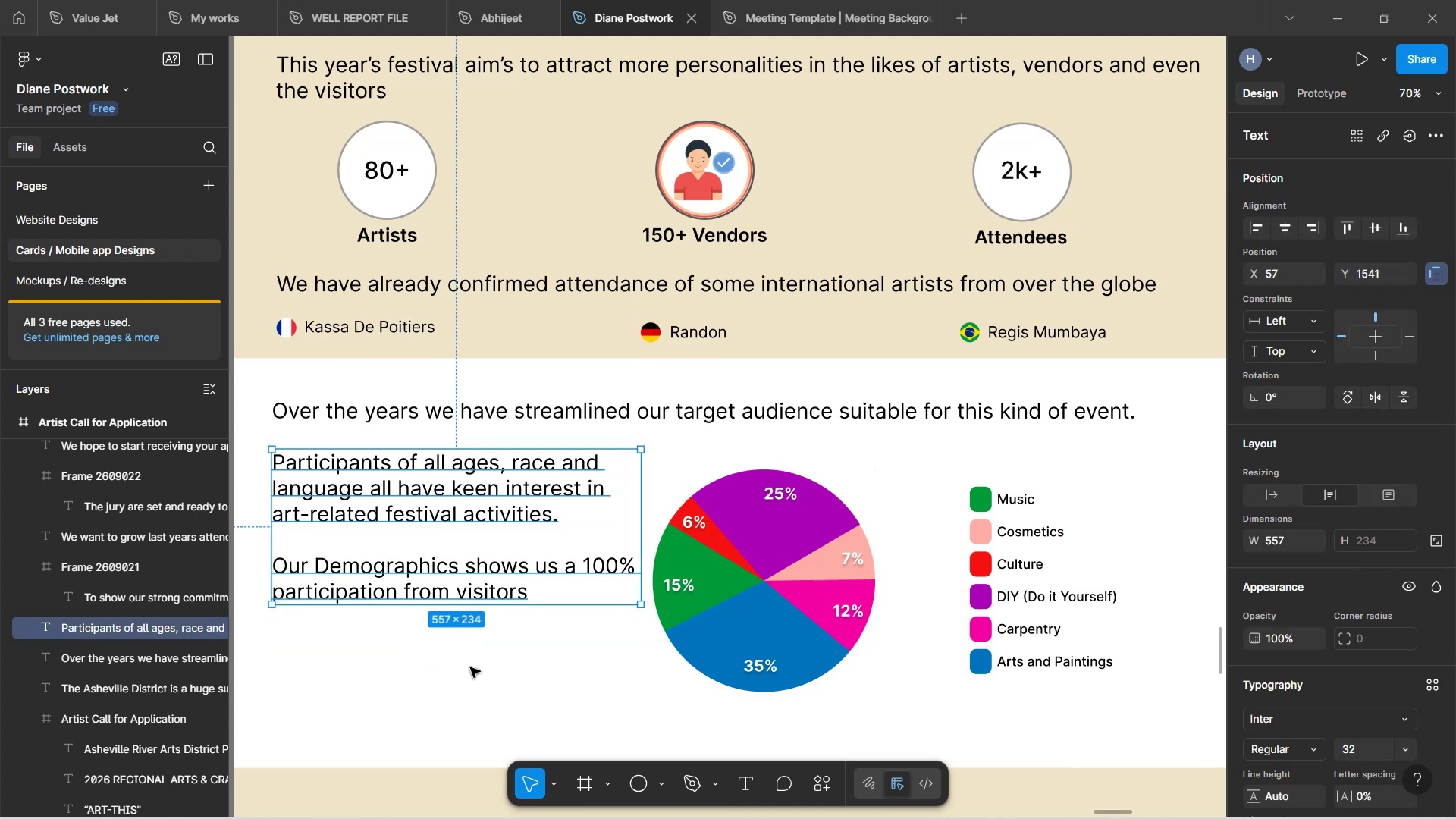 
left_click([472, 673])
 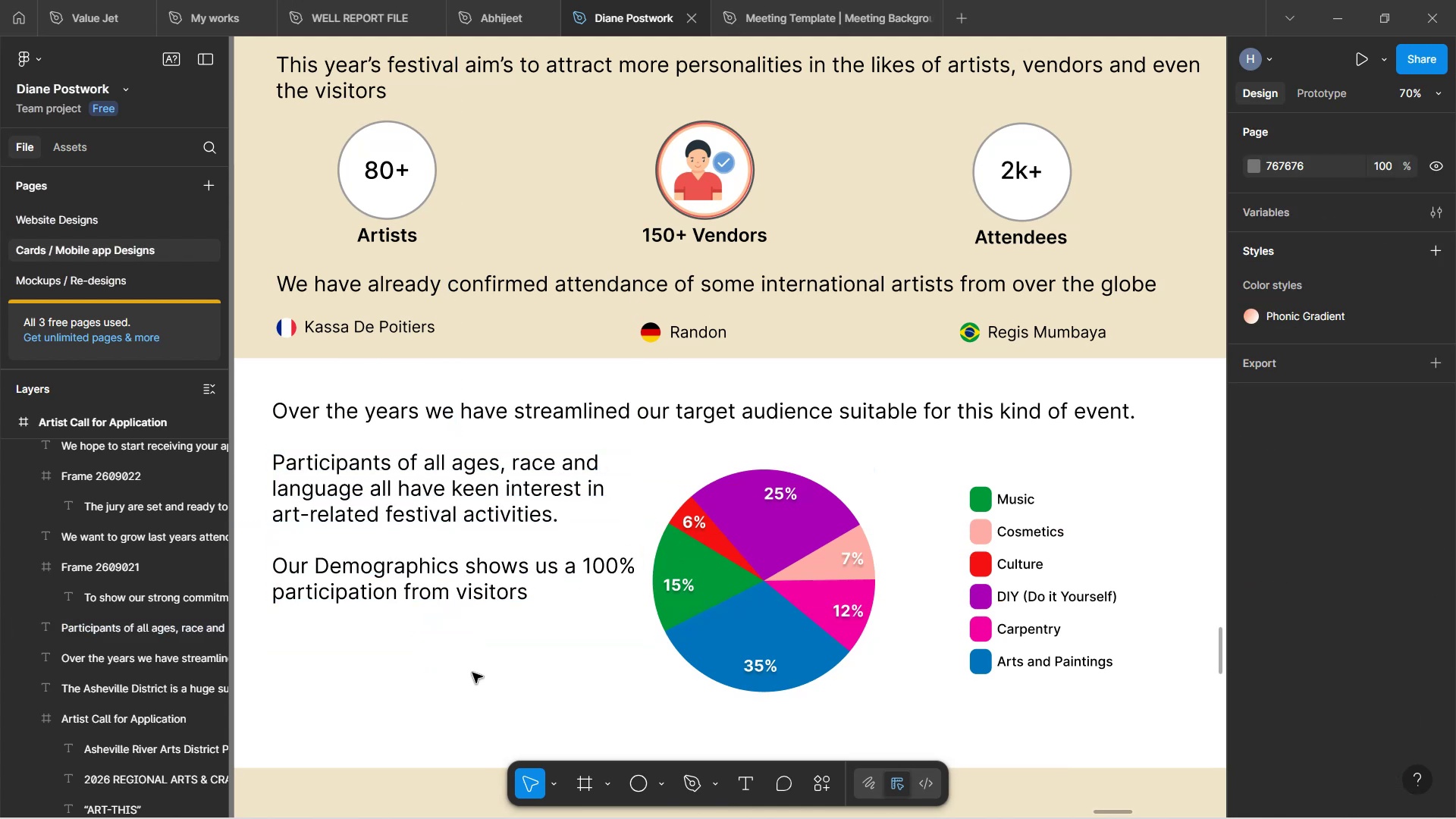 
key(Control+Z)
 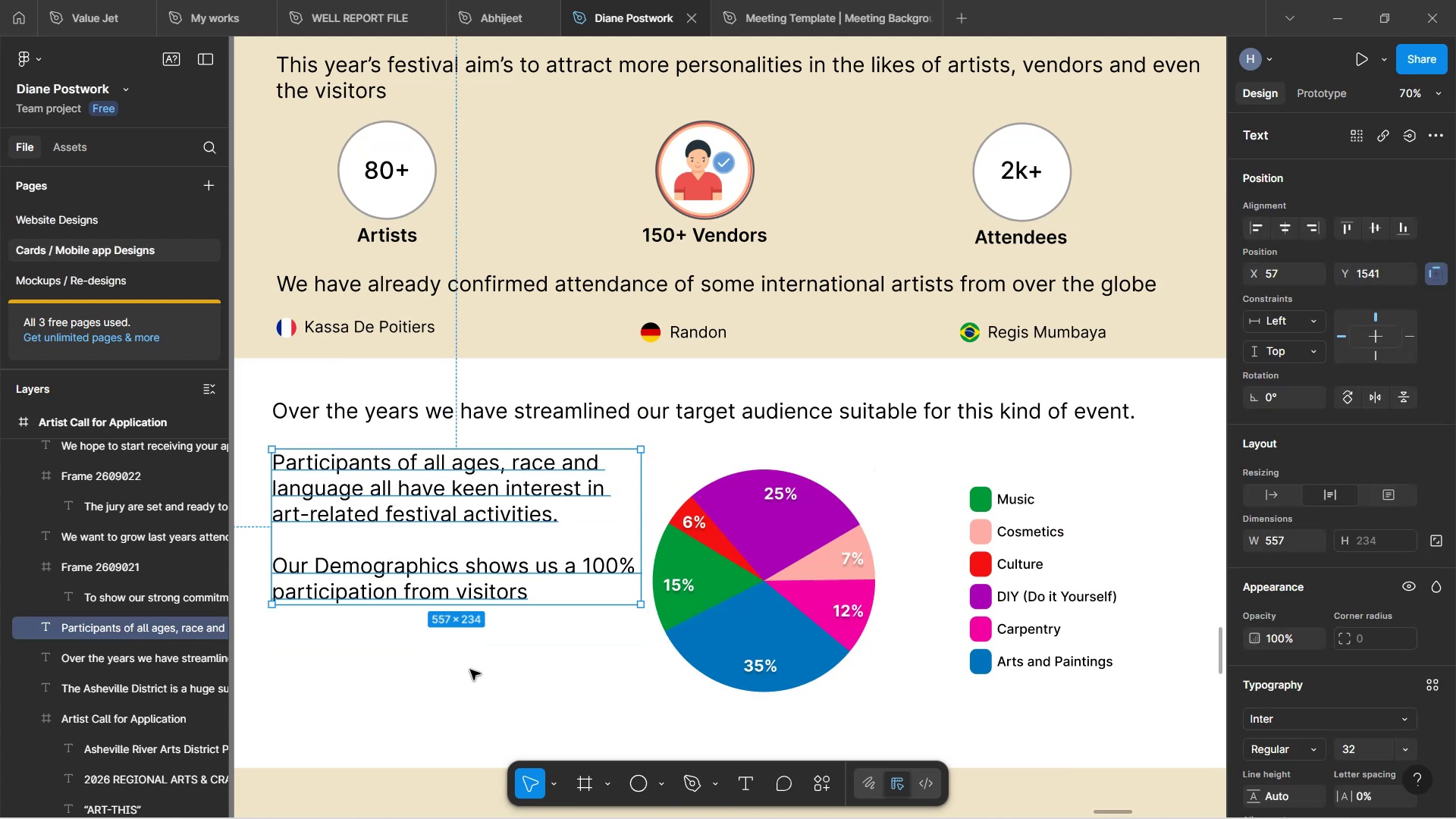 
key(Control+Z)
 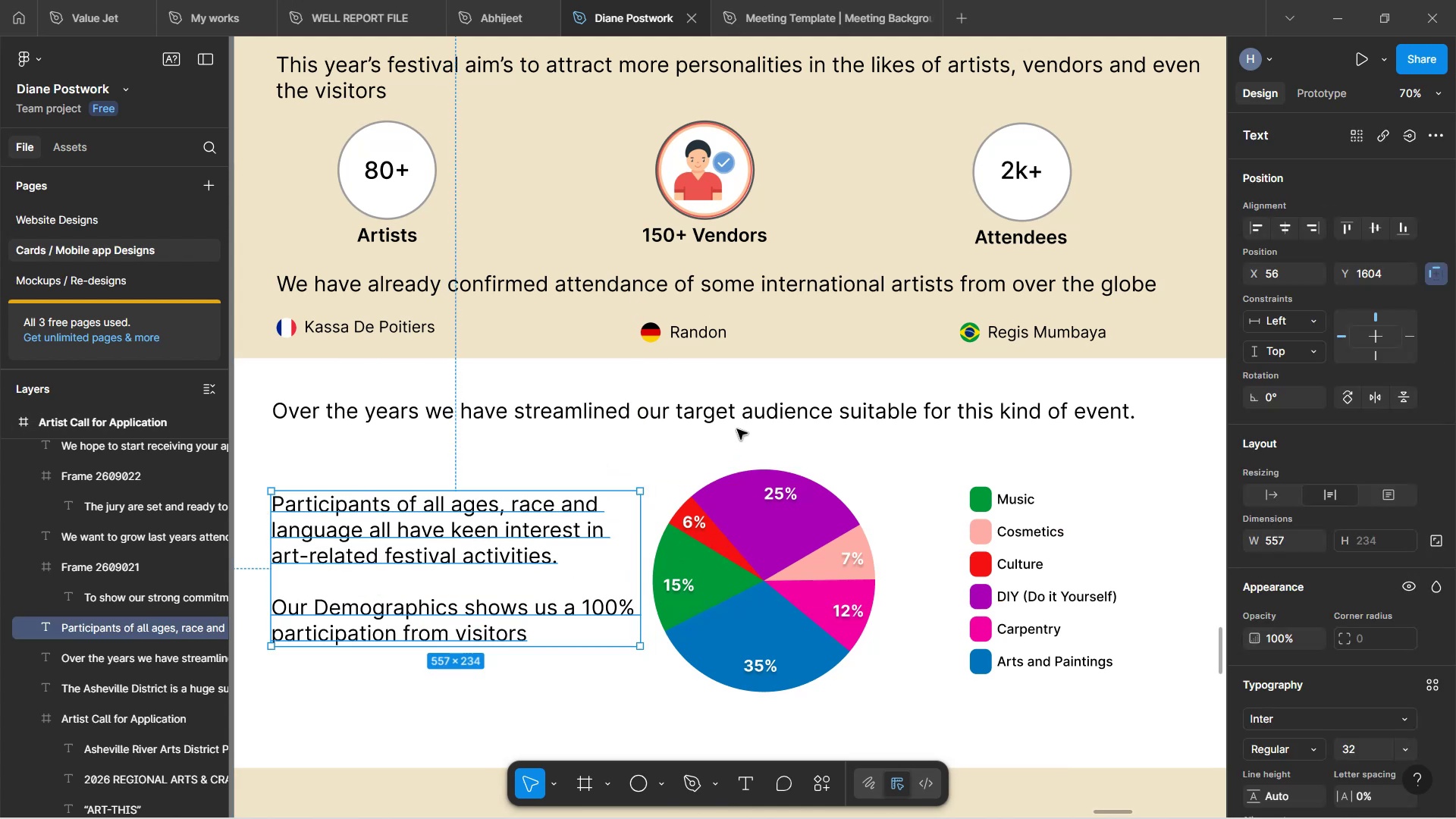 
left_click([737, 429])
 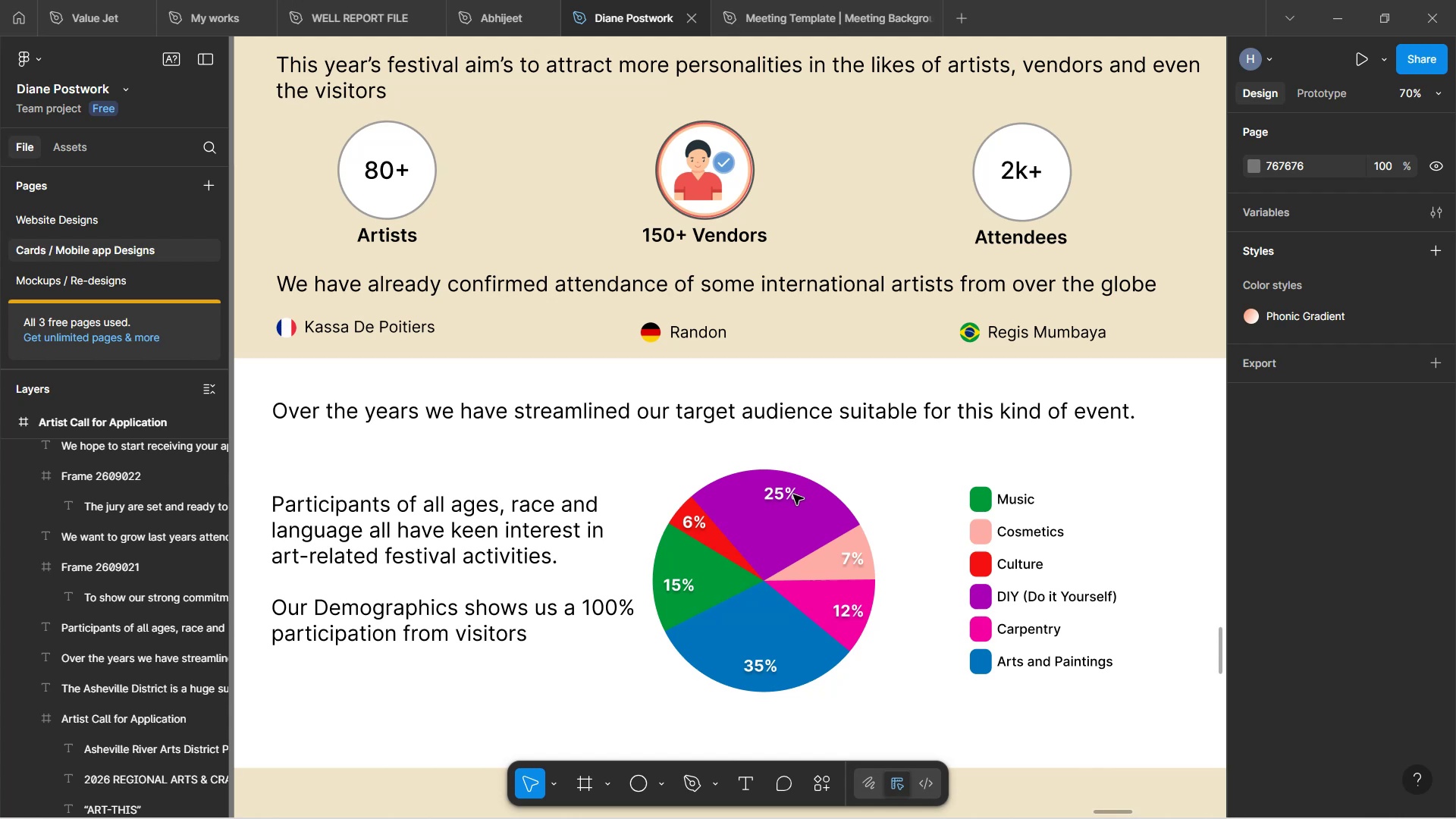 
scroll: coordinate [796, 500], scroll_direction: down, amount: 5.0
 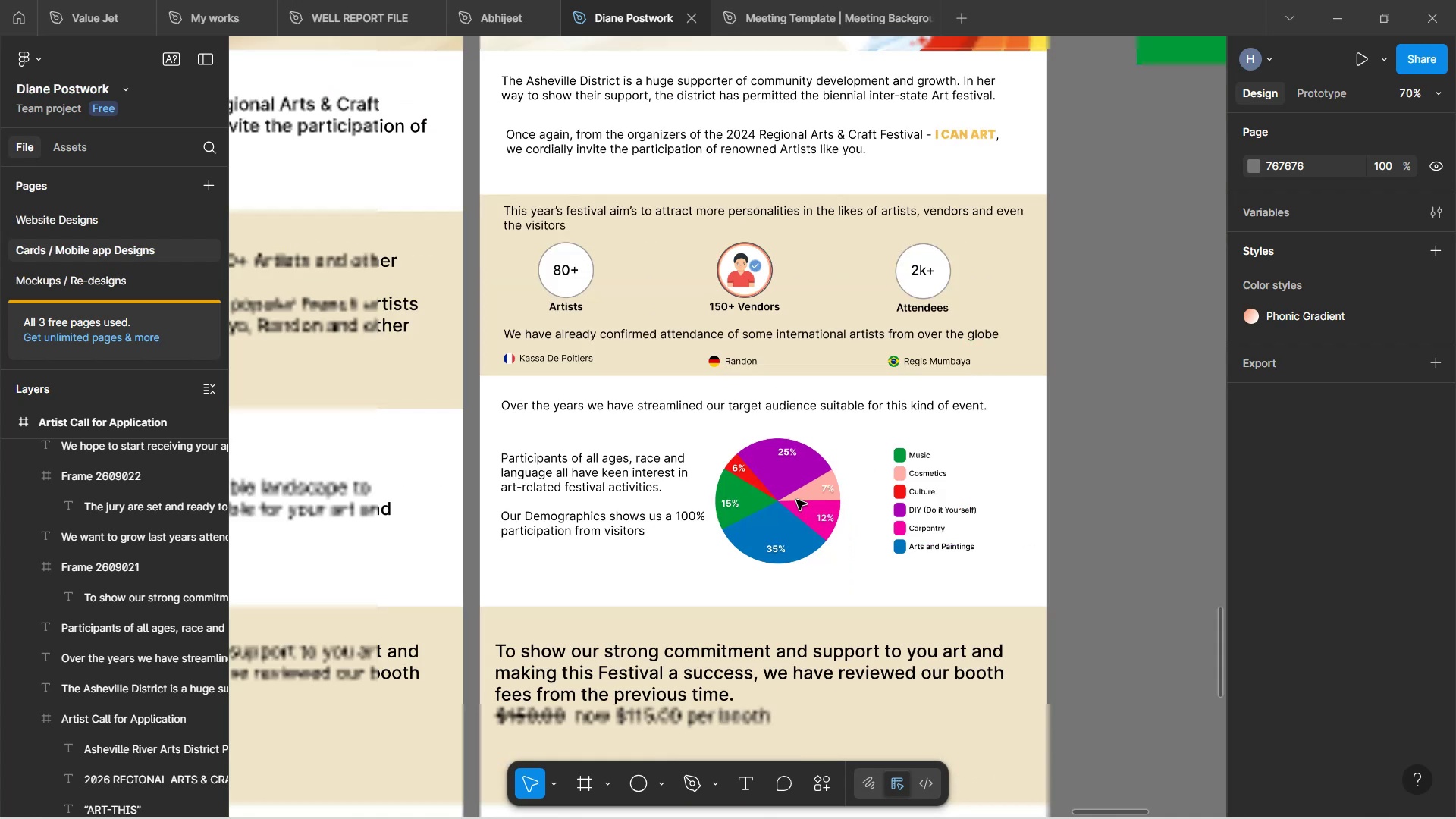 
hold_key(key=ControlLeft, duration=0.6)
 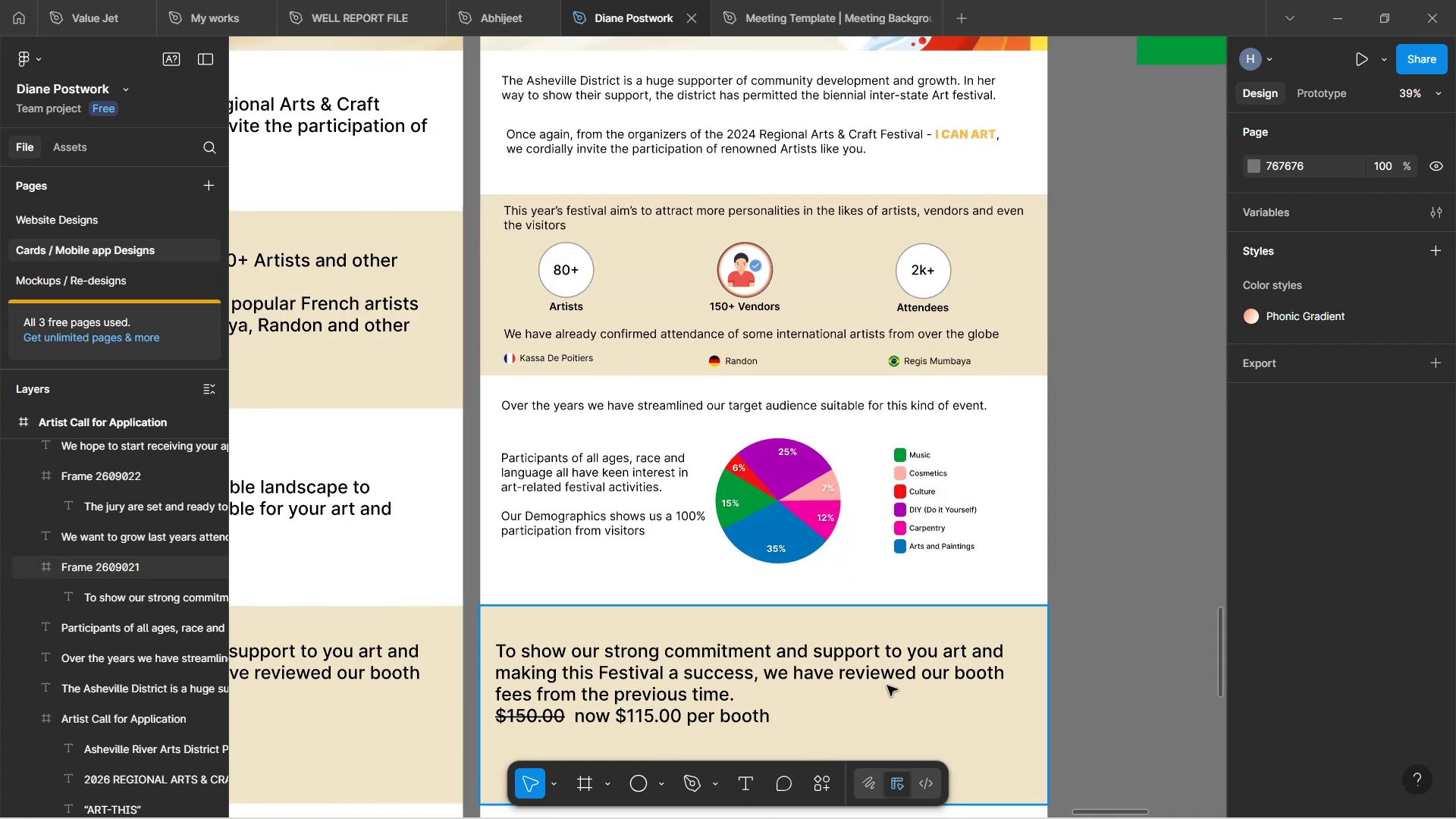 
scroll: coordinate [790, 425], scroll_direction: up, amount: 6.0
 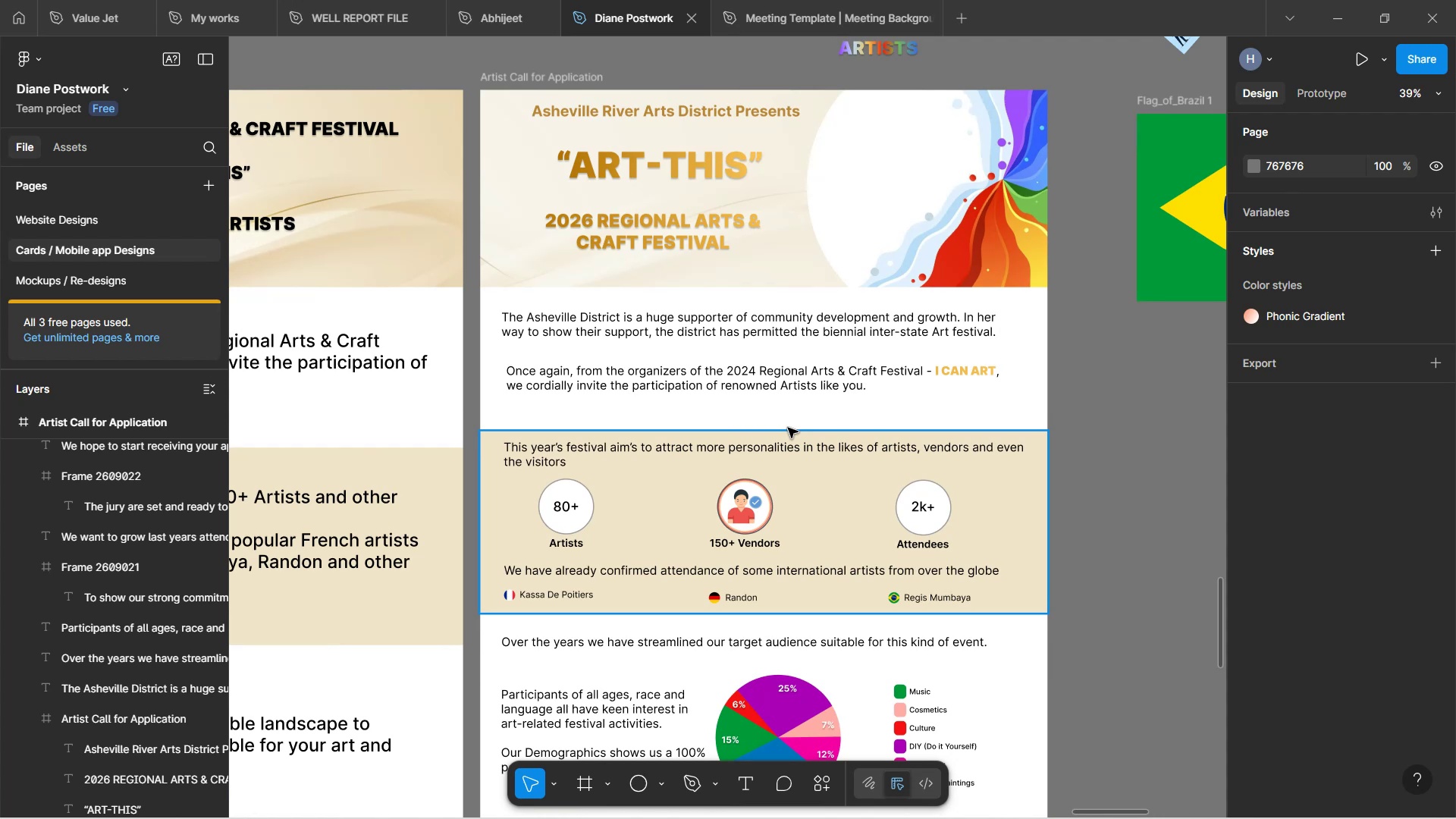 
wait(13.15)
 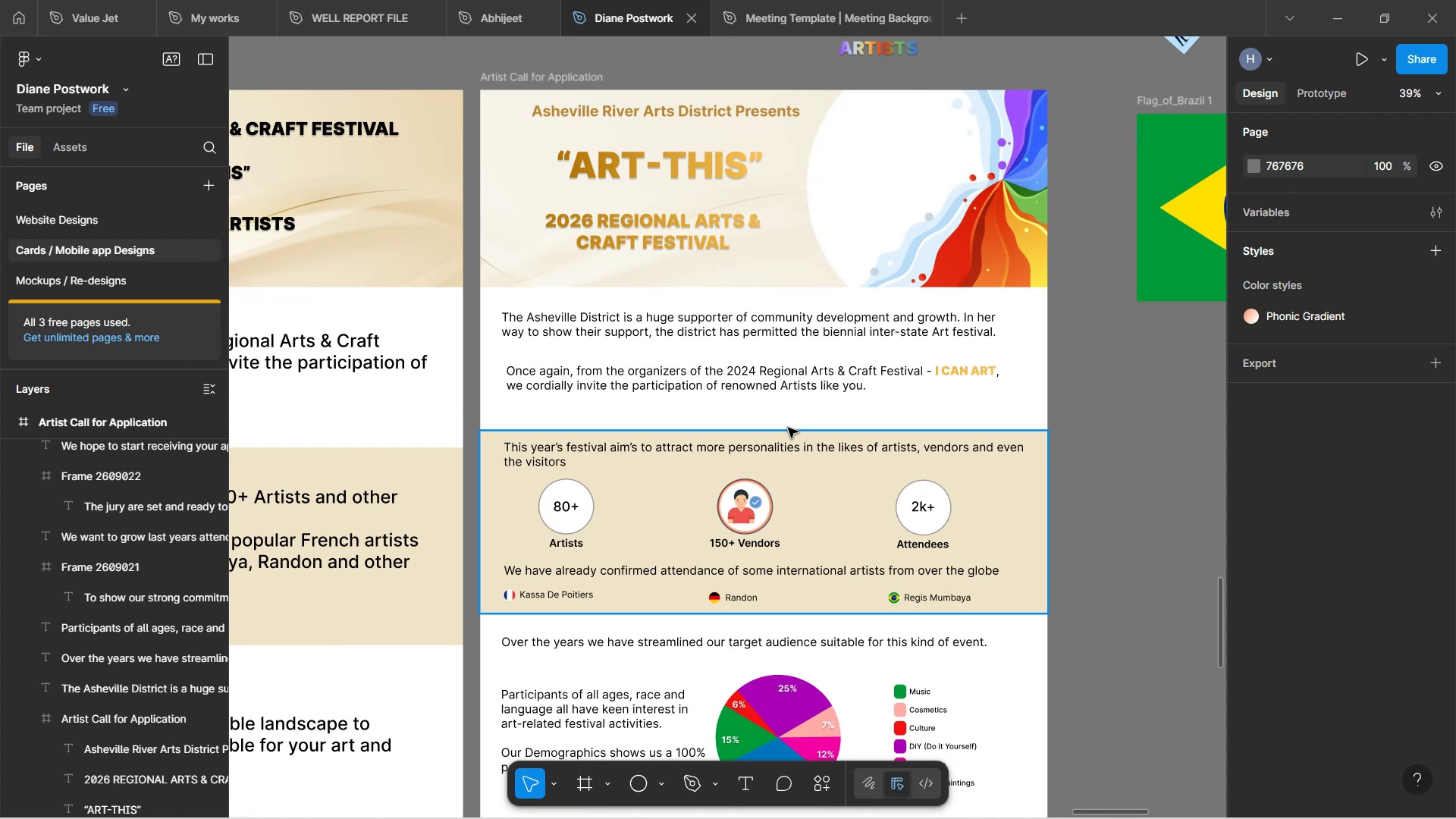 
scroll: coordinate [946, 594], scroll_direction: down, amount: 8.0
 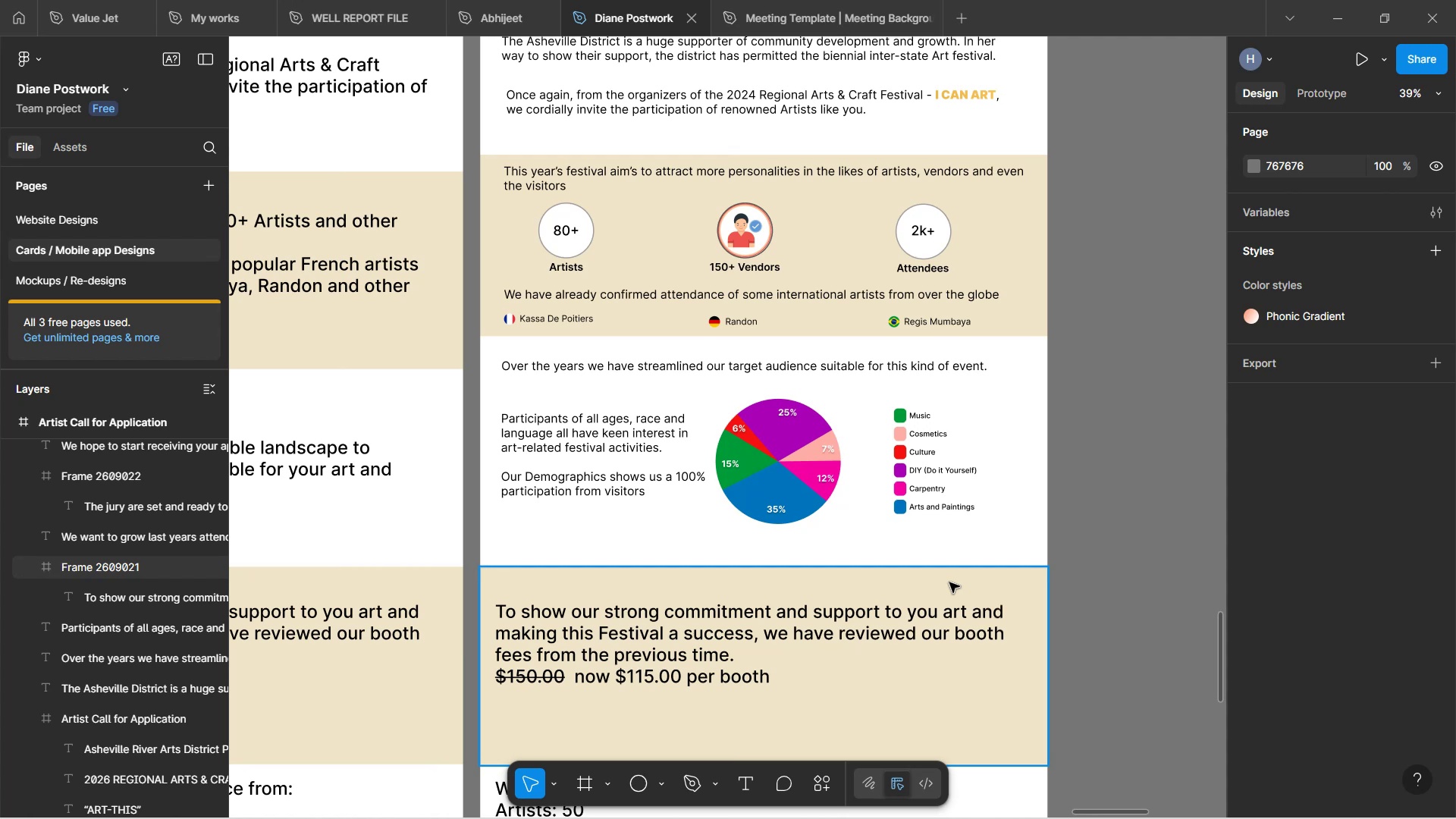 
wait(39.01)
 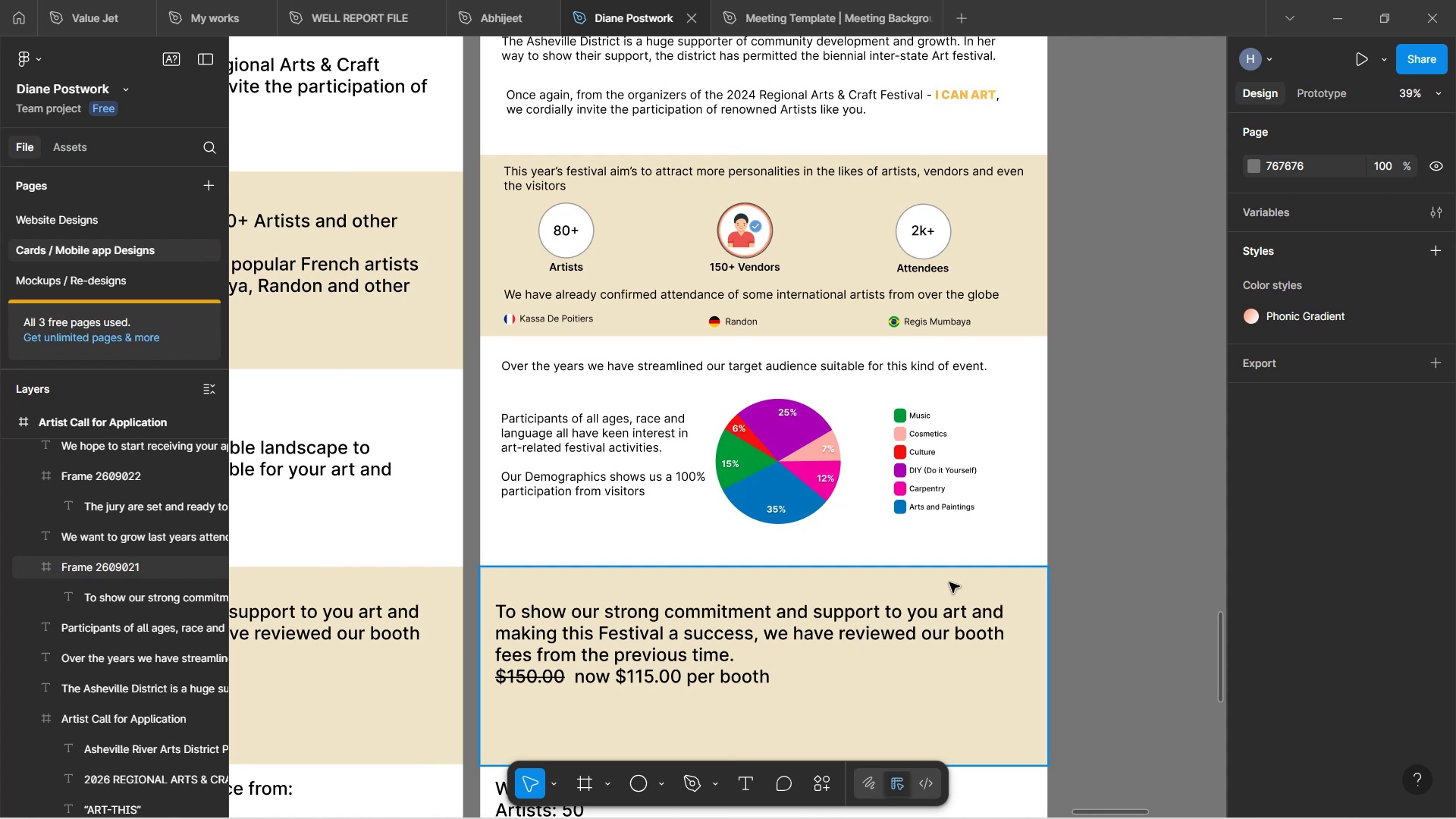 
scroll: coordinate [793, 291], scroll_direction: up, amount: 3.0
 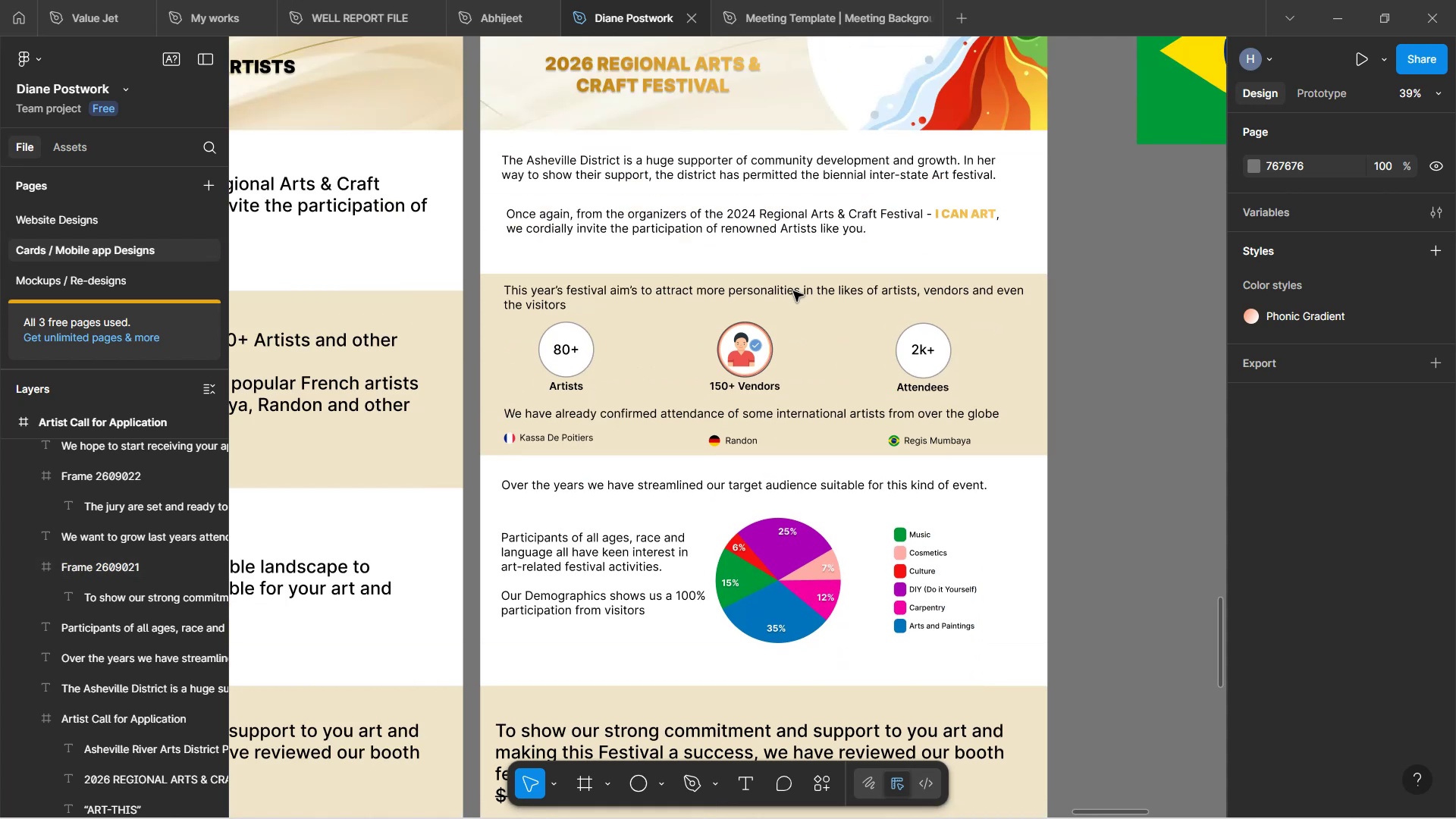 
scroll: coordinate [798, 350], scroll_direction: down, amount: 3.0
 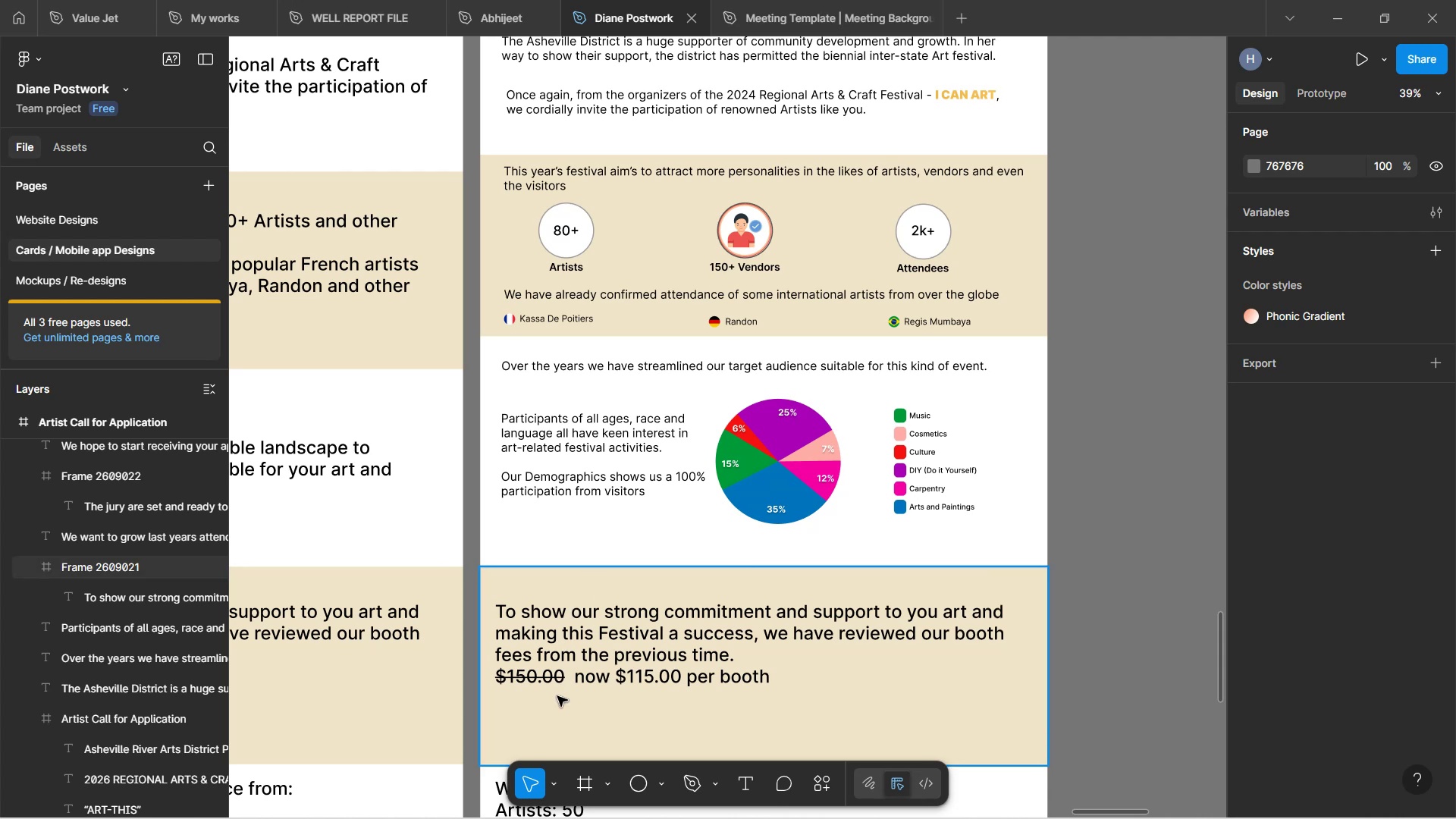 
wait(309.33)
 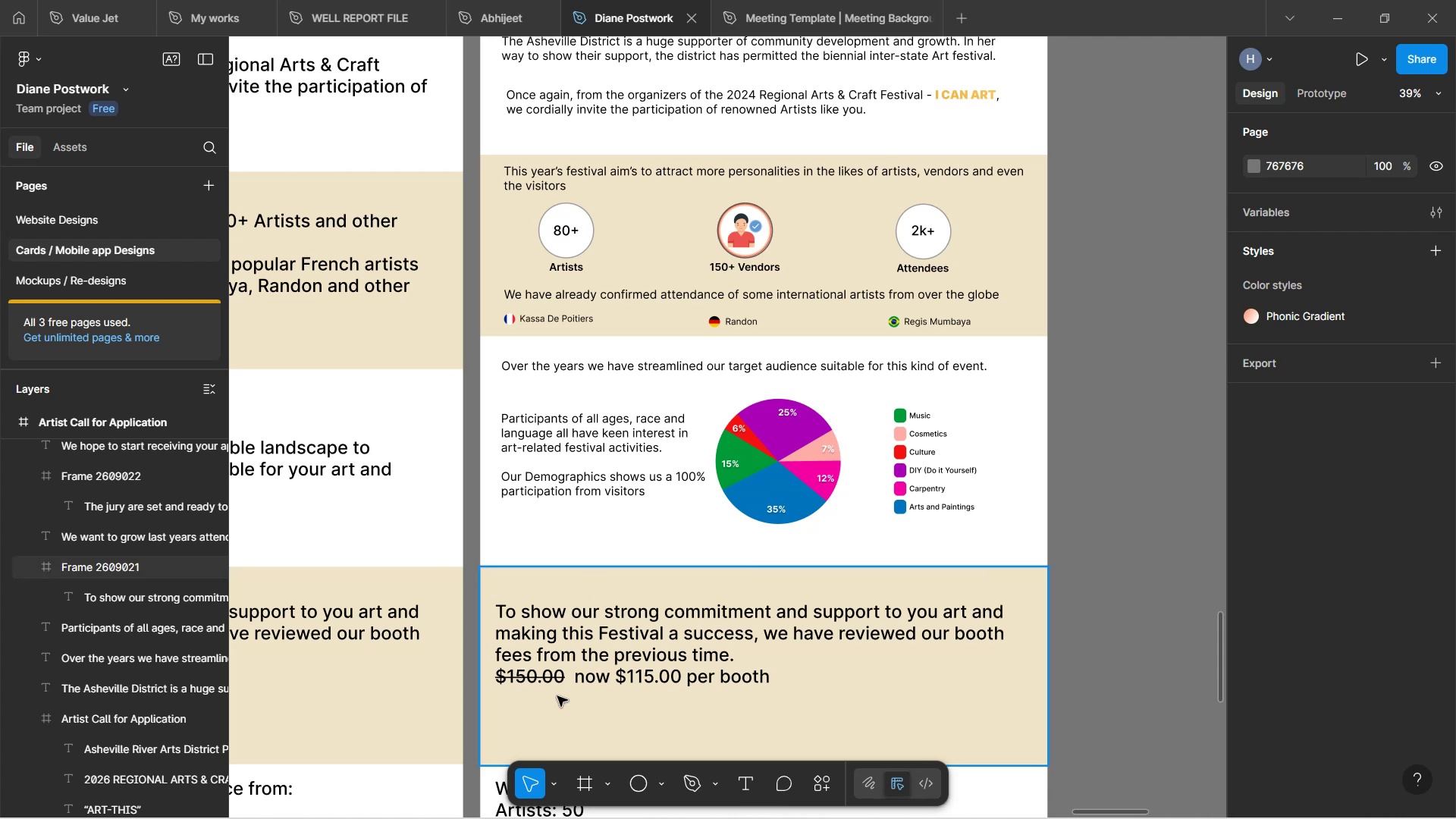 
scroll: coordinate [755, 444], scroll_direction: down, amount: 4.0
 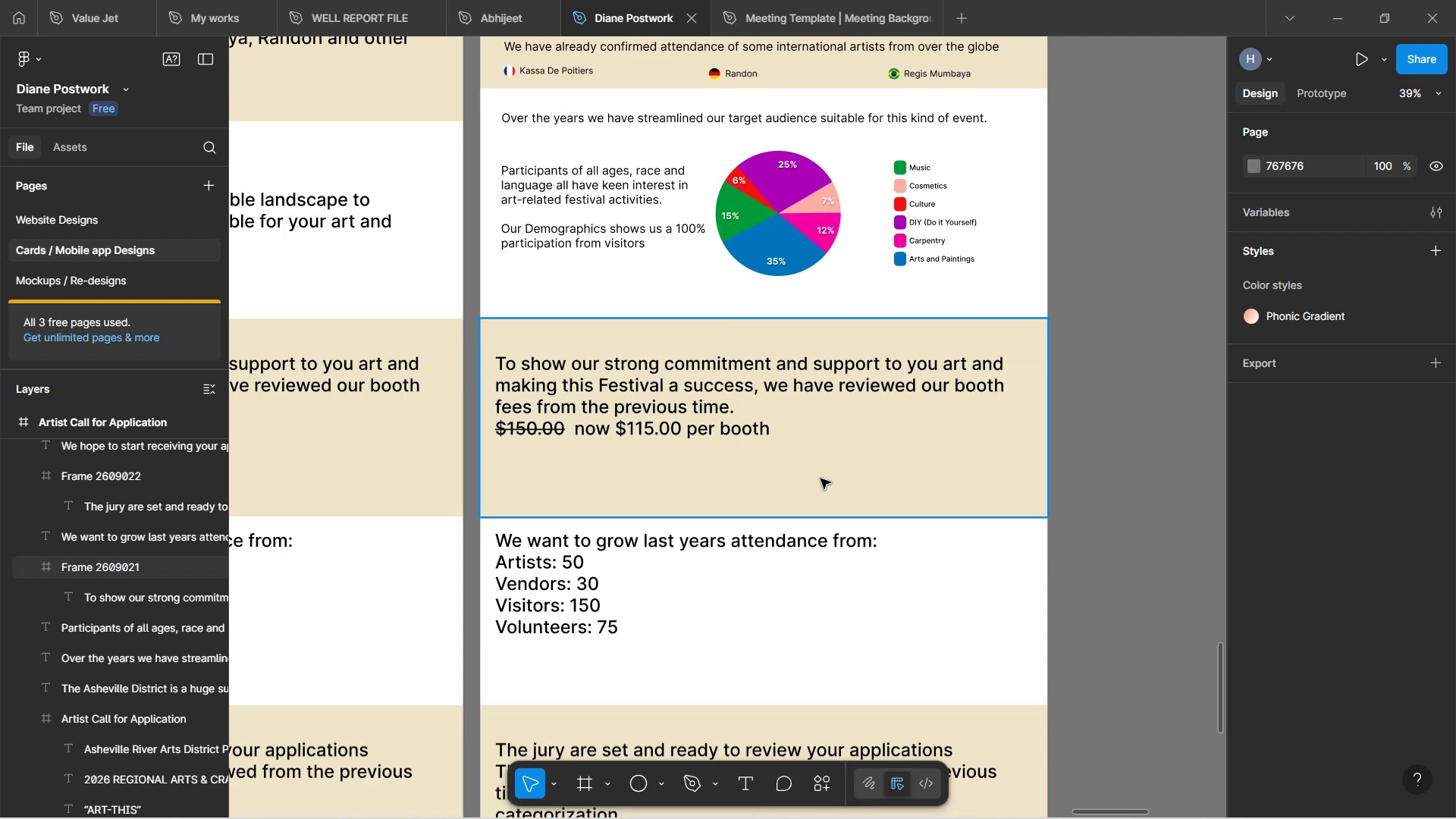 
scroll: coordinate [718, 362], scroll_direction: up, amount: 2.0
 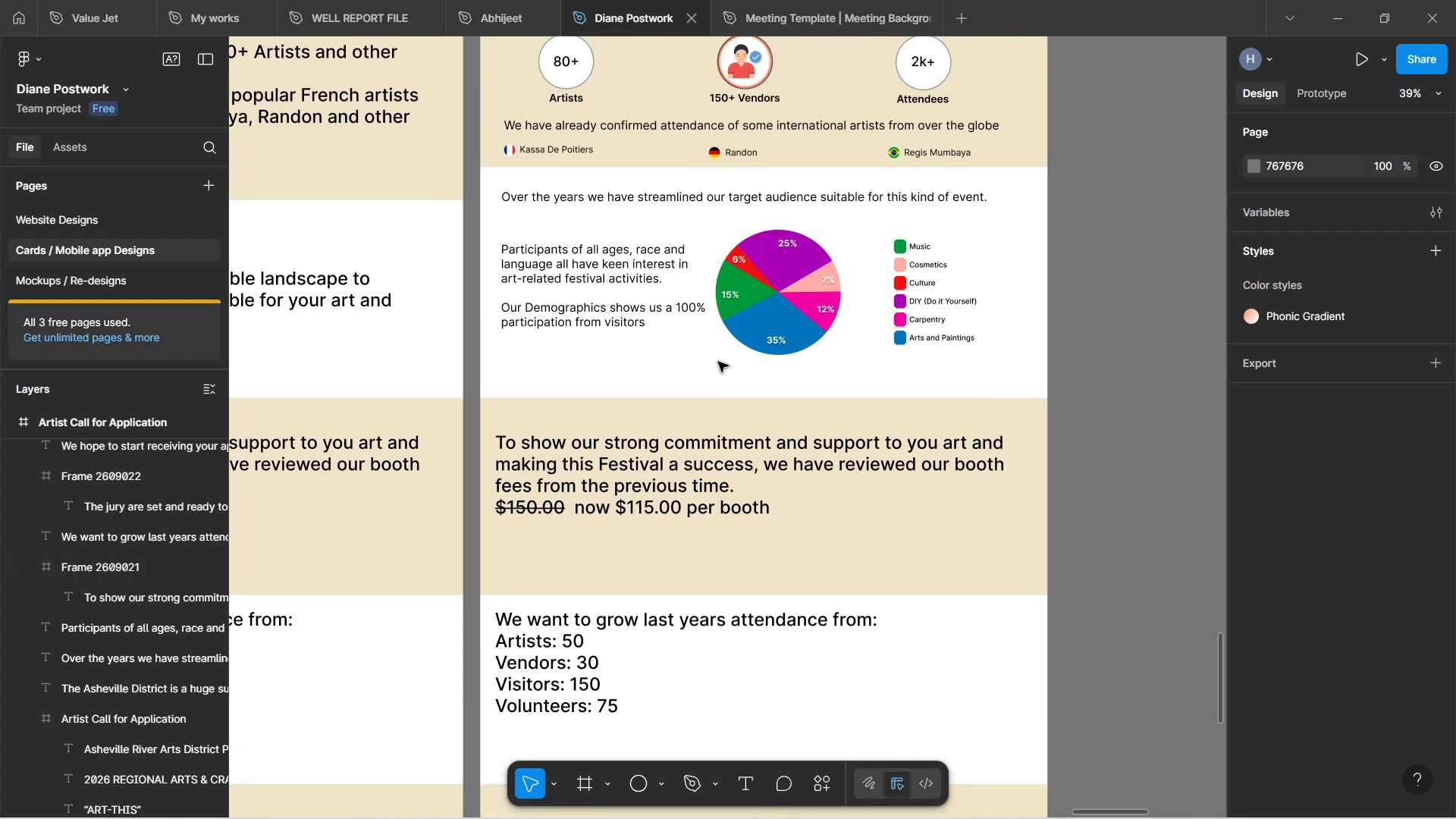 
scroll: coordinate [718, 358], scroll_direction: down, amount: 2.0
 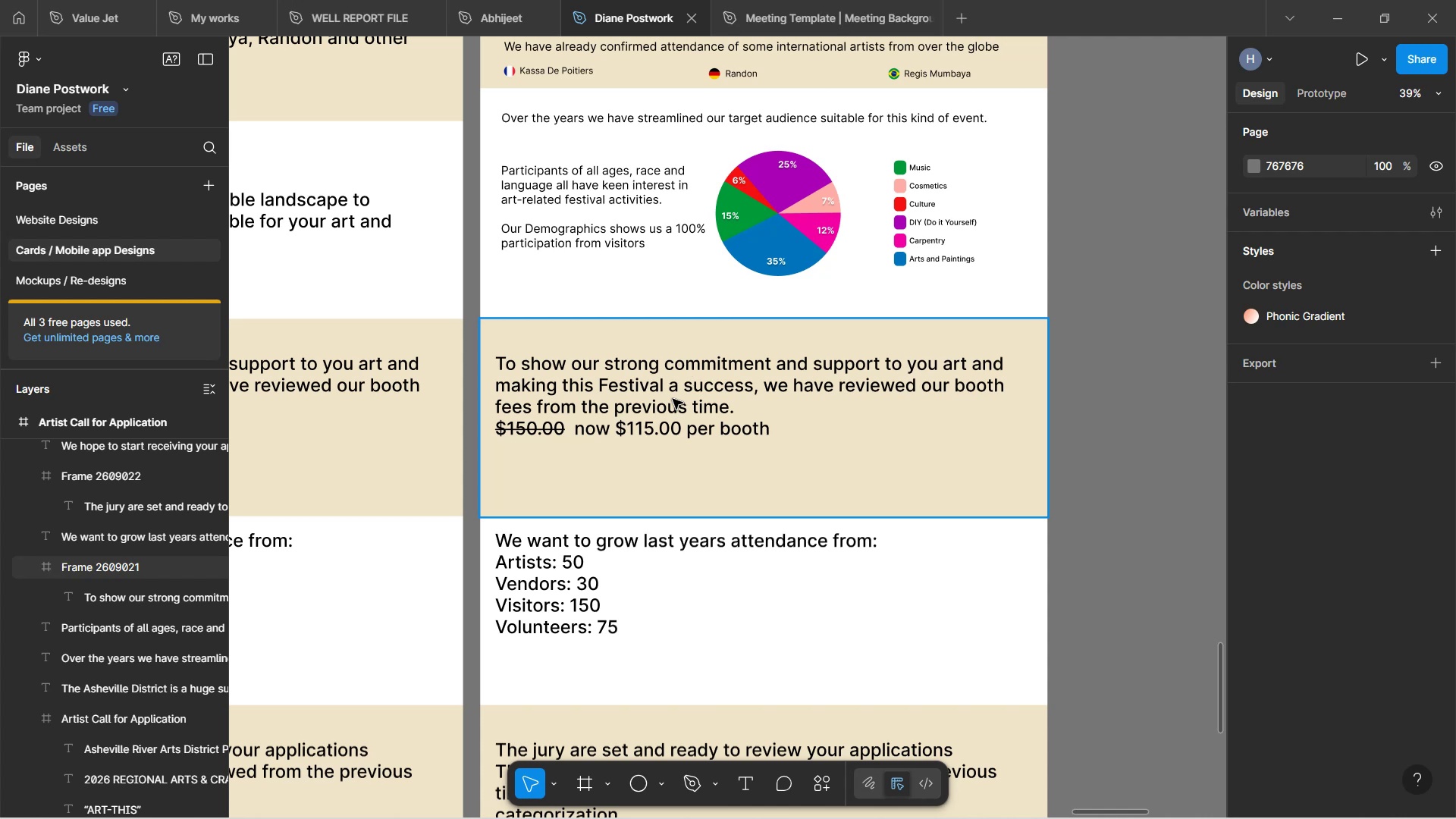 
wait(82.16)
 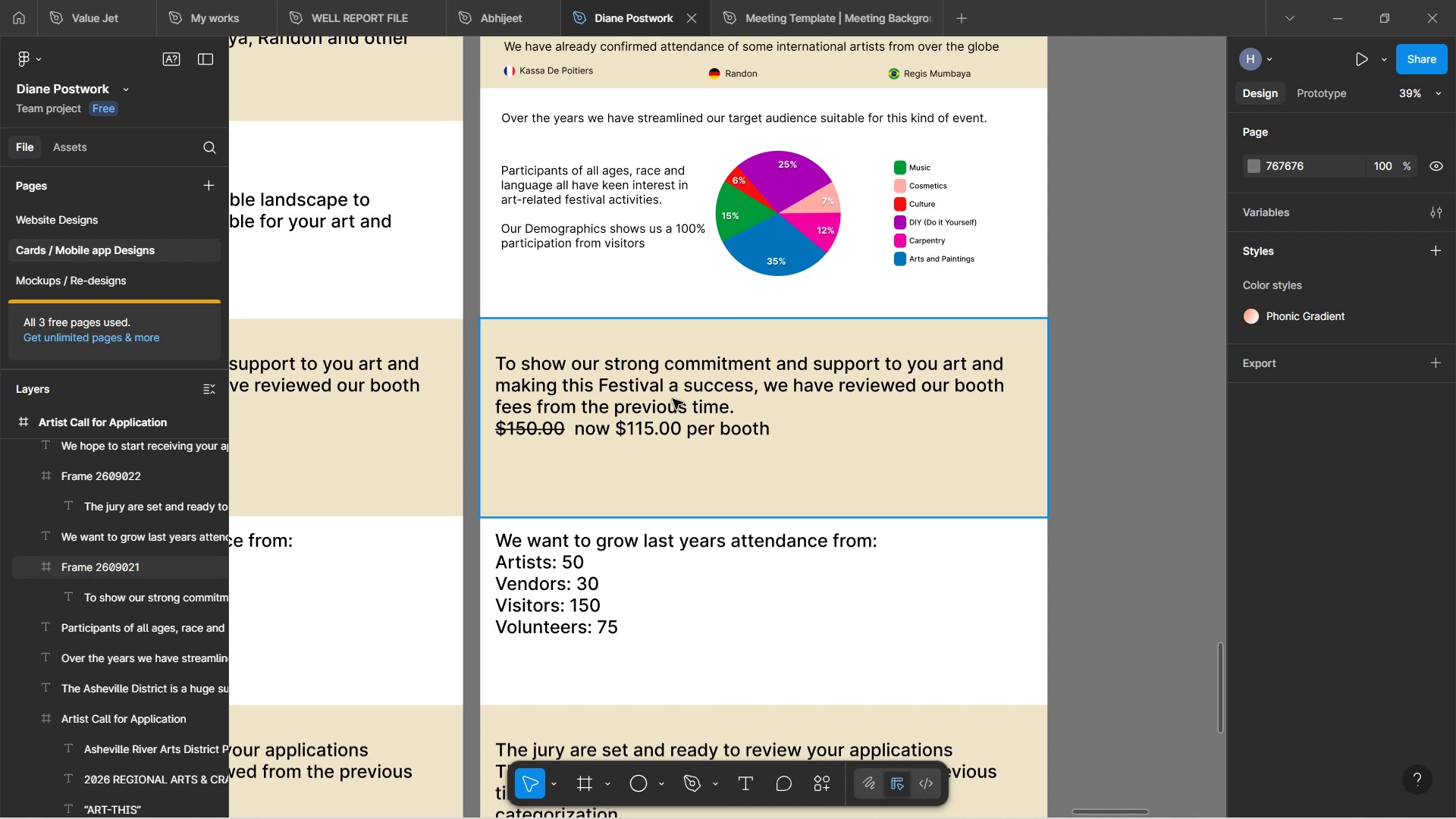 
scroll: coordinate [798, 306], scroll_direction: down, amount: 3.0
 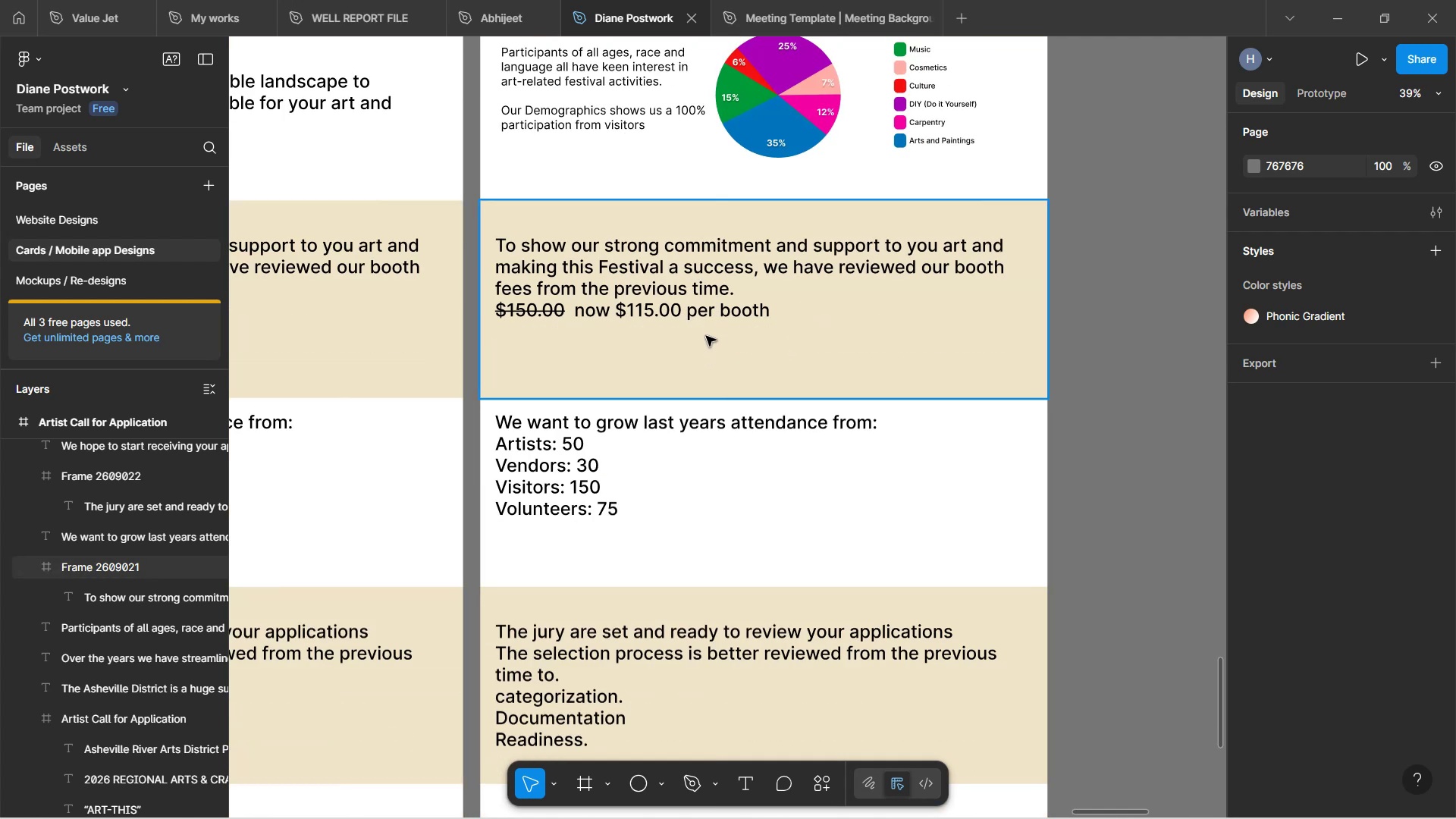 
wait(11.0)
 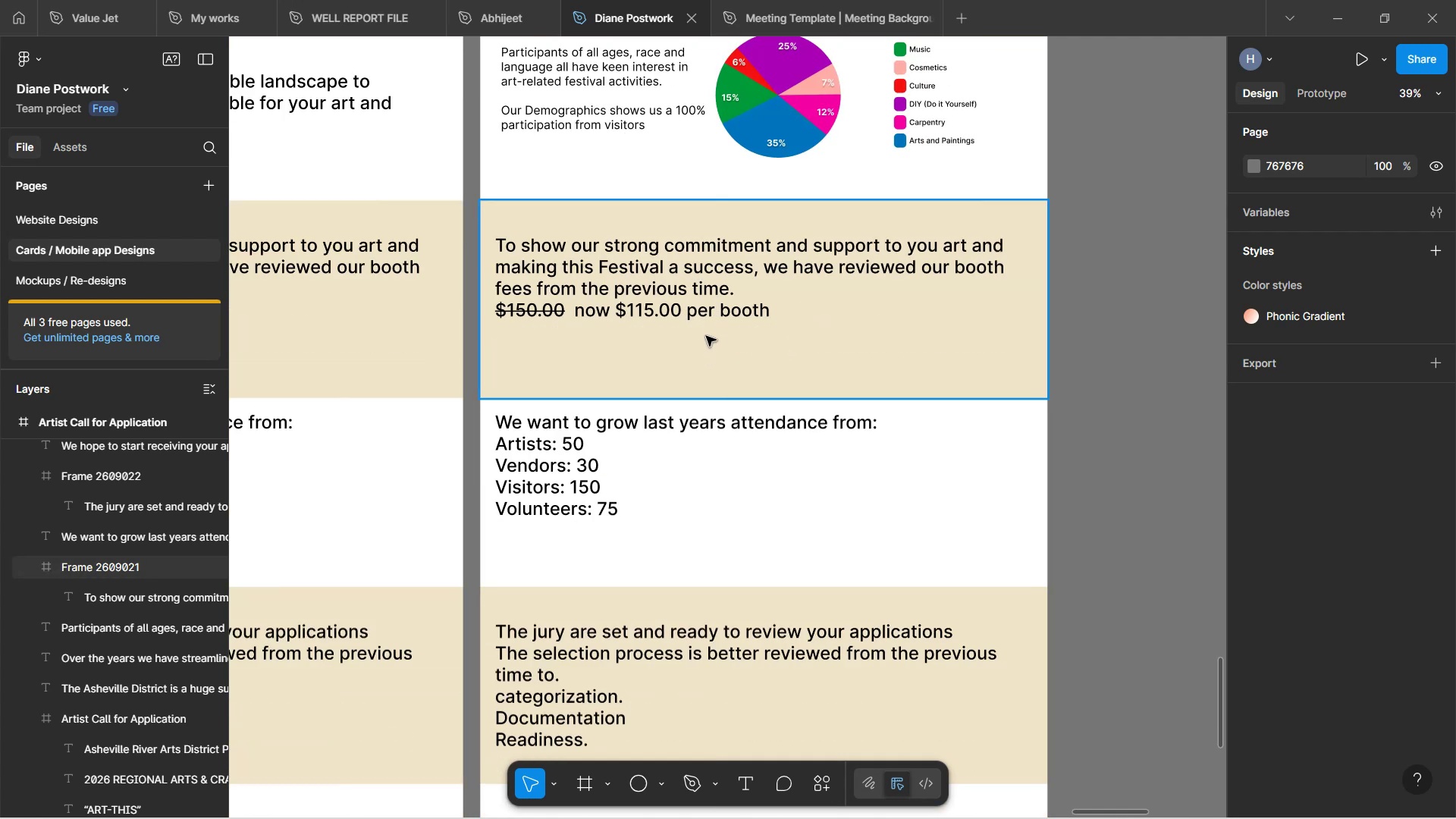 
hold_key(key=ControlLeft, duration=1.42)
scroll: coordinate [745, 318], scroll_direction: down, amount: 1.0
 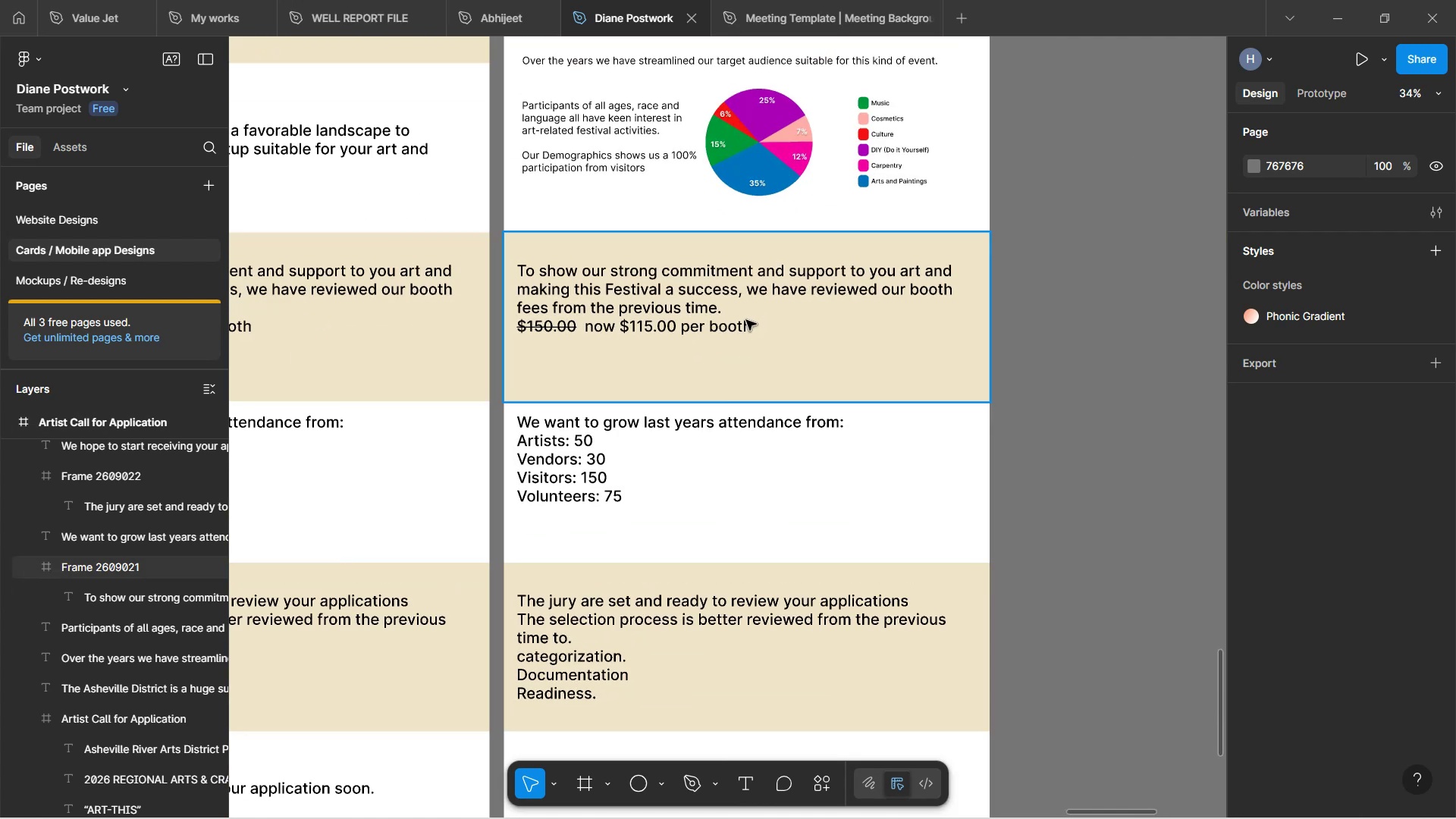 
key(Control+ControlLeft)
 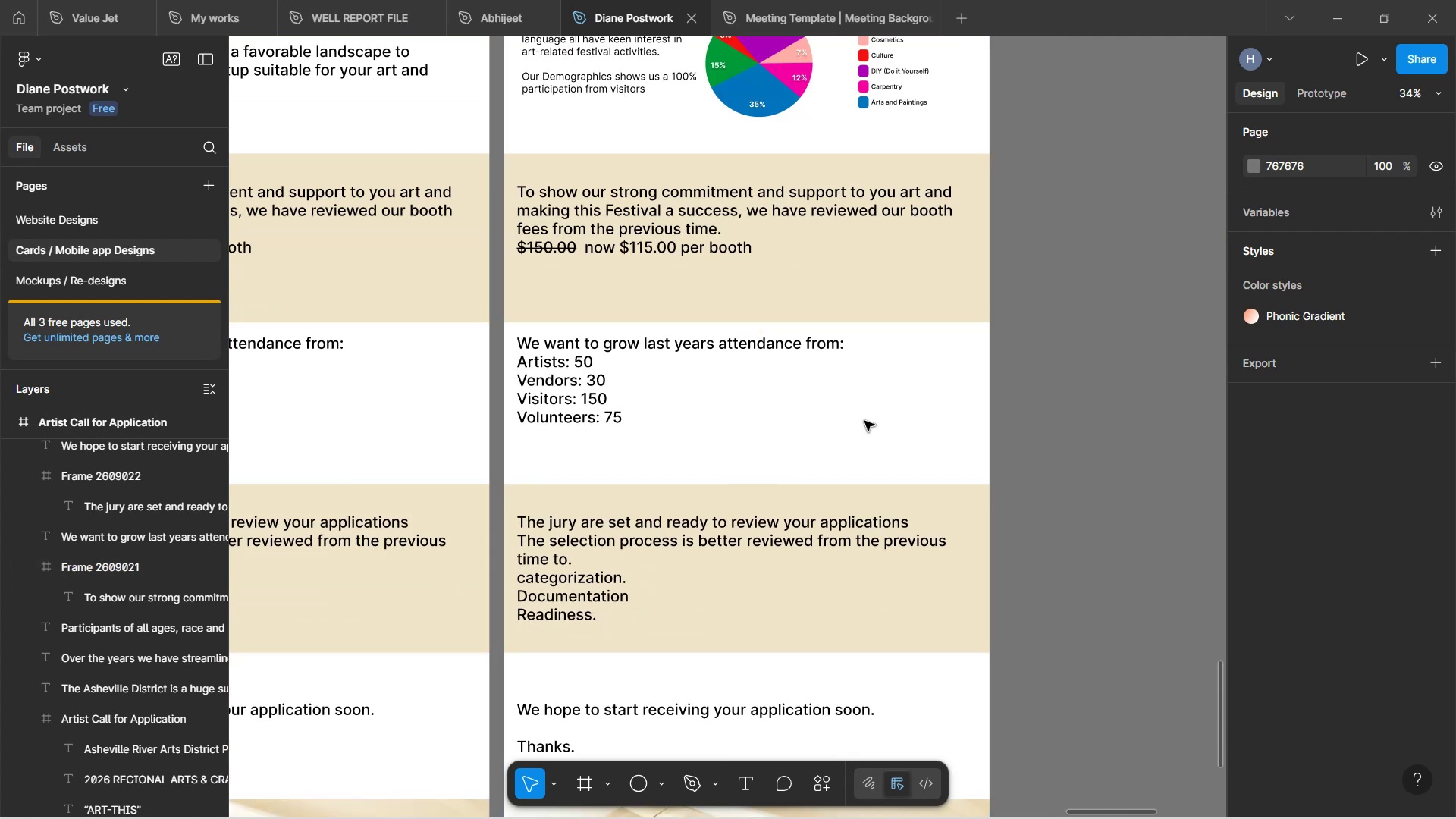 
scroll: coordinate [746, 328], scroll_direction: down, amount: 2.0
 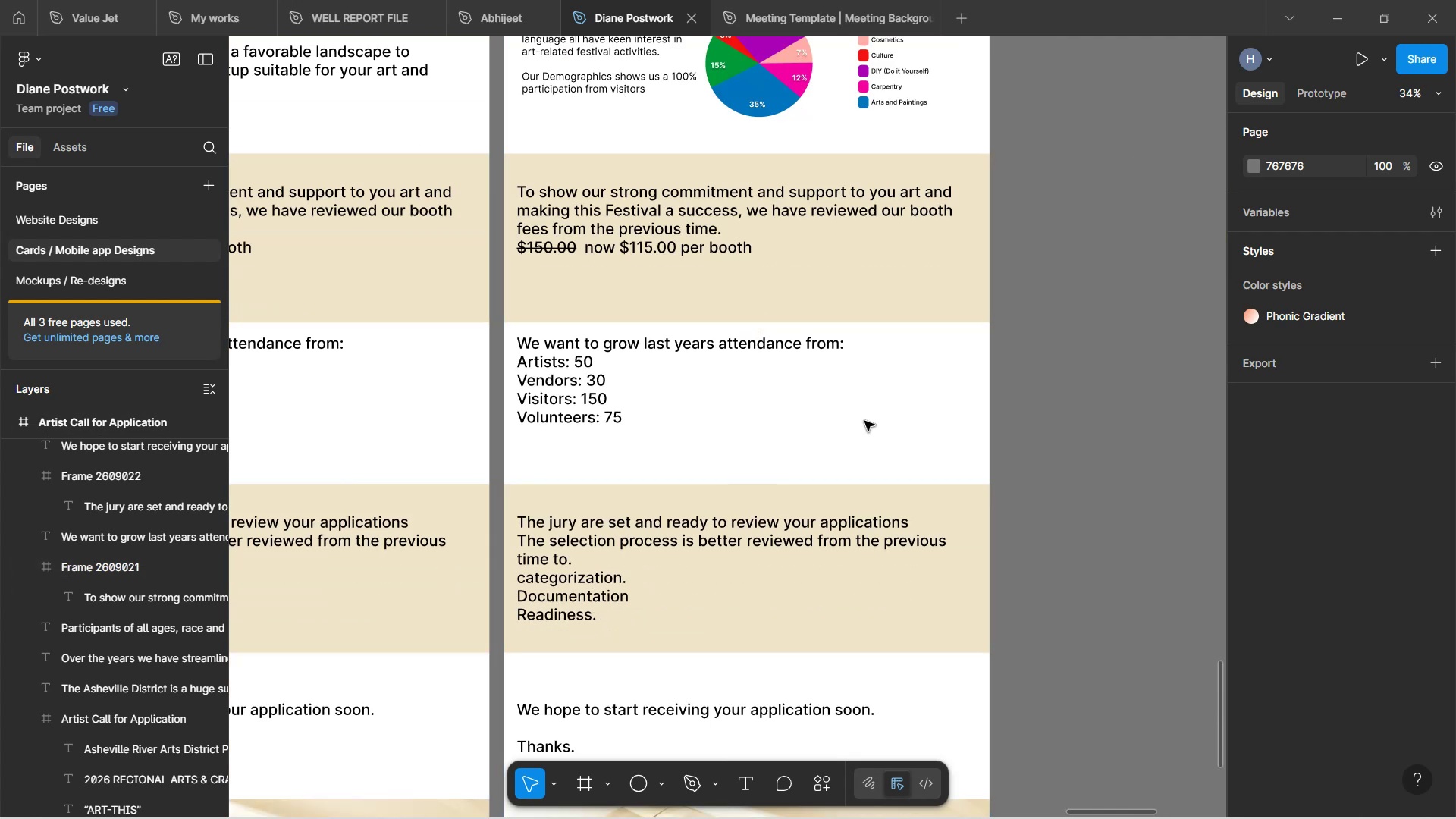 
scroll: coordinate [864, 419], scroll_direction: up, amount: 4.0
 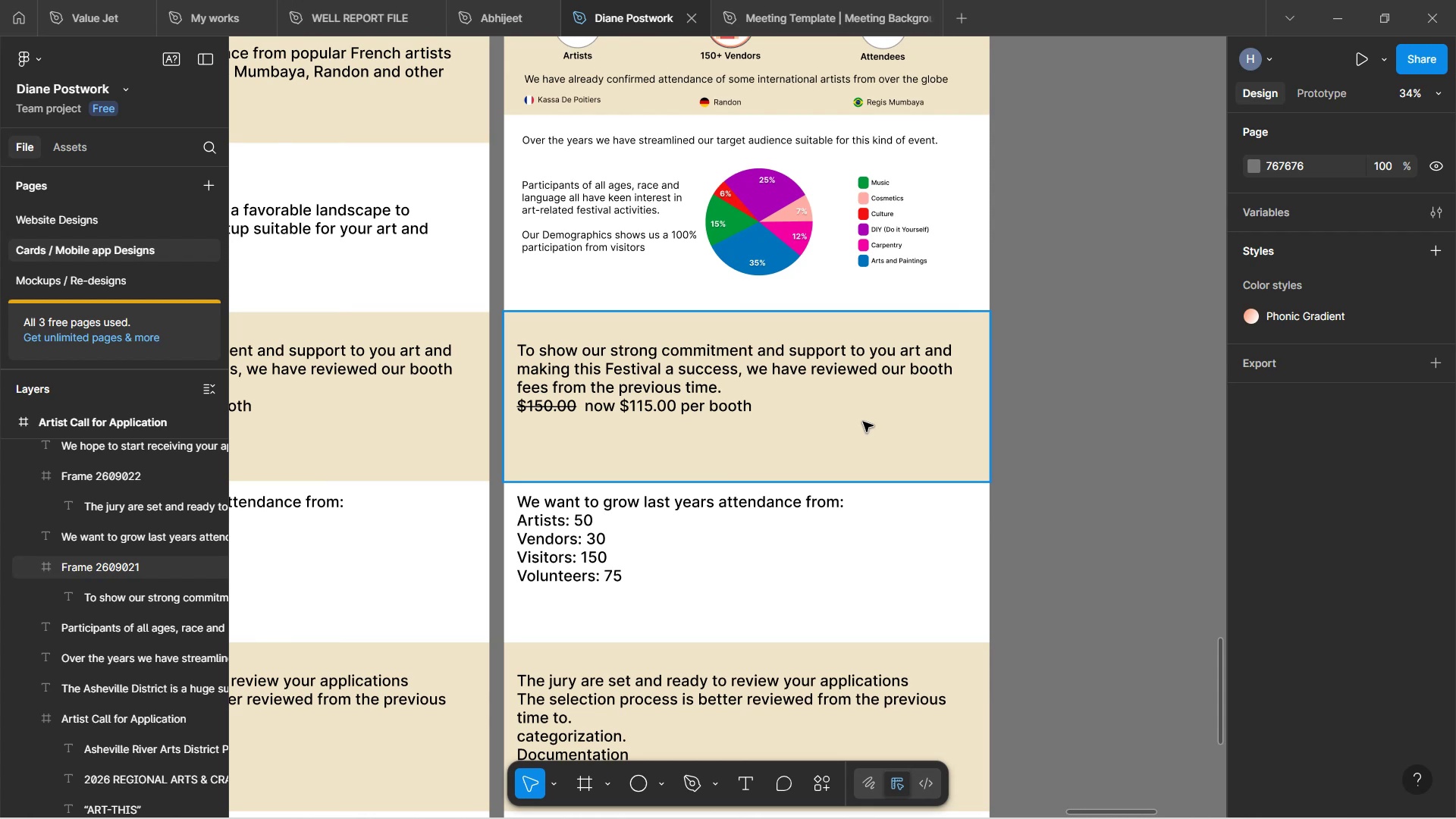 
wait(16.03)
 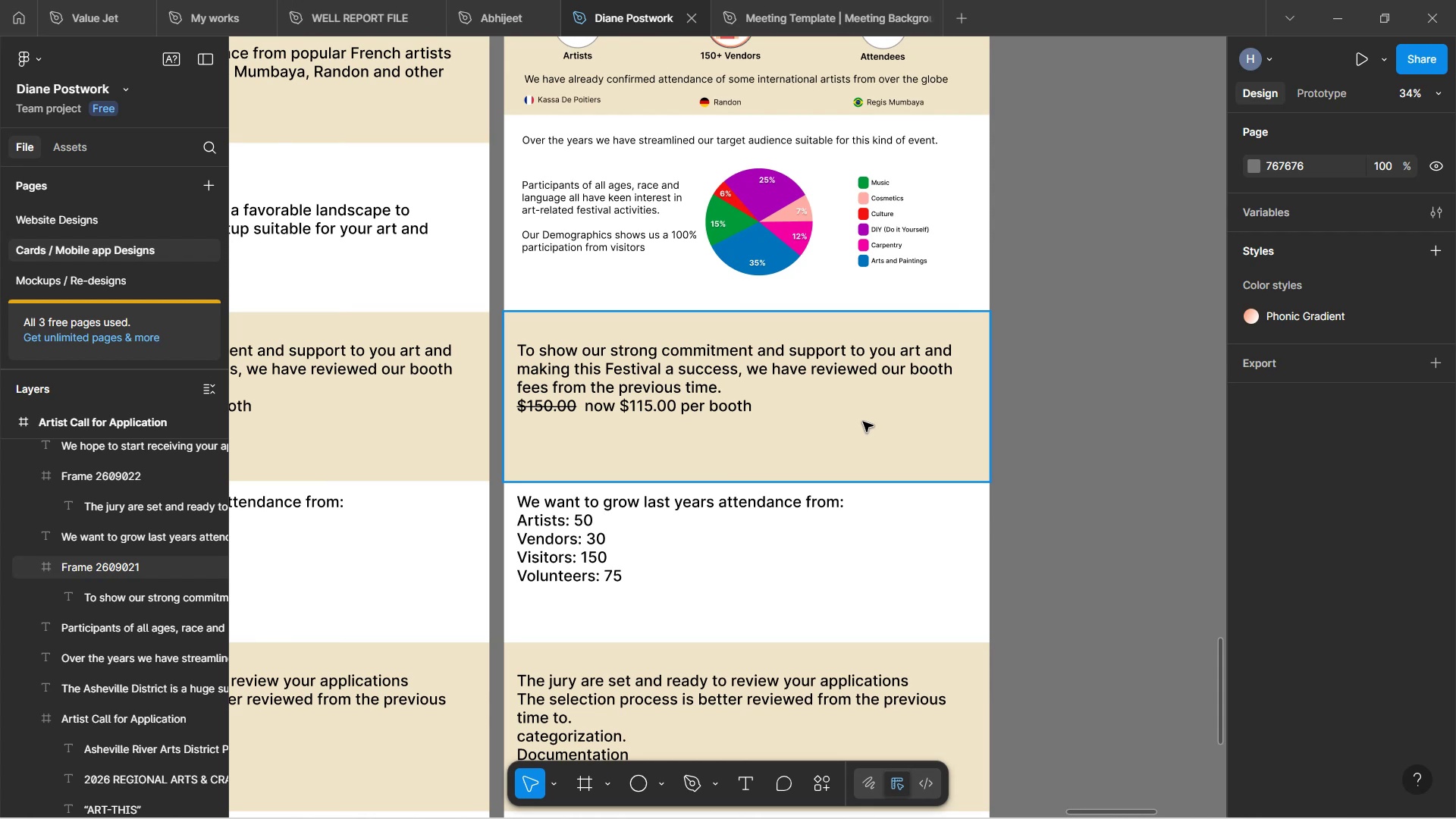 
hold_key(key=ControlLeft, duration=0.91)
scroll: coordinate [777, 410], scroll_direction: down, amount: 7.0
 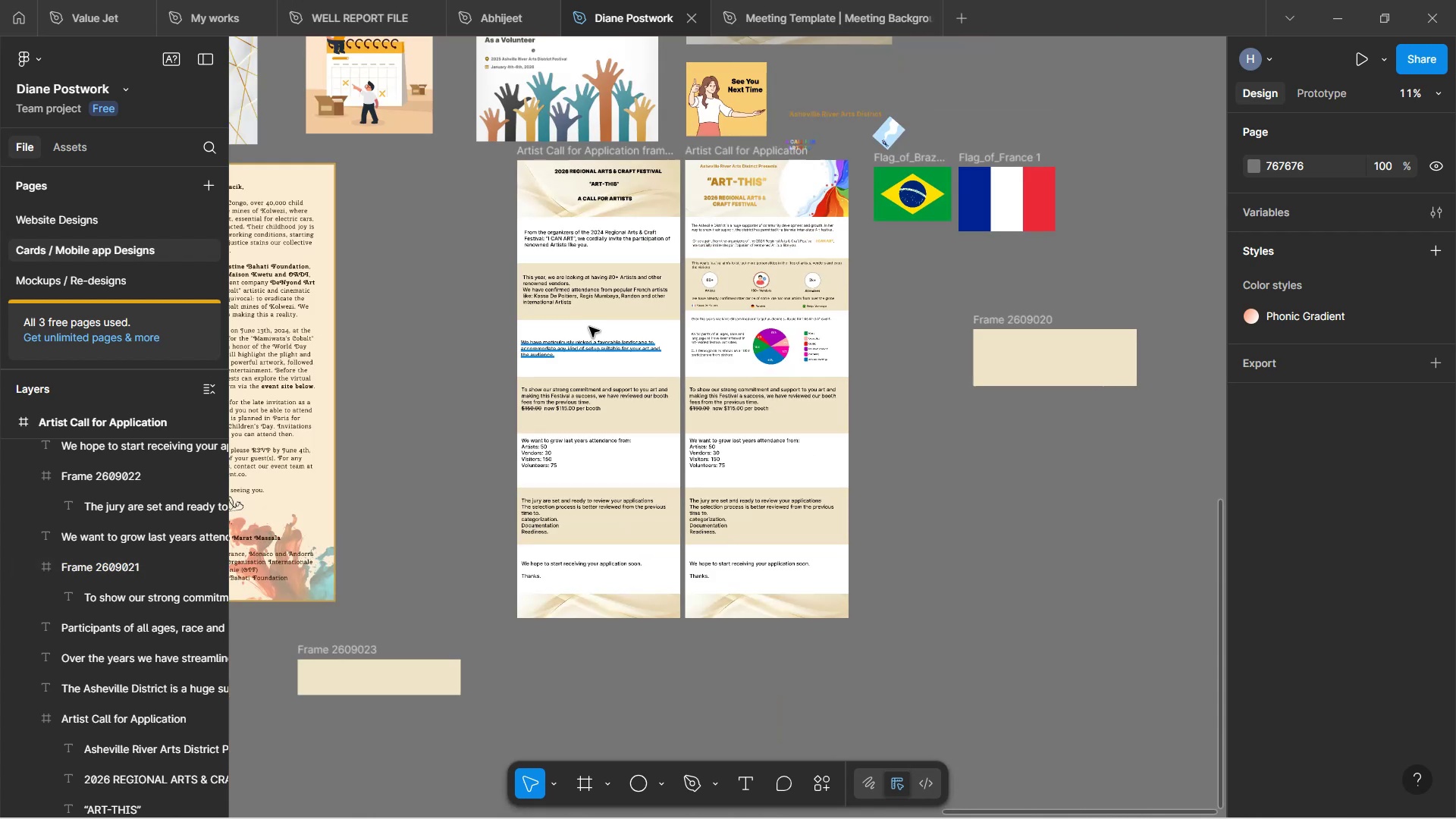 
scroll: coordinate [563, 315], scroll_direction: none, amount: 0.0
 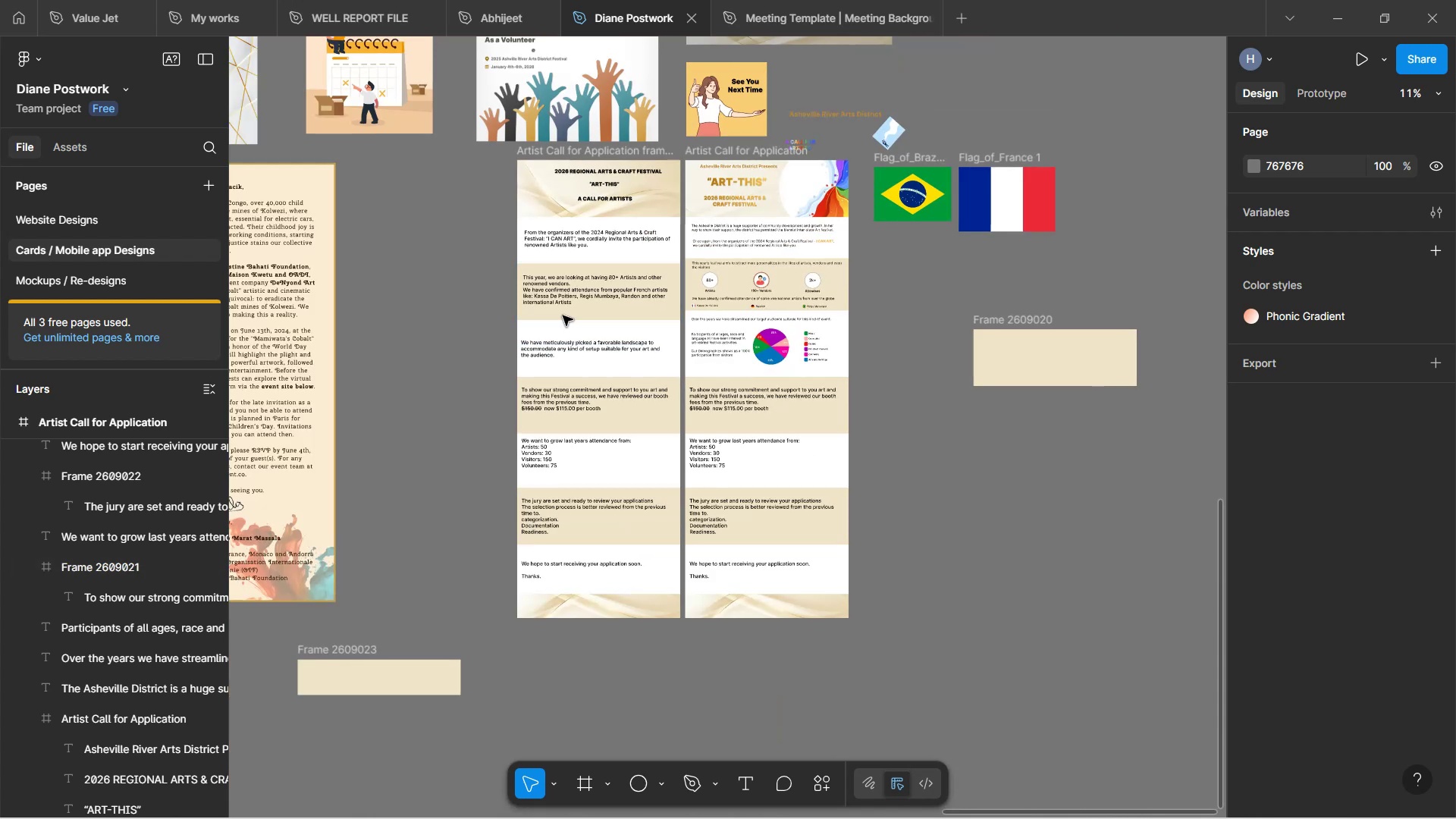 
hold_key(key=ControlLeft, duration=0.63)
scroll: coordinate [554, 325], scroll_direction: down, amount: 1.0
 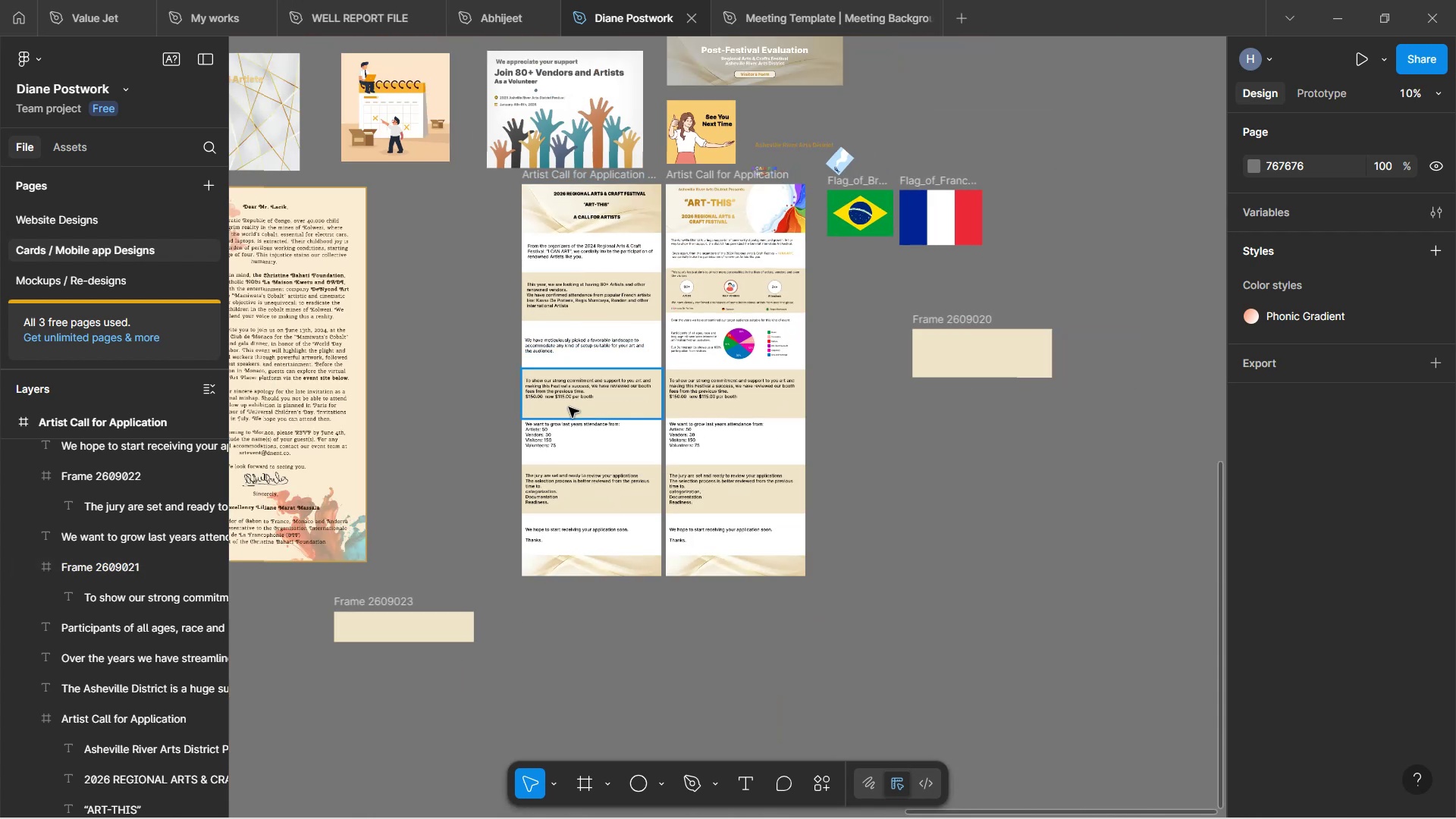 
hold_key(key=Space, duration=1.52)
 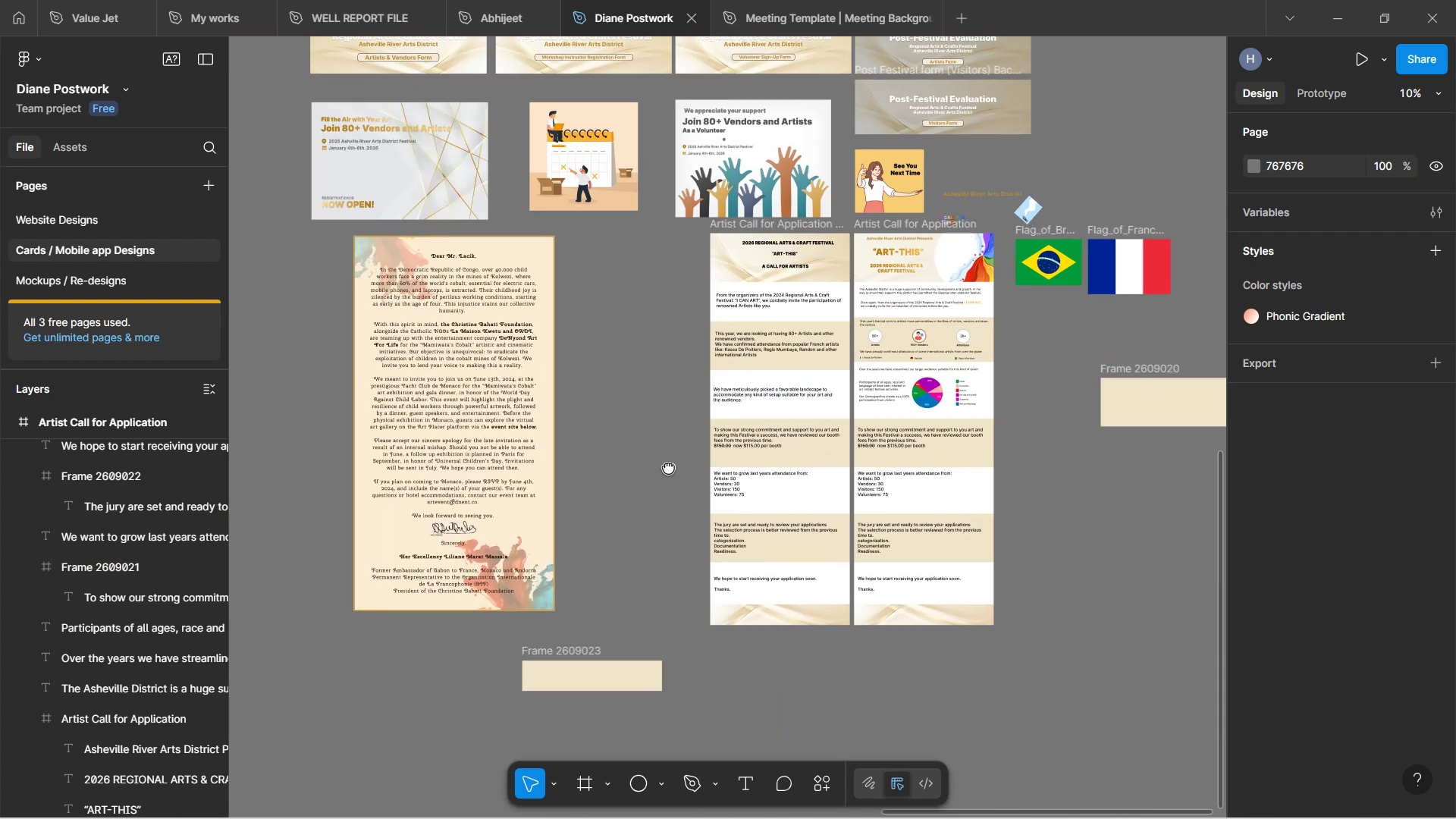 
left_click_drag(start_coordinate=[480, 418], to_coordinate=[672, 467])
 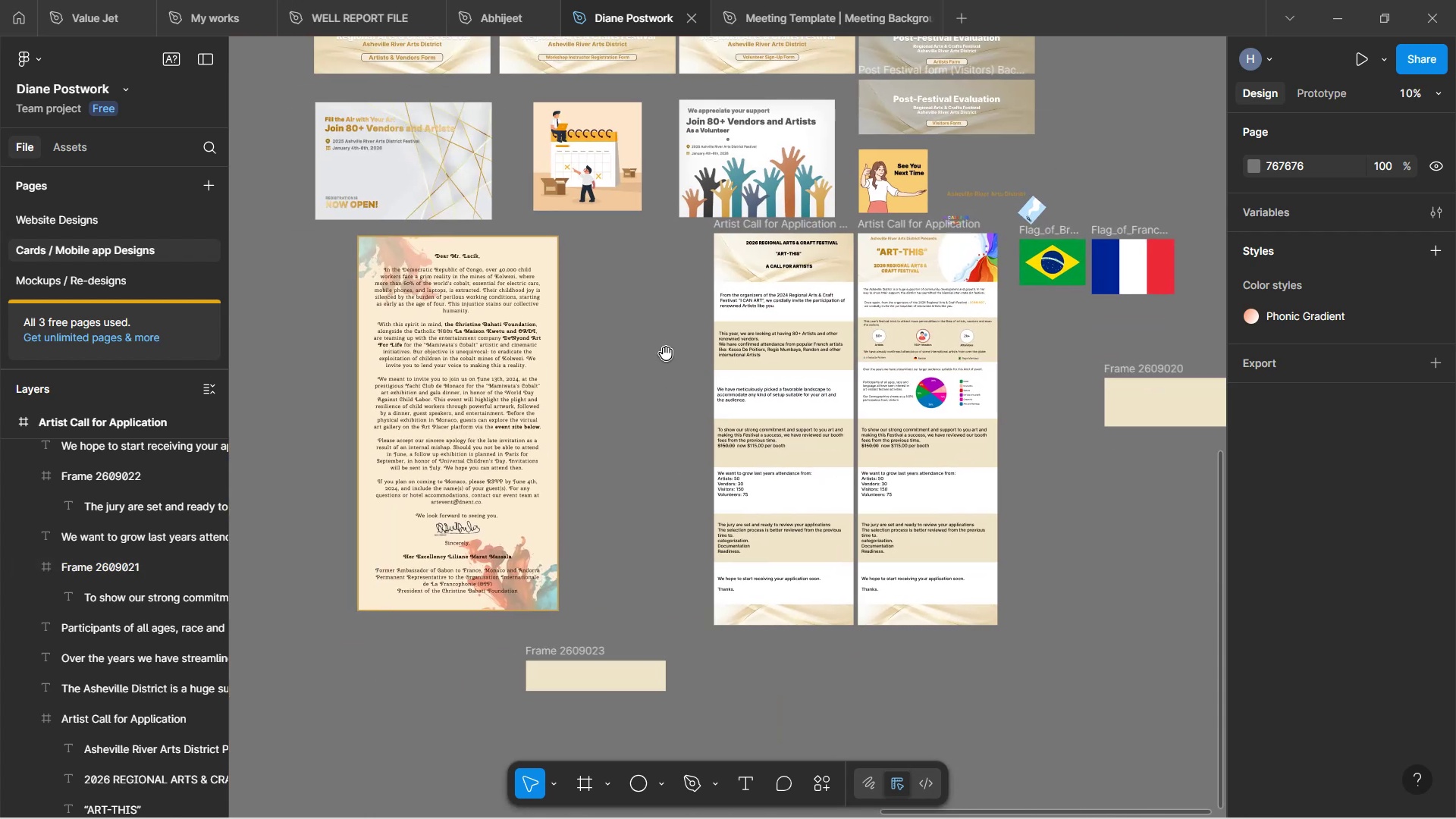 
hold_key(key=Space, duration=1.53)
 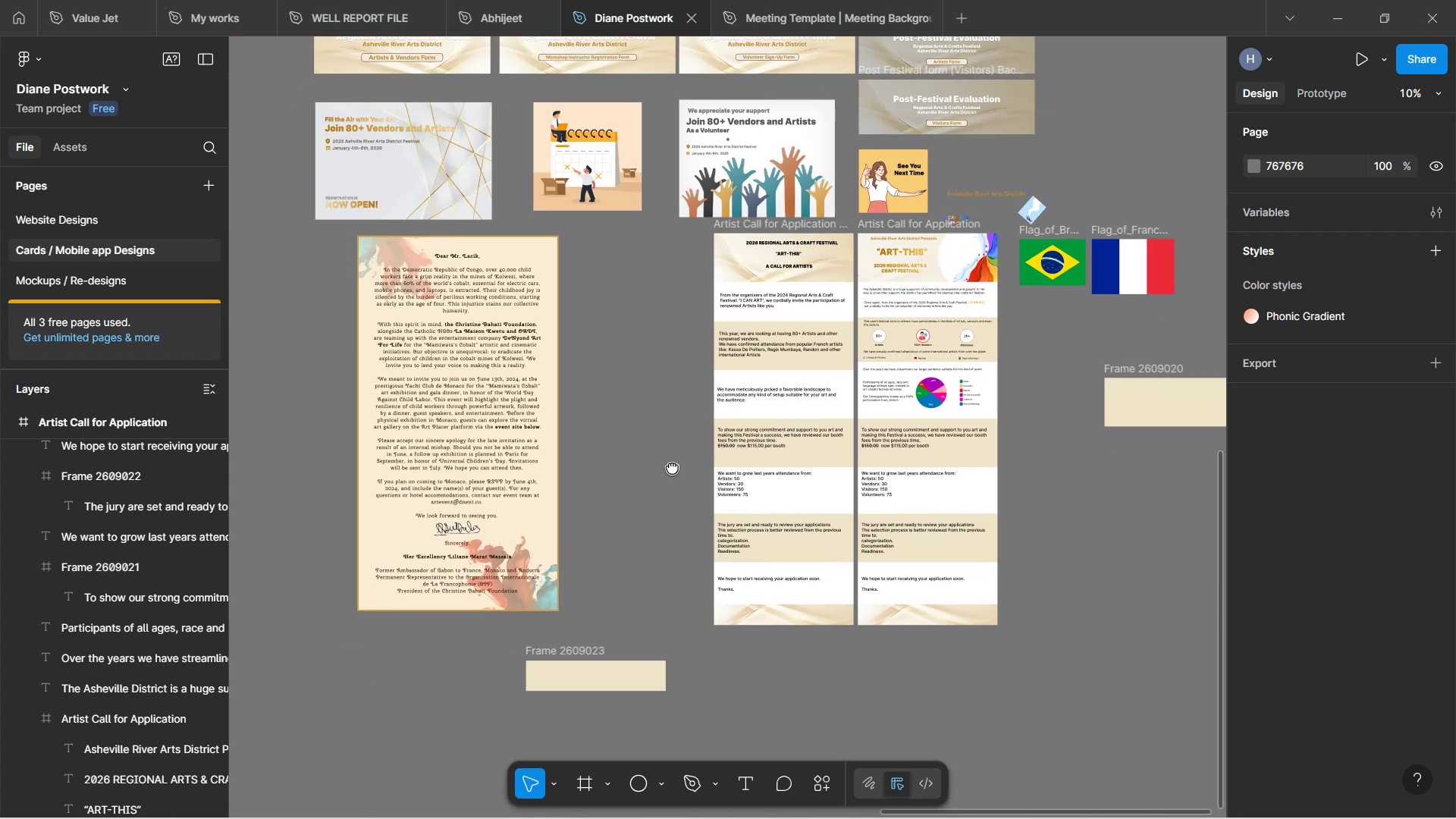 
hold_key(key=Space, duration=0.61)
 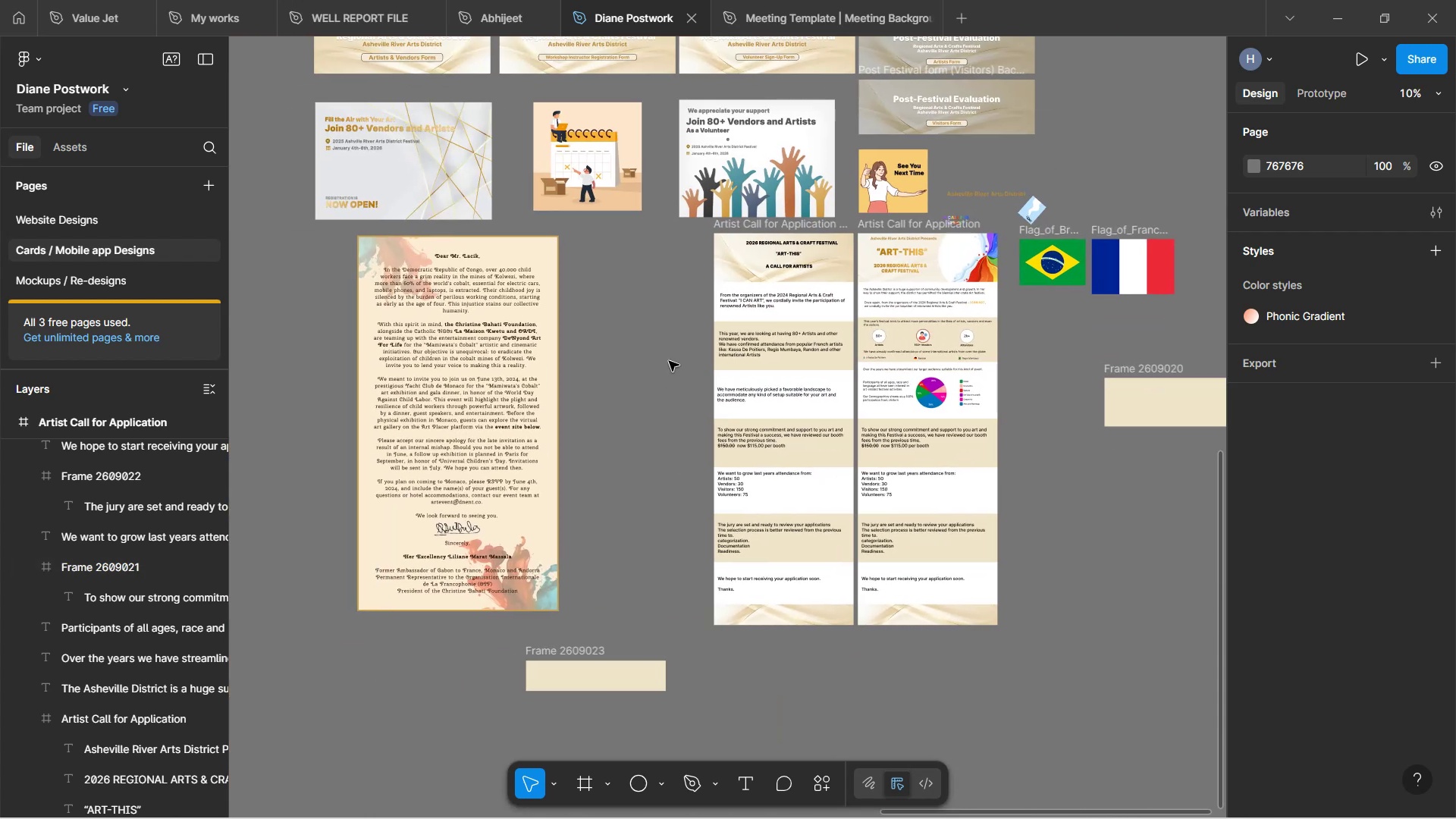 
hold_key(key=Space, duration=1.54)
 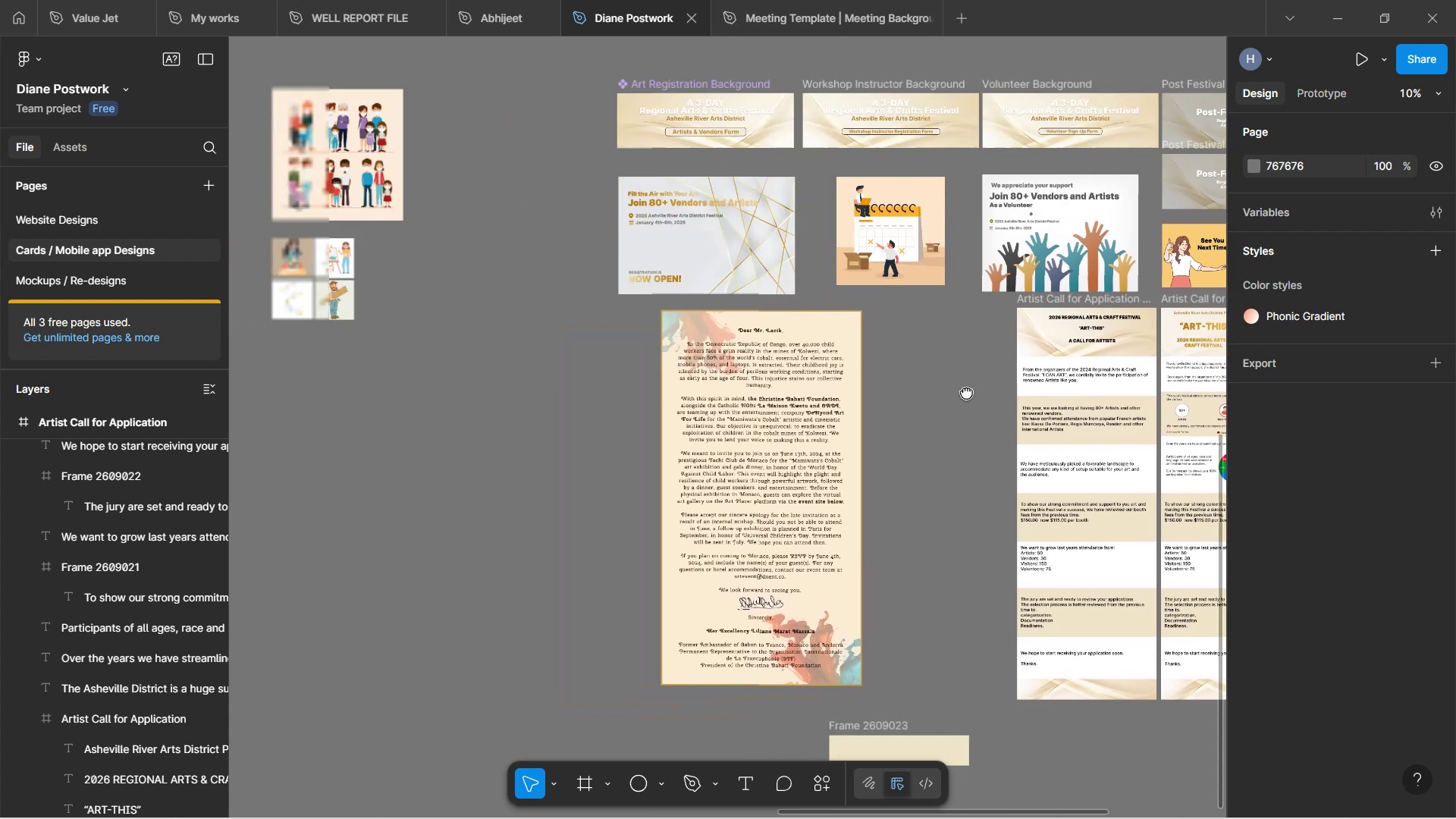 
left_click_drag(start_coordinate=[649, 325], to_coordinate=[1083, 387])
 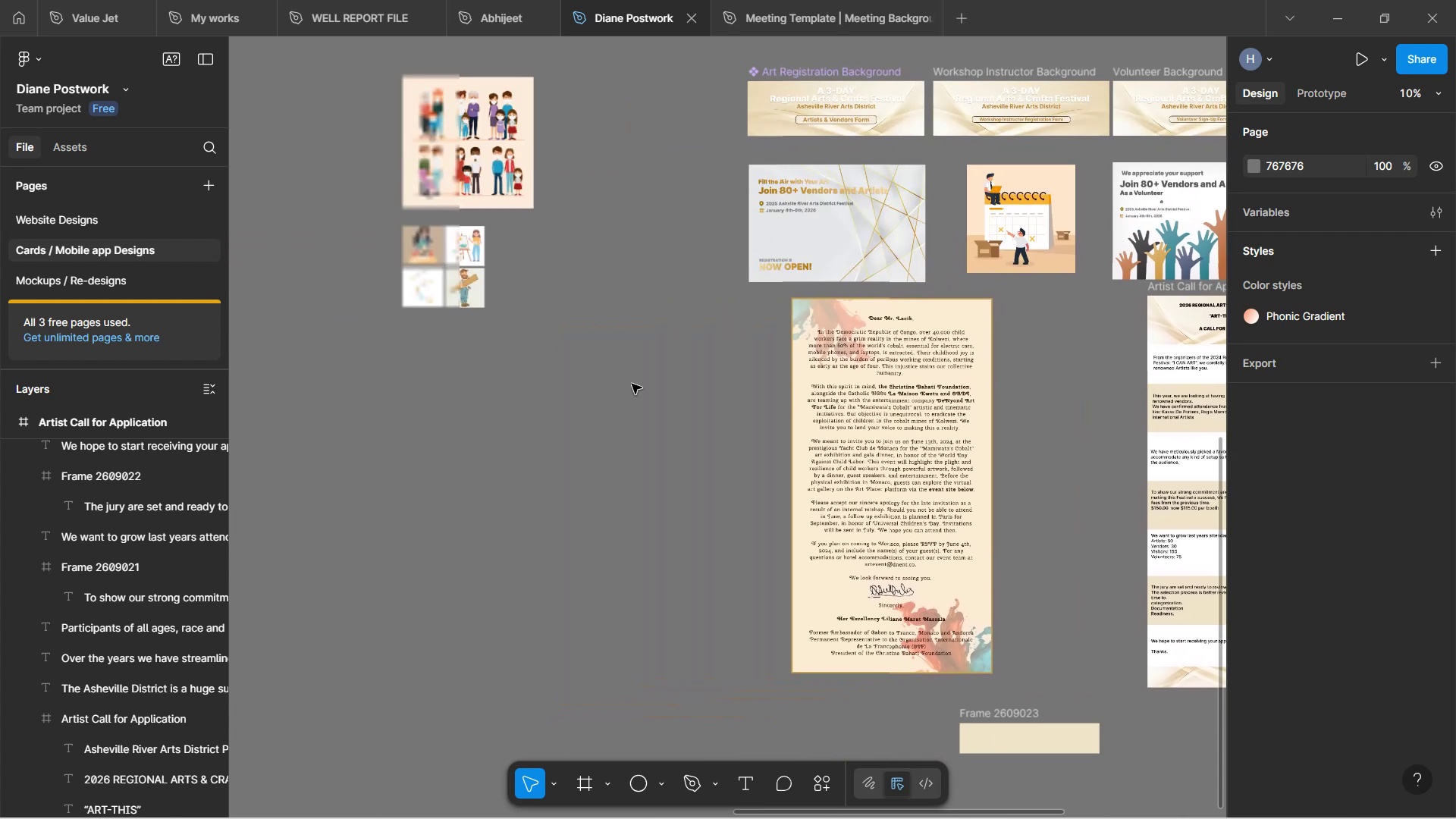 
hold_key(key=Space, duration=1.36)
 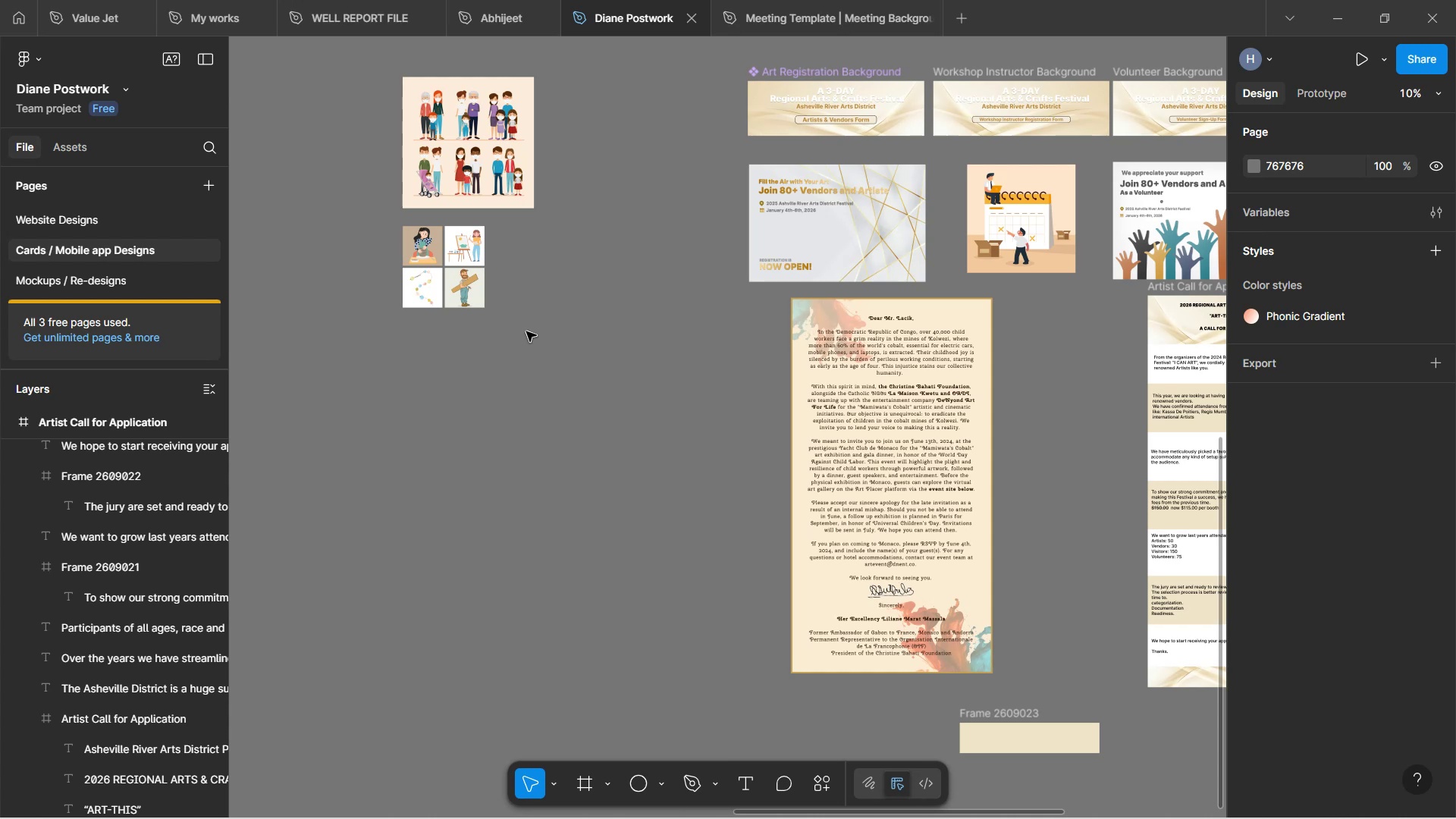 
wait(39.08)
 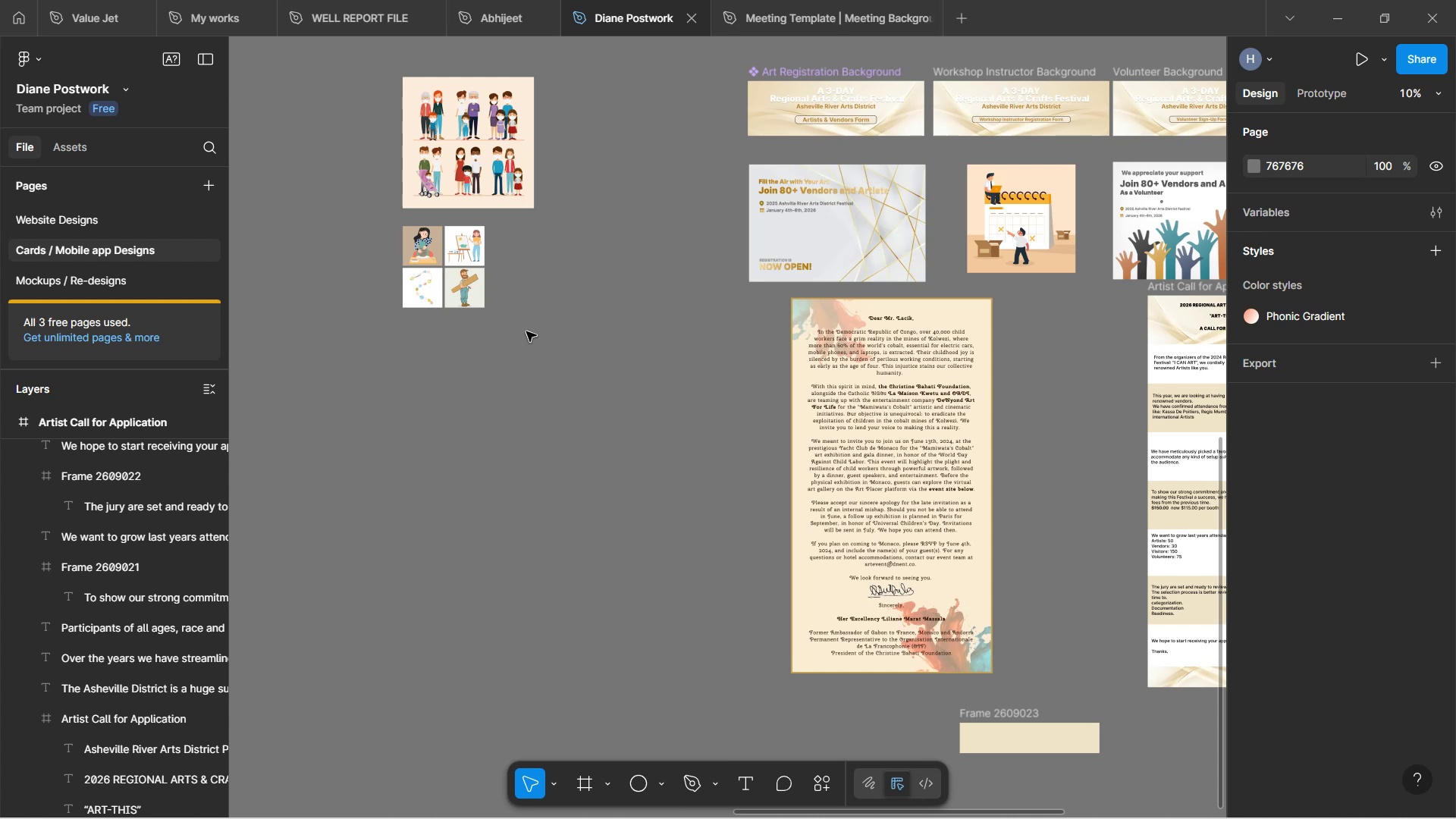 
hold_key(key=ControlLeft, duration=1.46)
scroll: coordinate [450, 257], scroll_direction: up, amount: 10.0
 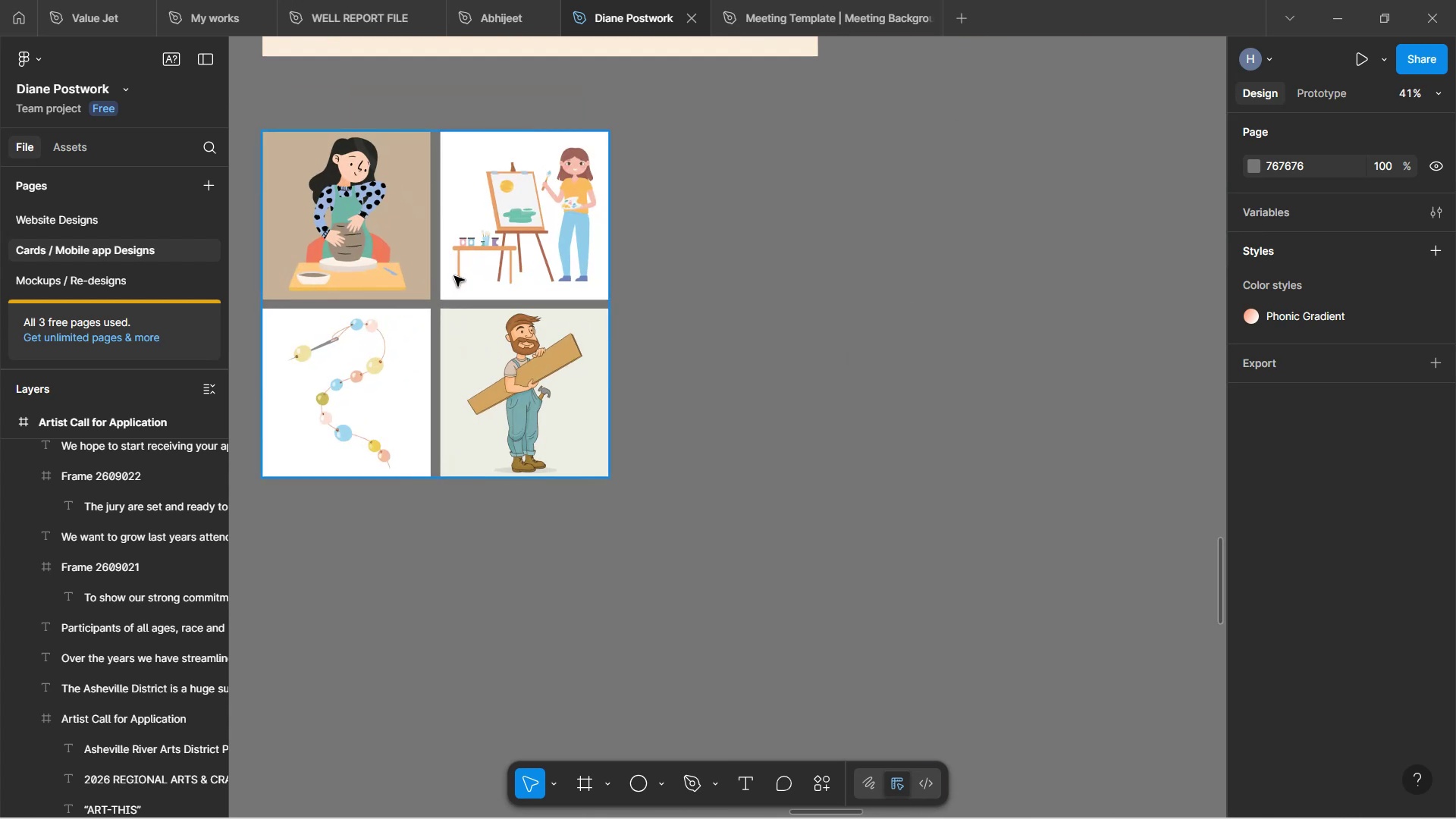 
hold_key(key=Space, duration=0.94)
 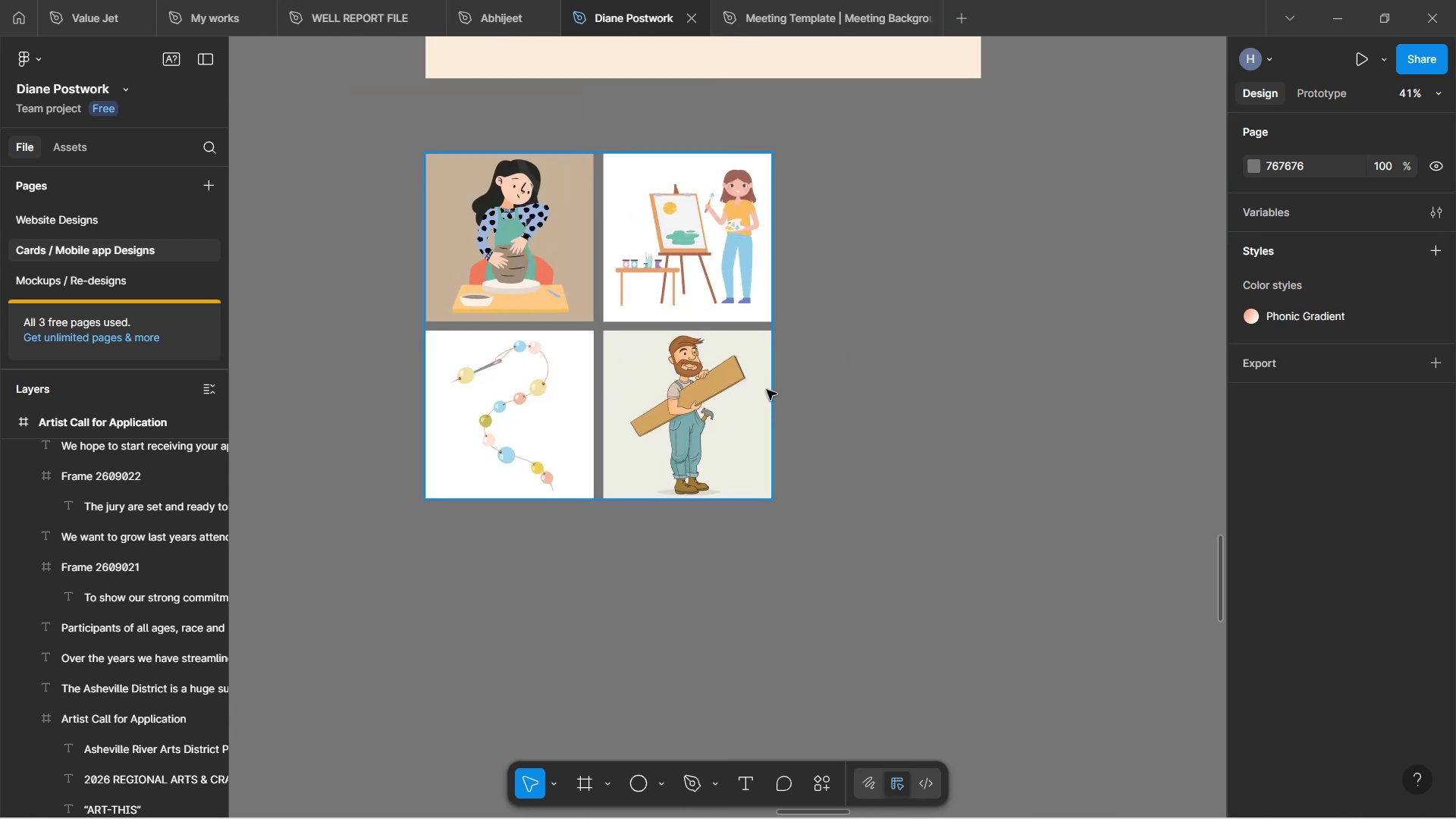 
left_click_drag(start_coordinate=[679, 414], to_coordinate=[842, 435])
 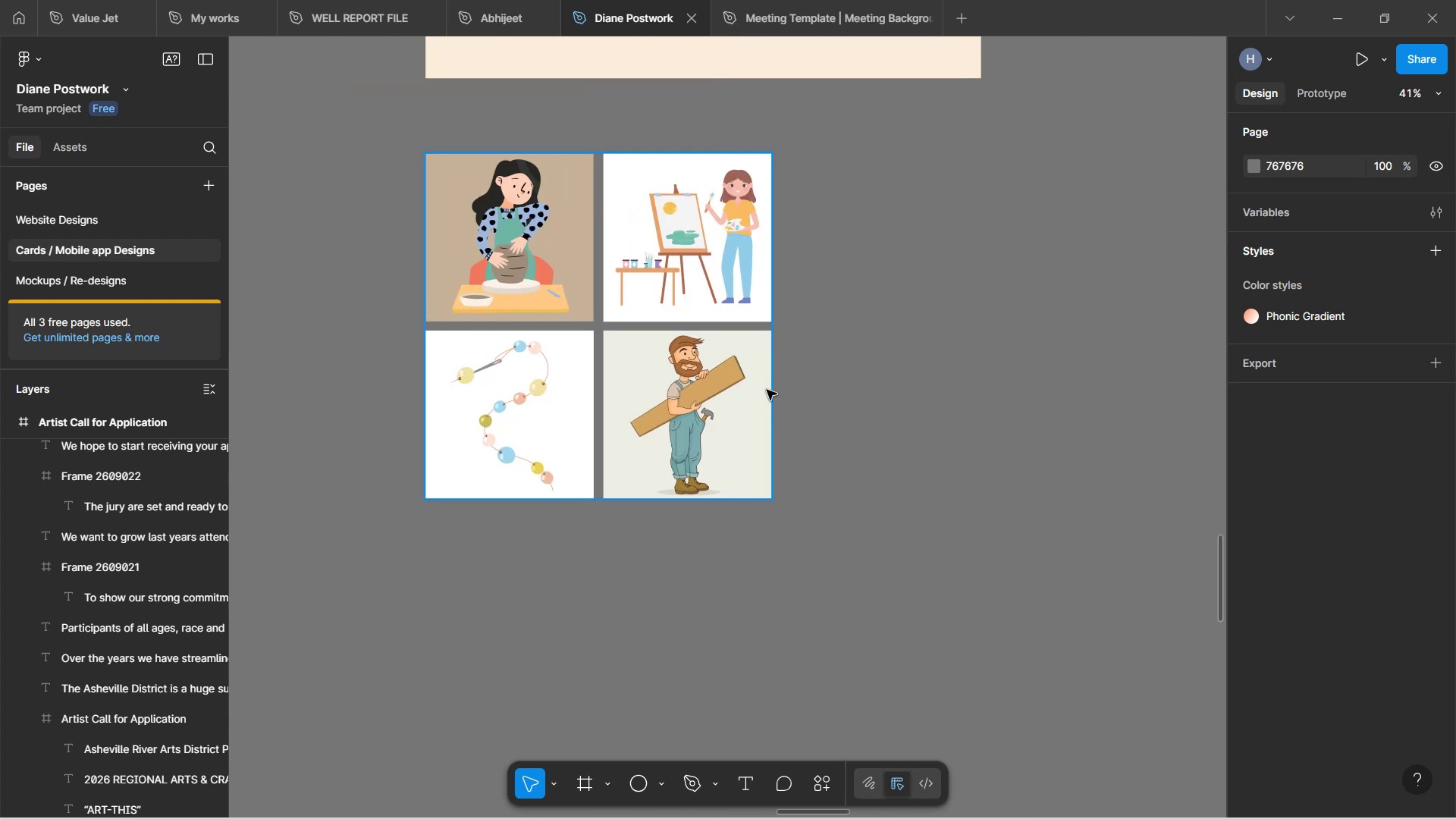 
hold_key(key=ControlLeft, duration=1.08)
scroll: coordinate [867, 353], scroll_direction: down, amount: 3.0
 